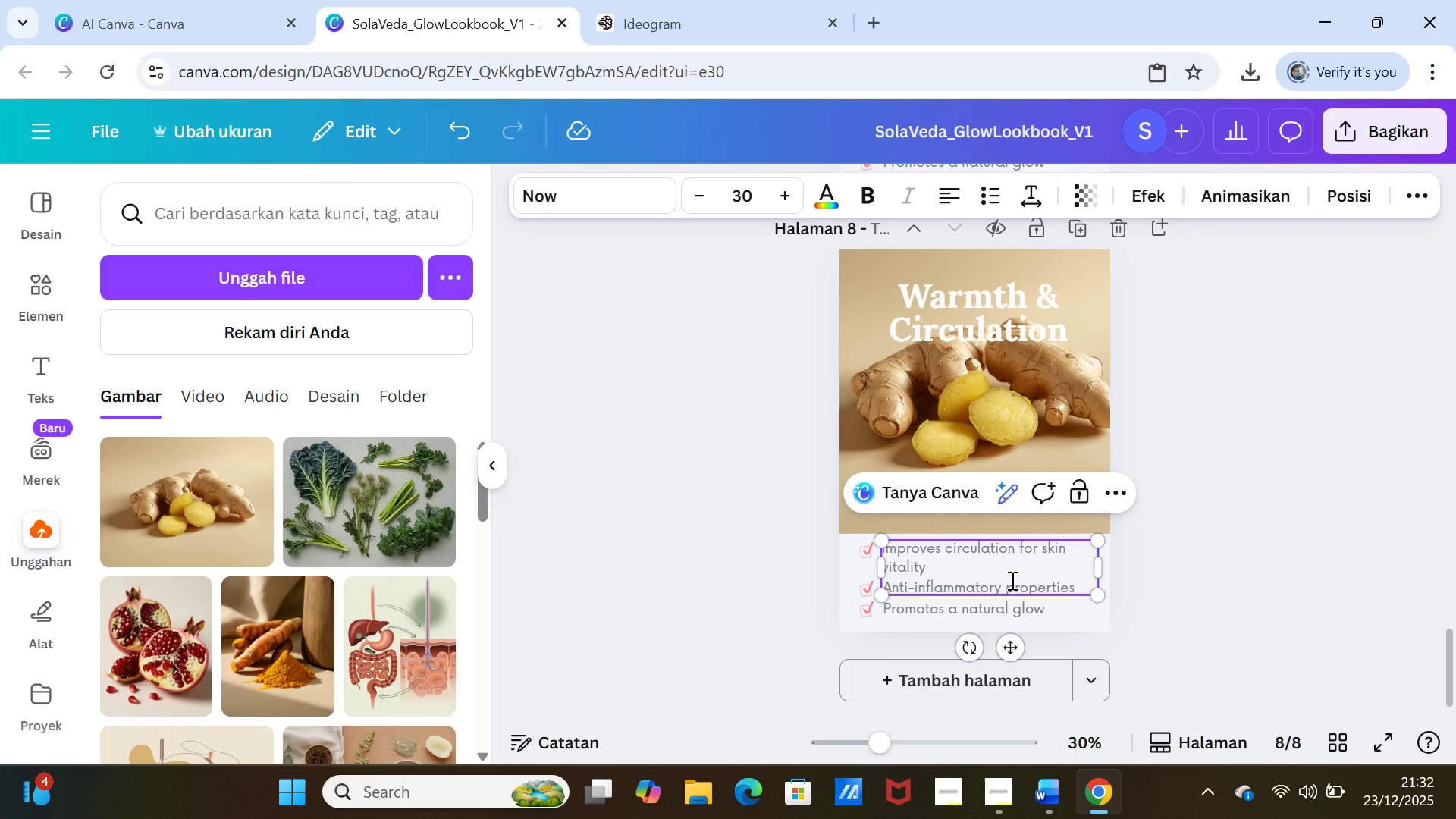 
key(Backspace)
 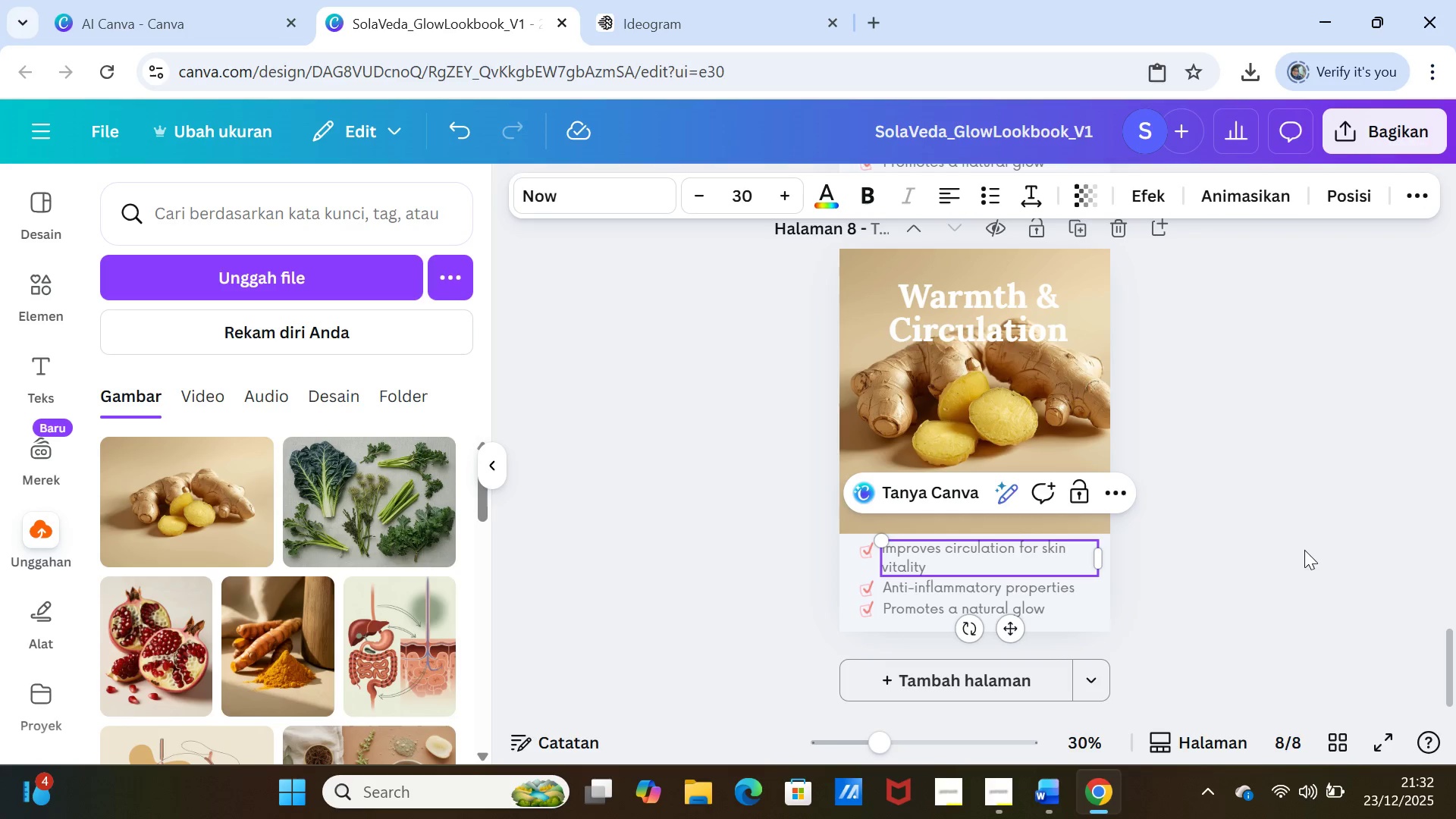 
left_click([1310, 548])
 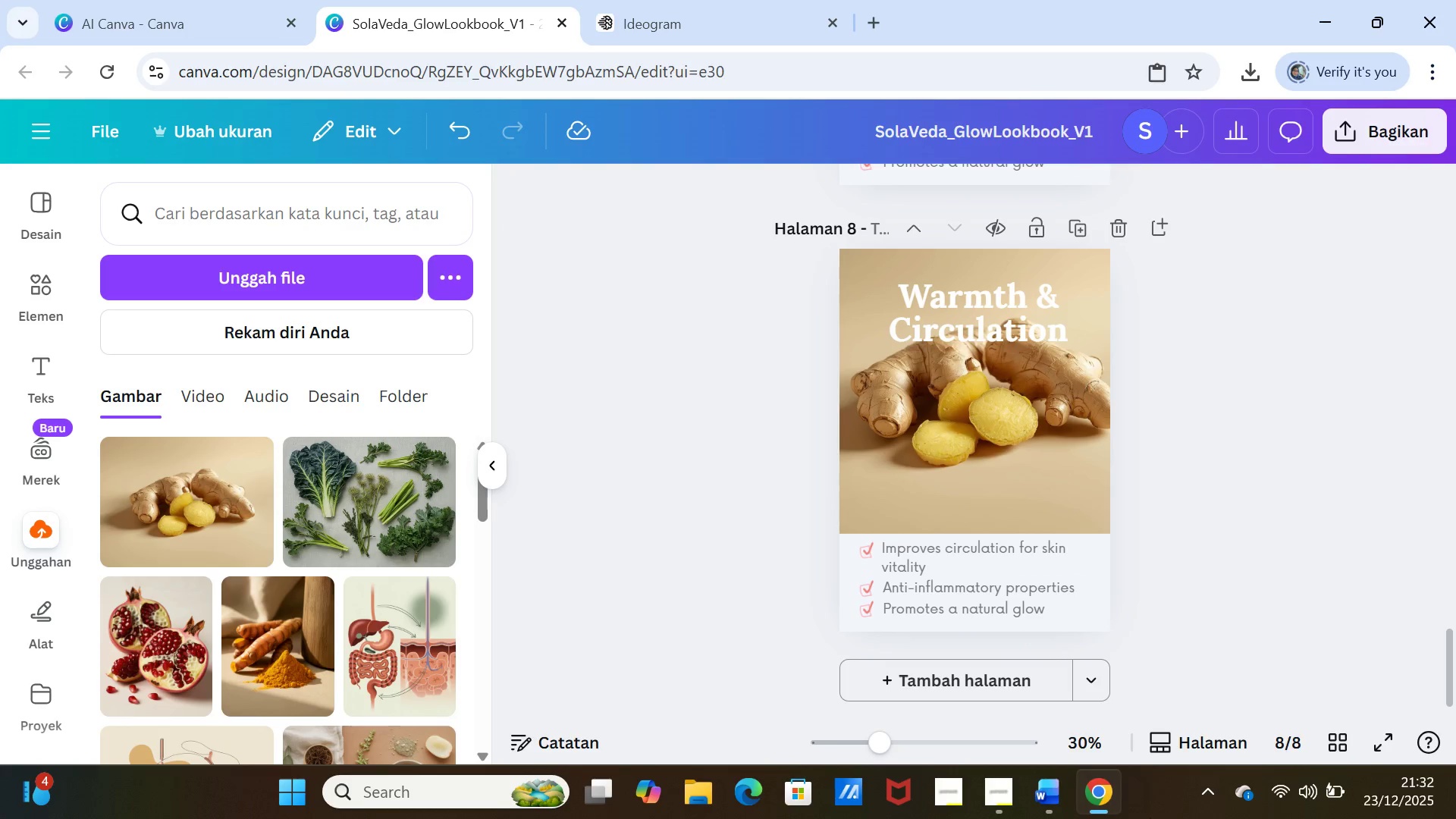 
left_click([1050, 797])
 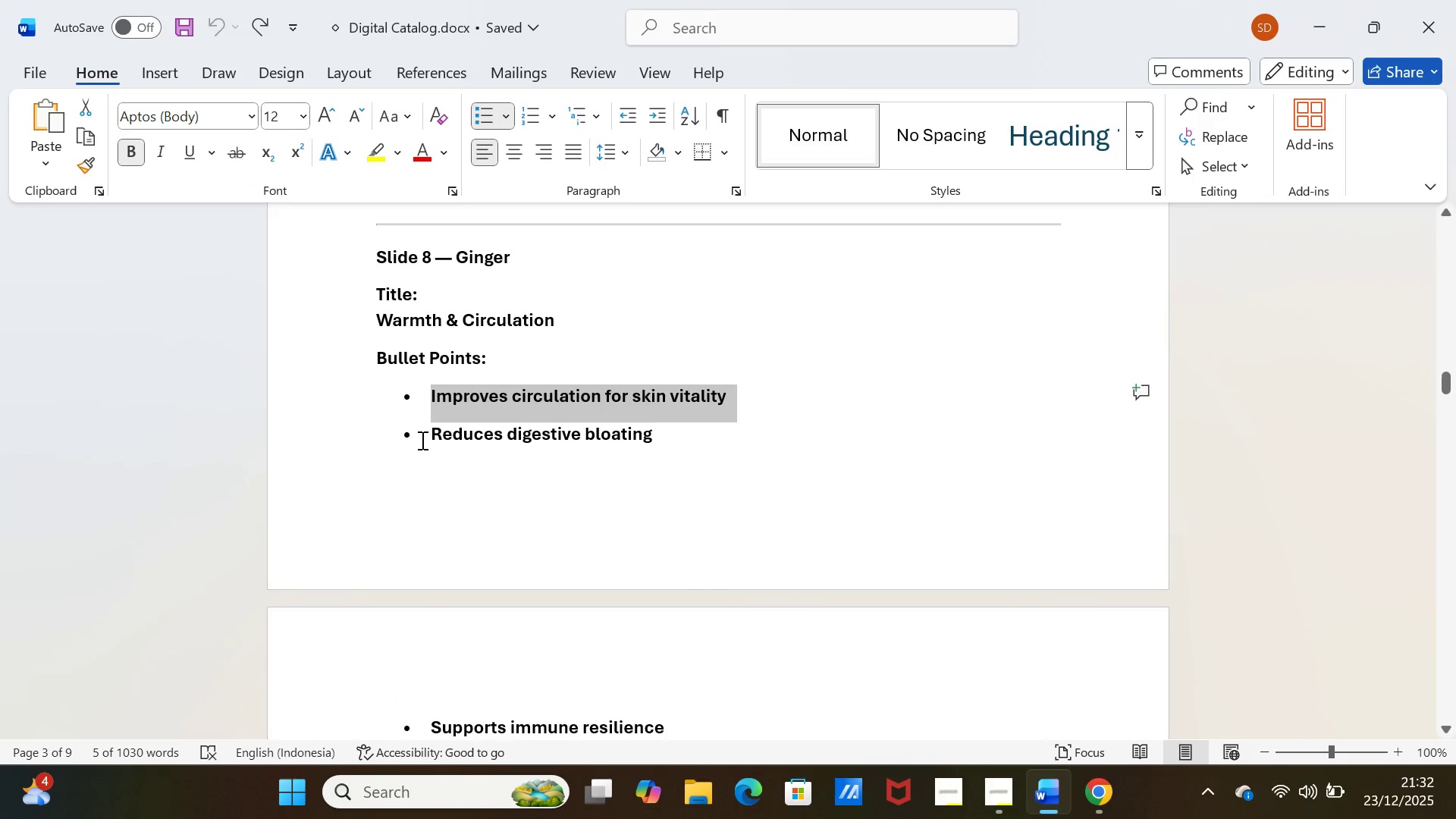 
left_click_drag(start_coordinate=[426, 438], to_coordinate=[688, 427])
 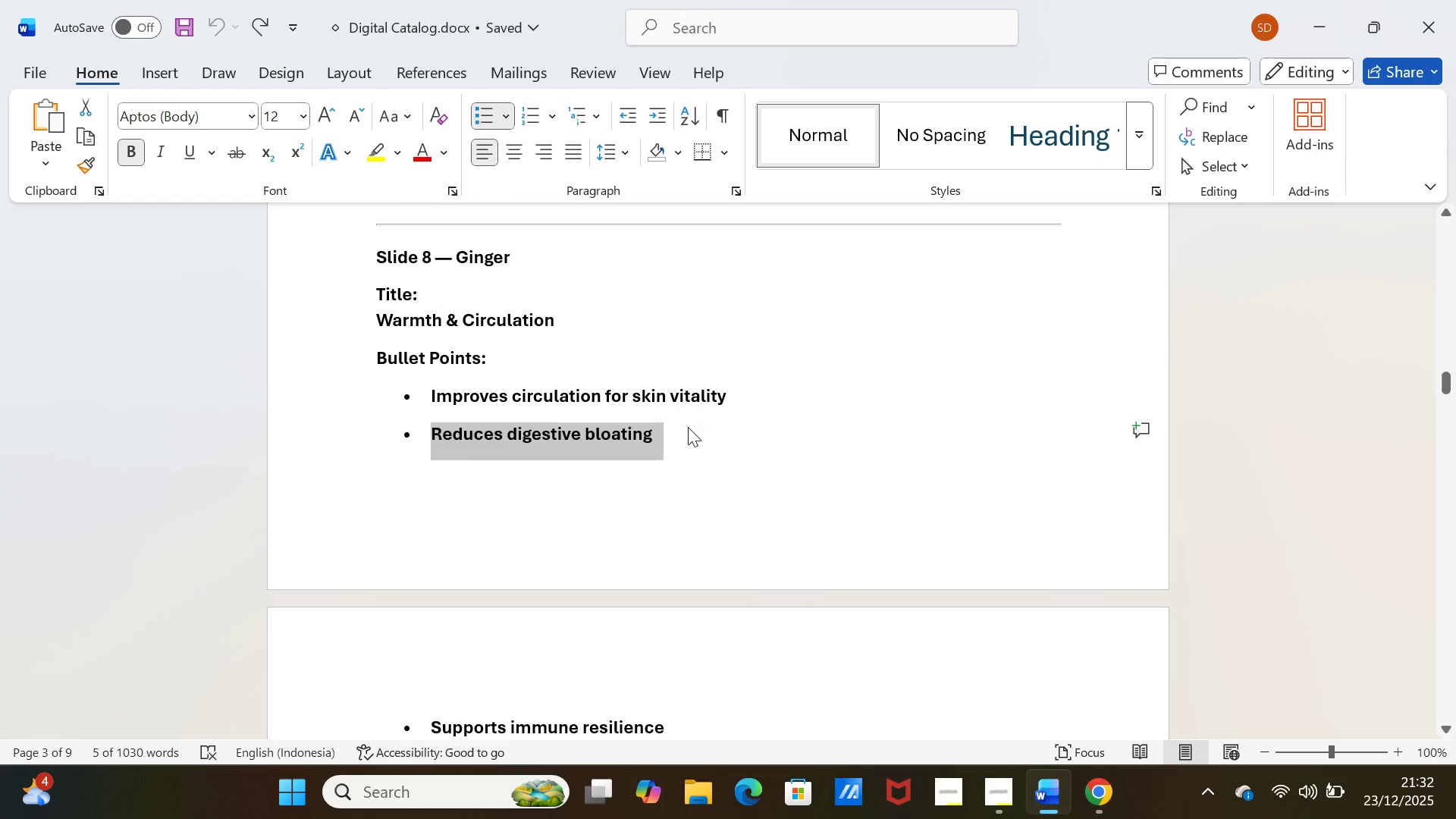 
key(Control+C)
 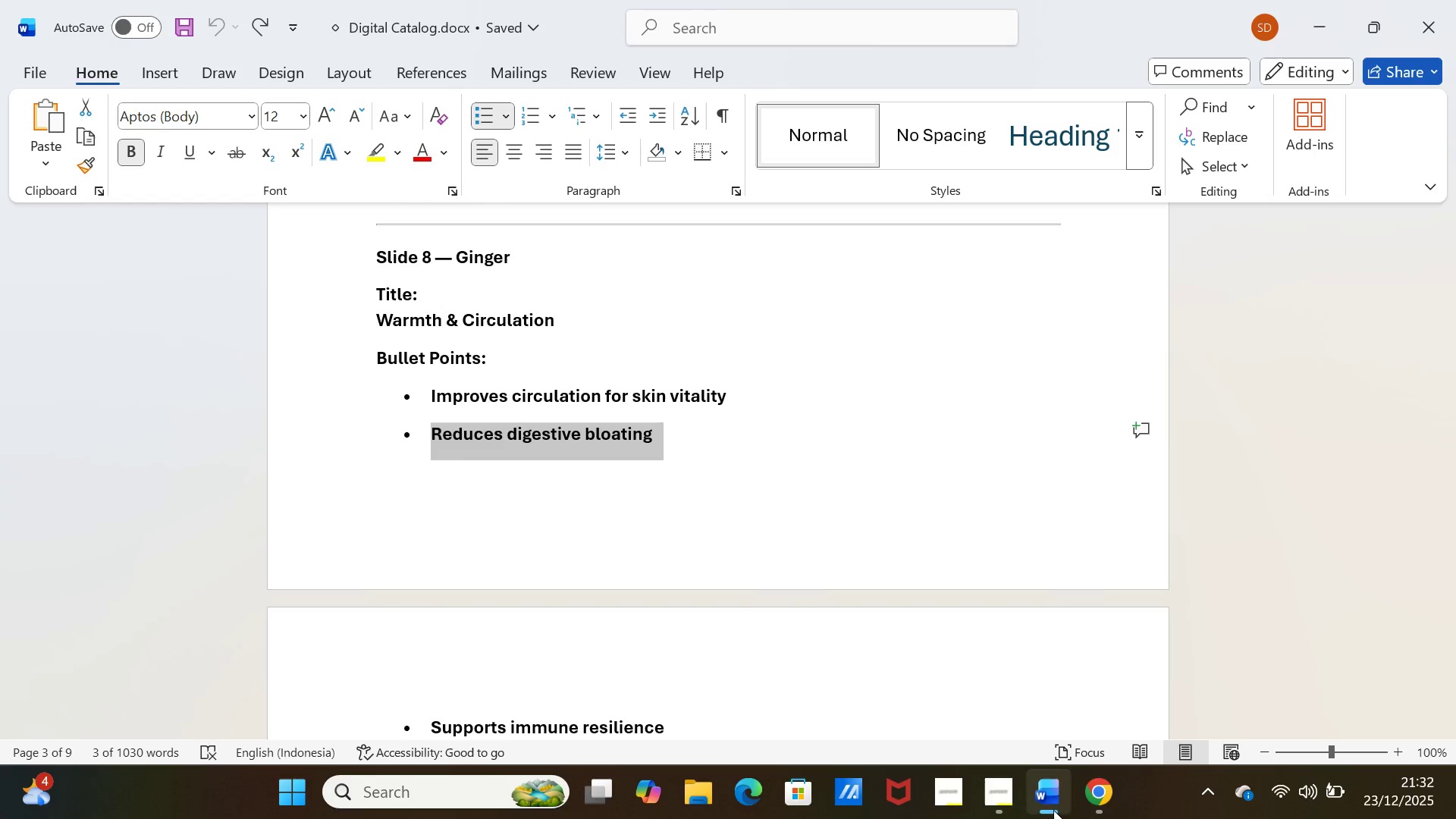 
left_click([1050, 802])
 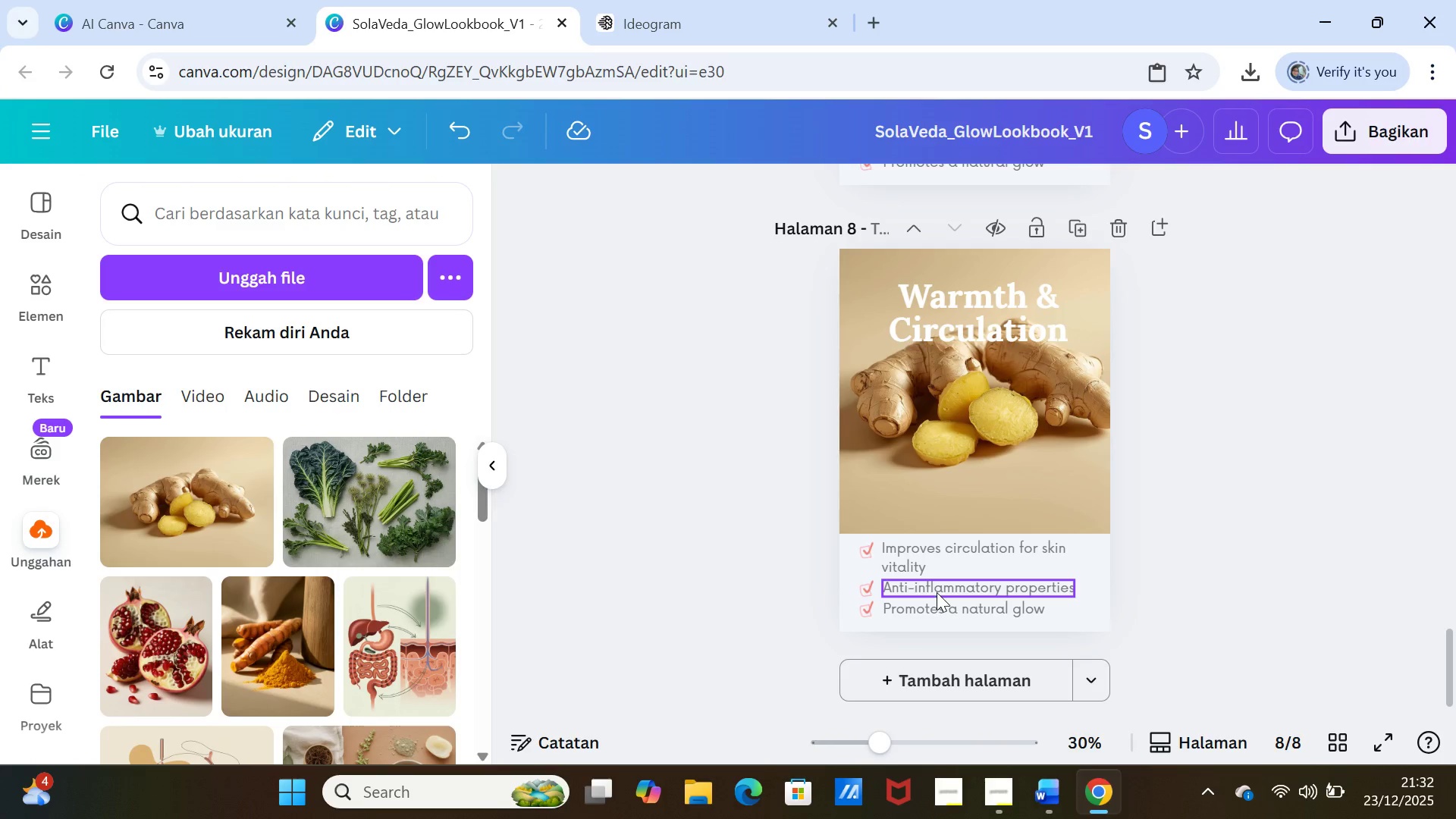 
double_click([937, 592])
 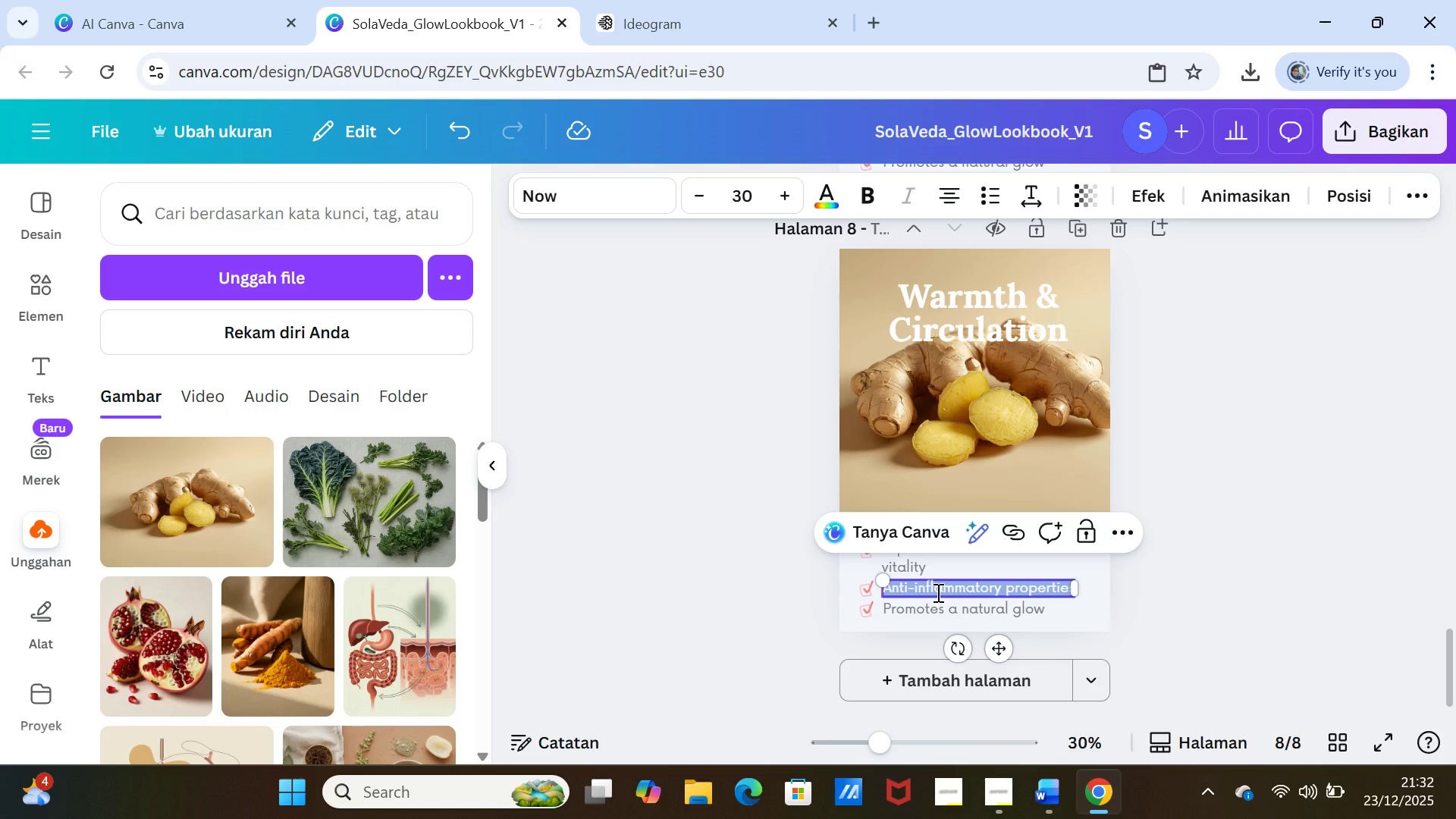 
key(Control+V)
 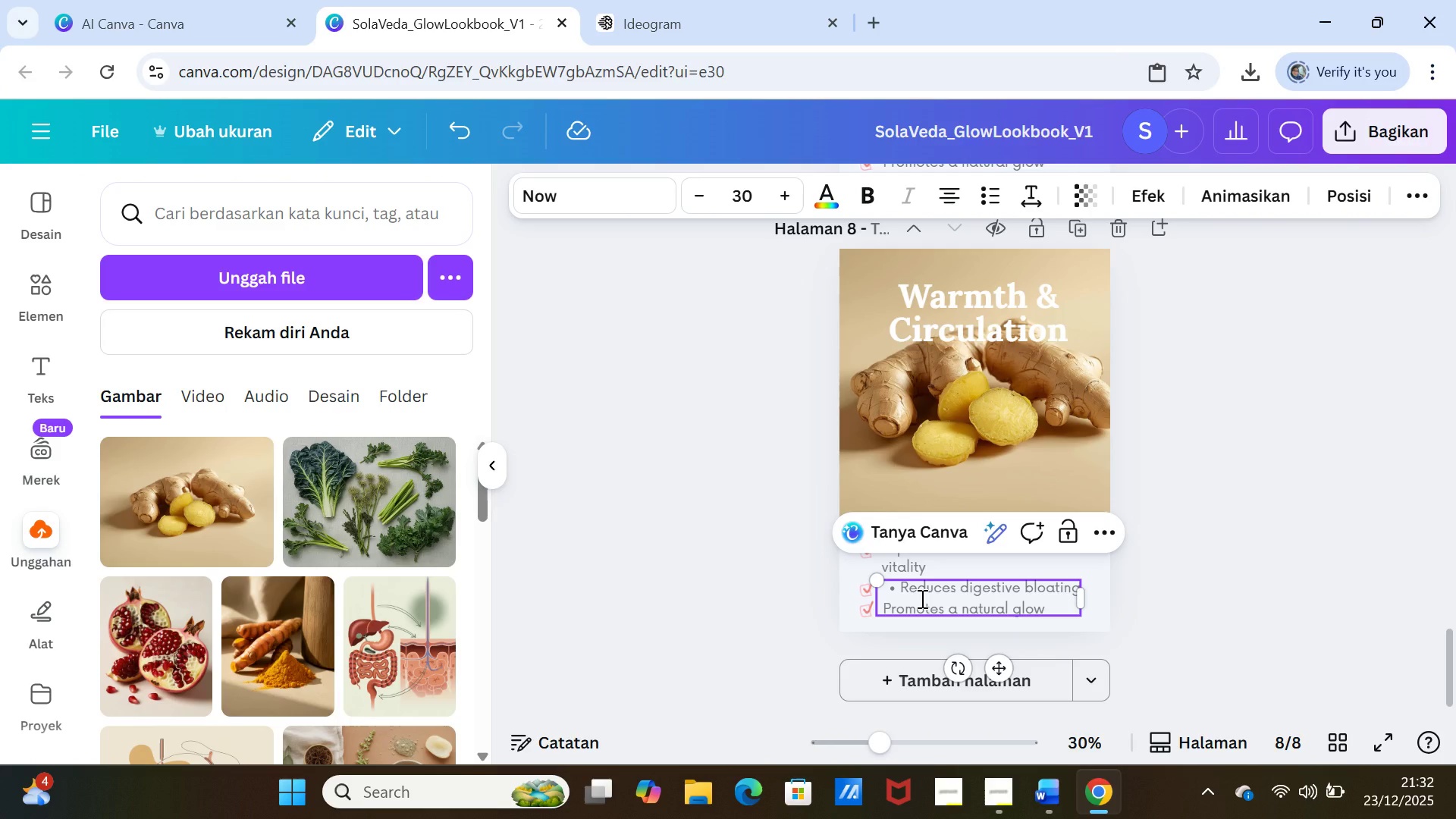 
key(Backspace)
 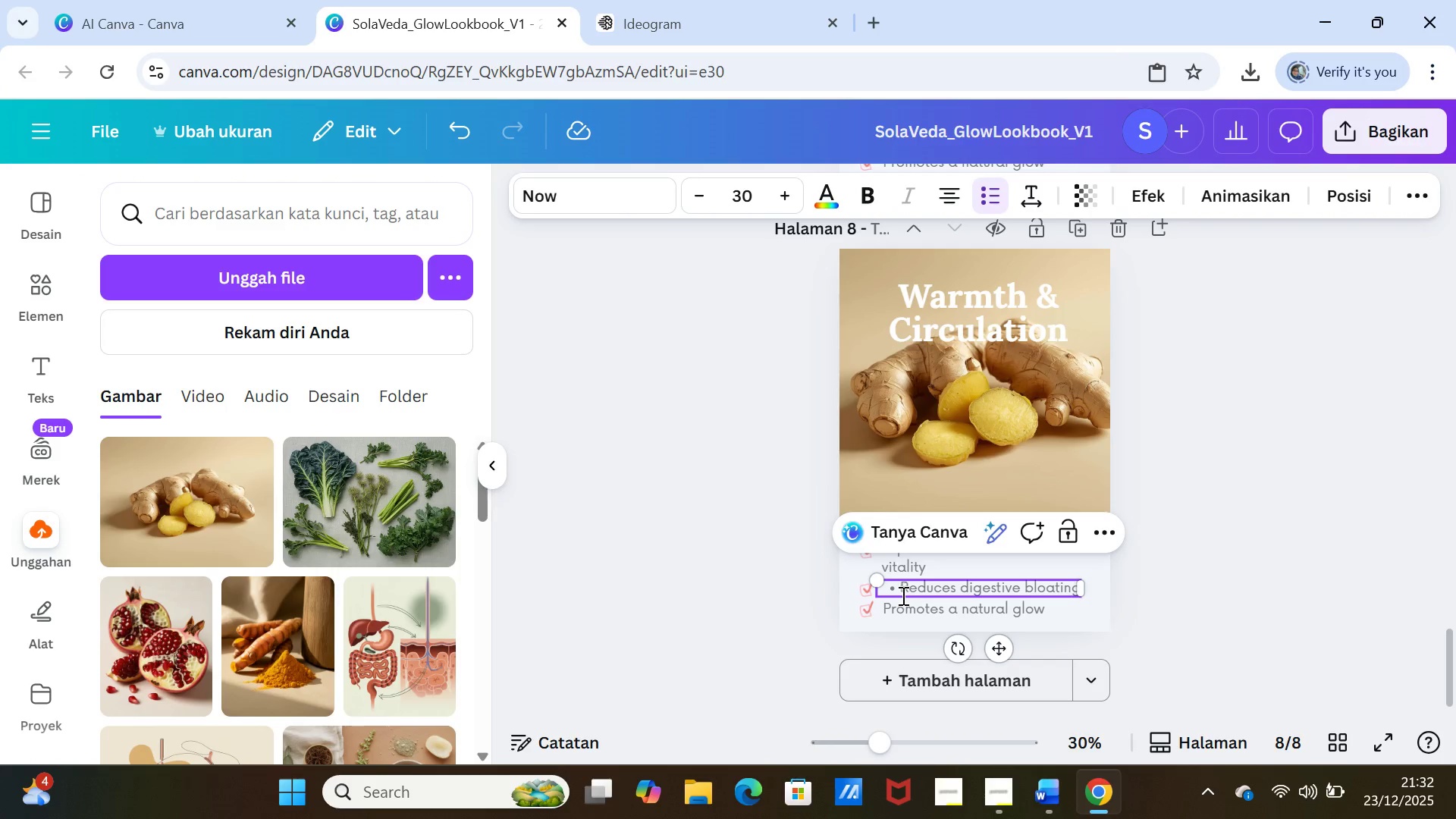 
left_click([902, 593])
 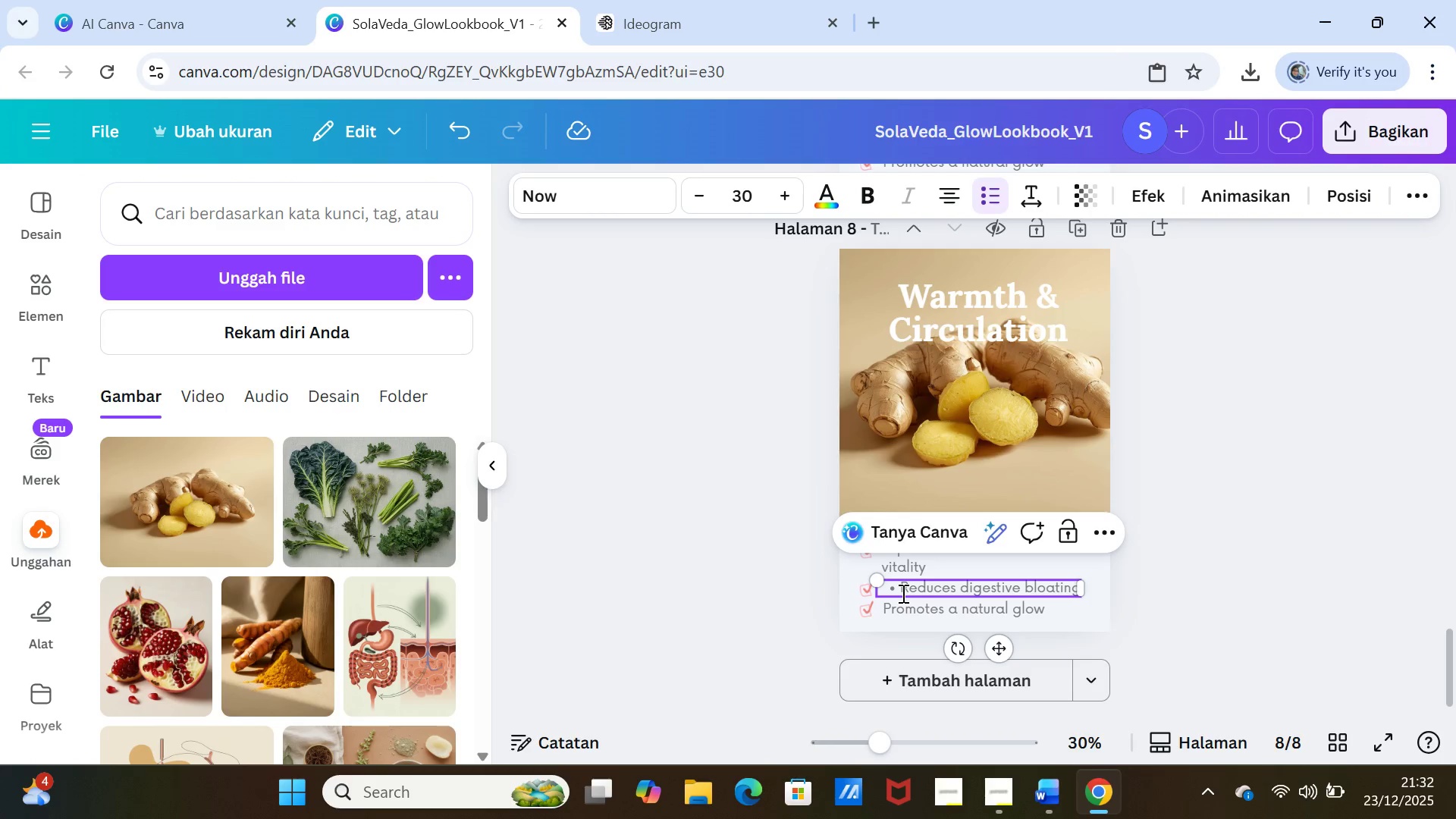 
key(Backspace)
 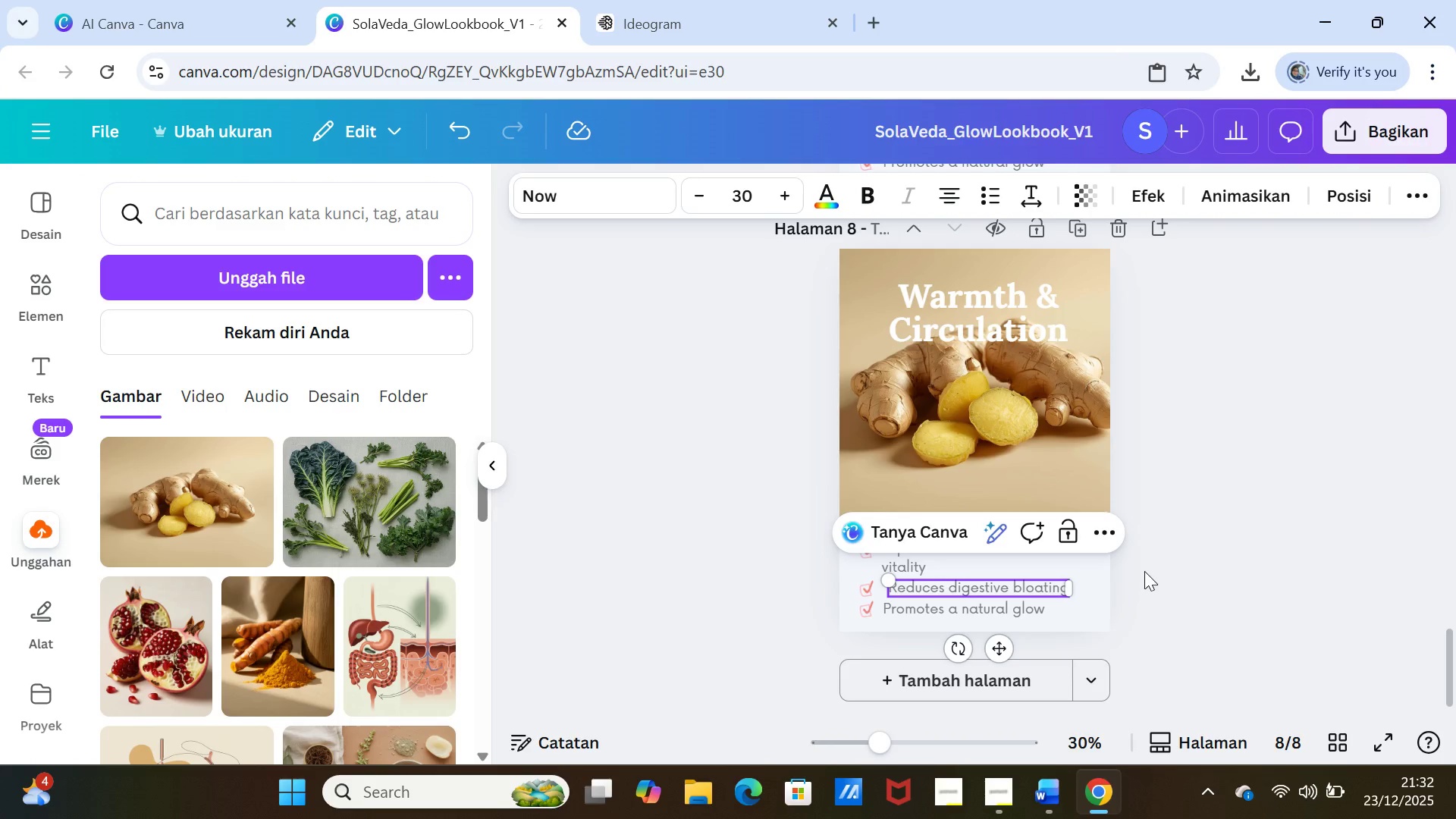 
left_click([1155, 571])
 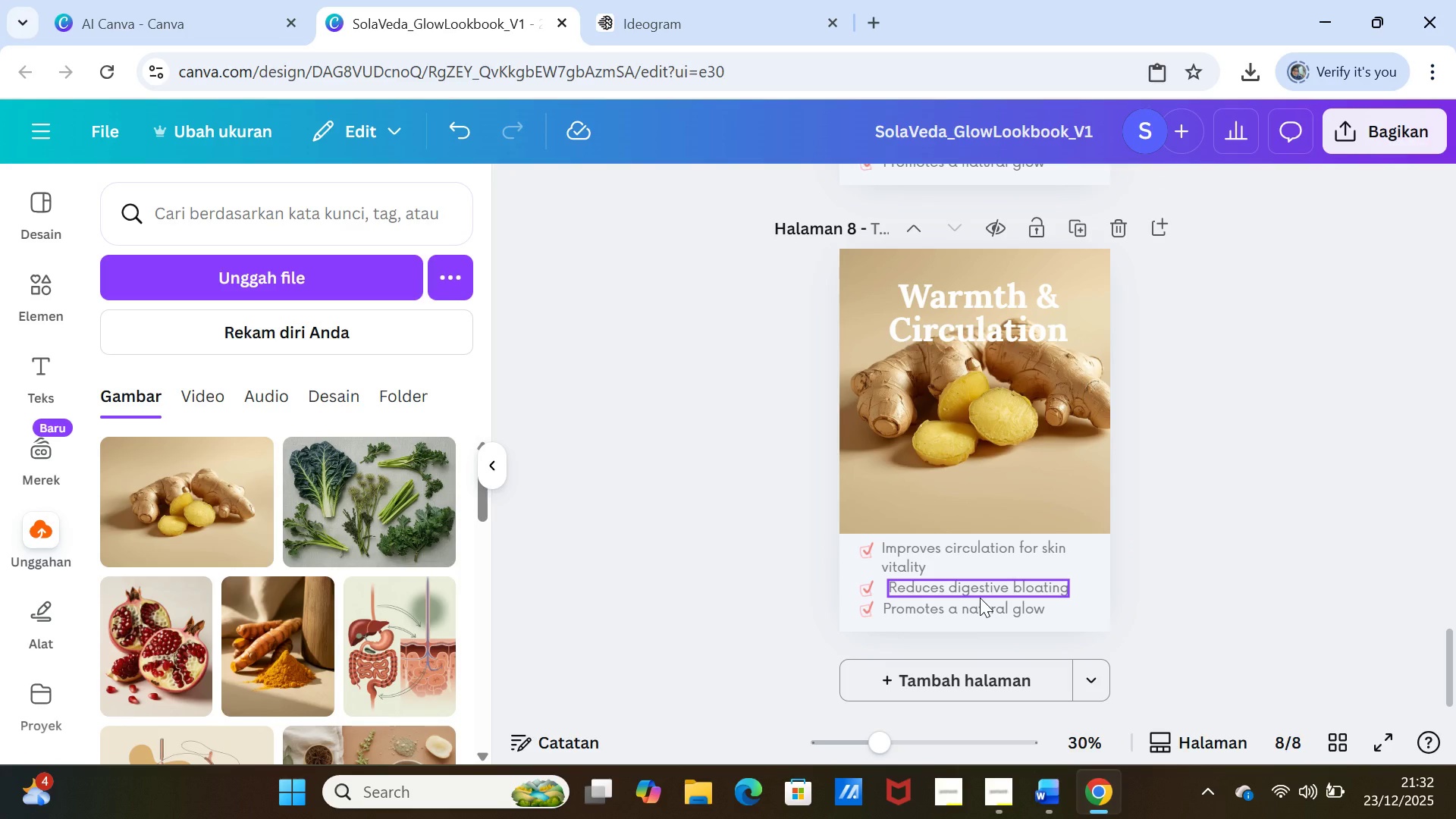 
left_click_drag(start_coordinate=[980, 598], to_coordinate=[970, 598])
 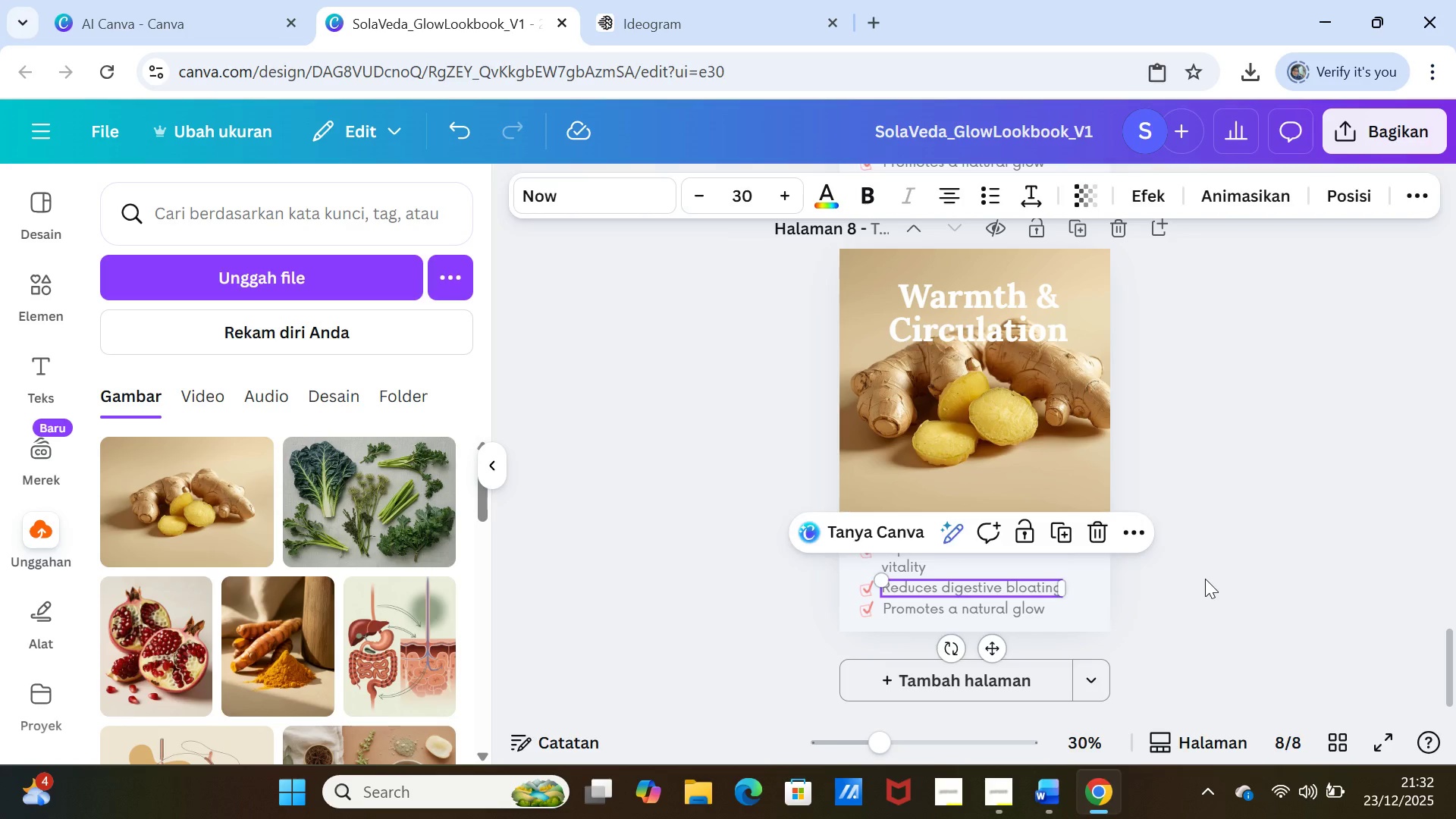 
left_click([1205, 579])
 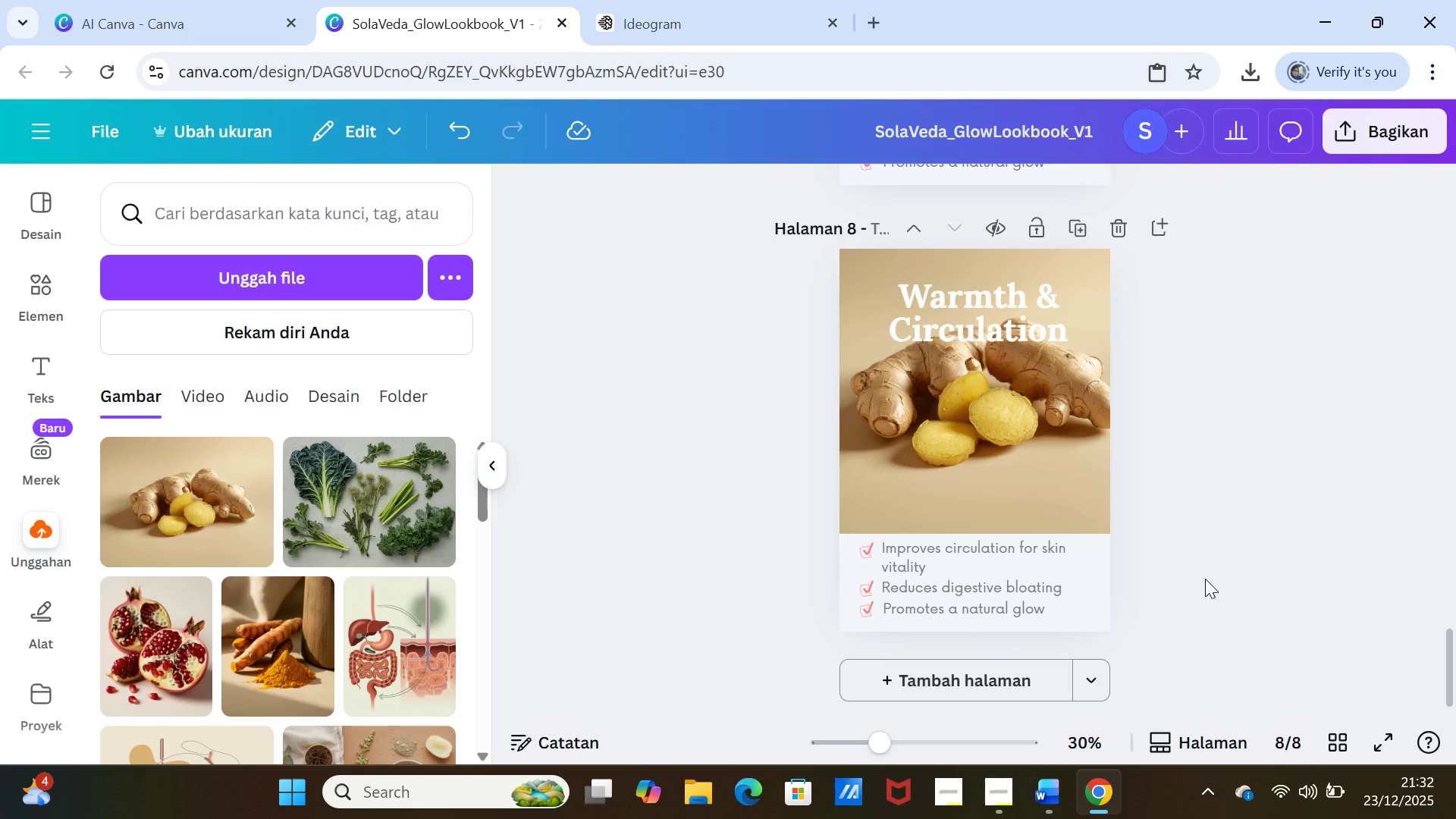 
scroll: coordinate [1205, 579], scroll_direction: down, amount: 1.0
 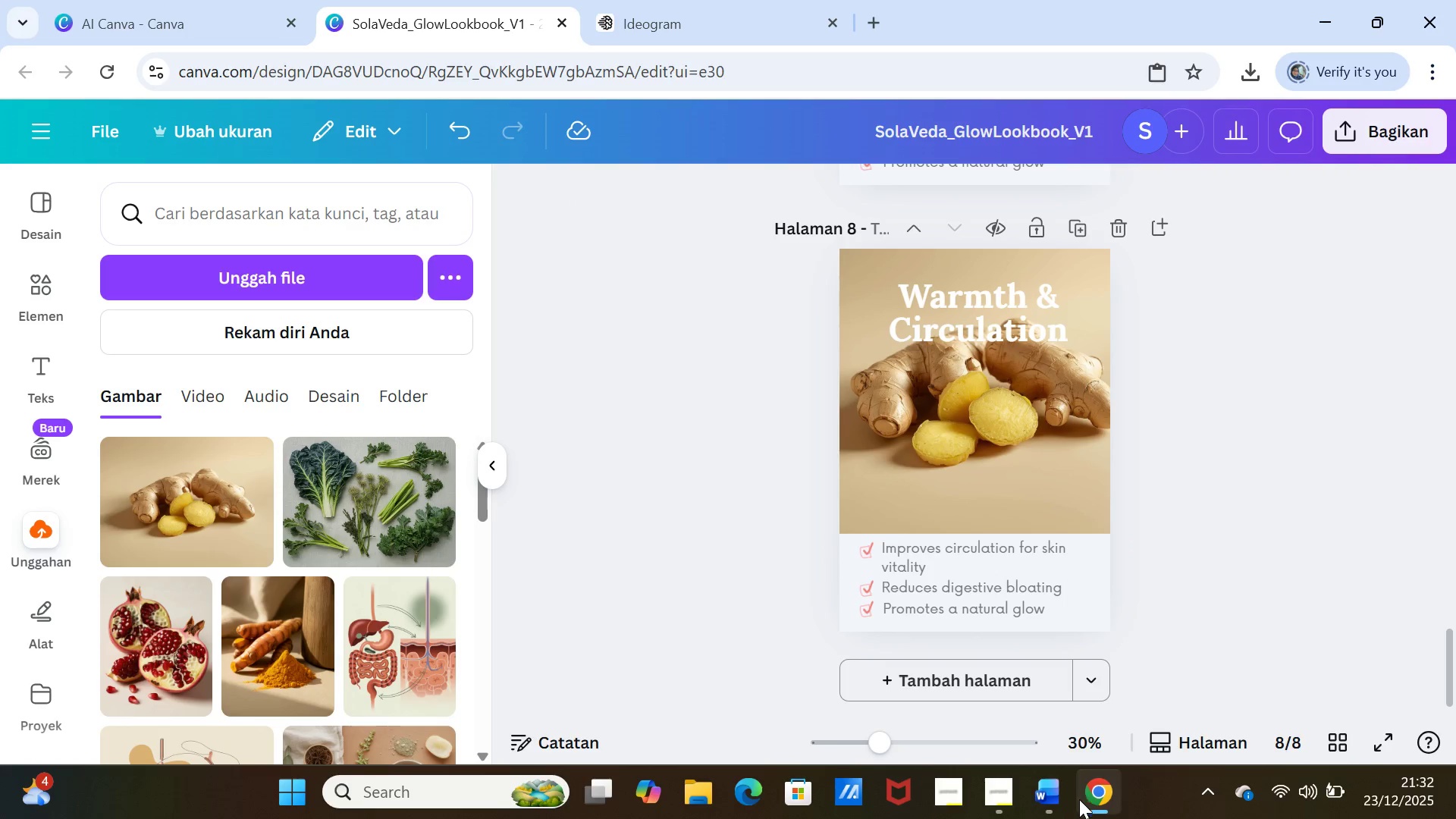 
left_click([1056, 805])
 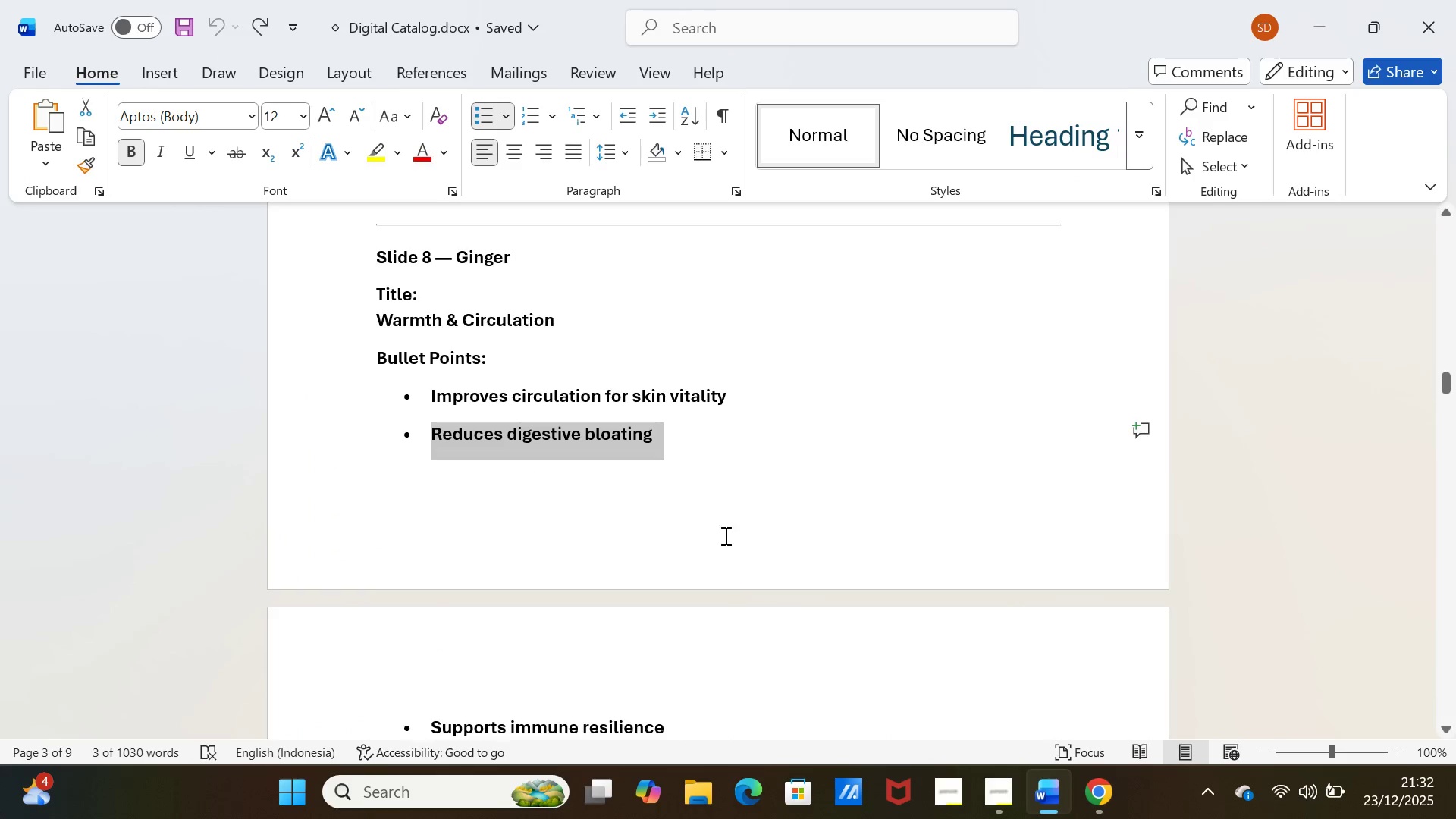 
scroll: coordinate [731, 537], scroll_direction: down, amount: 3.0
 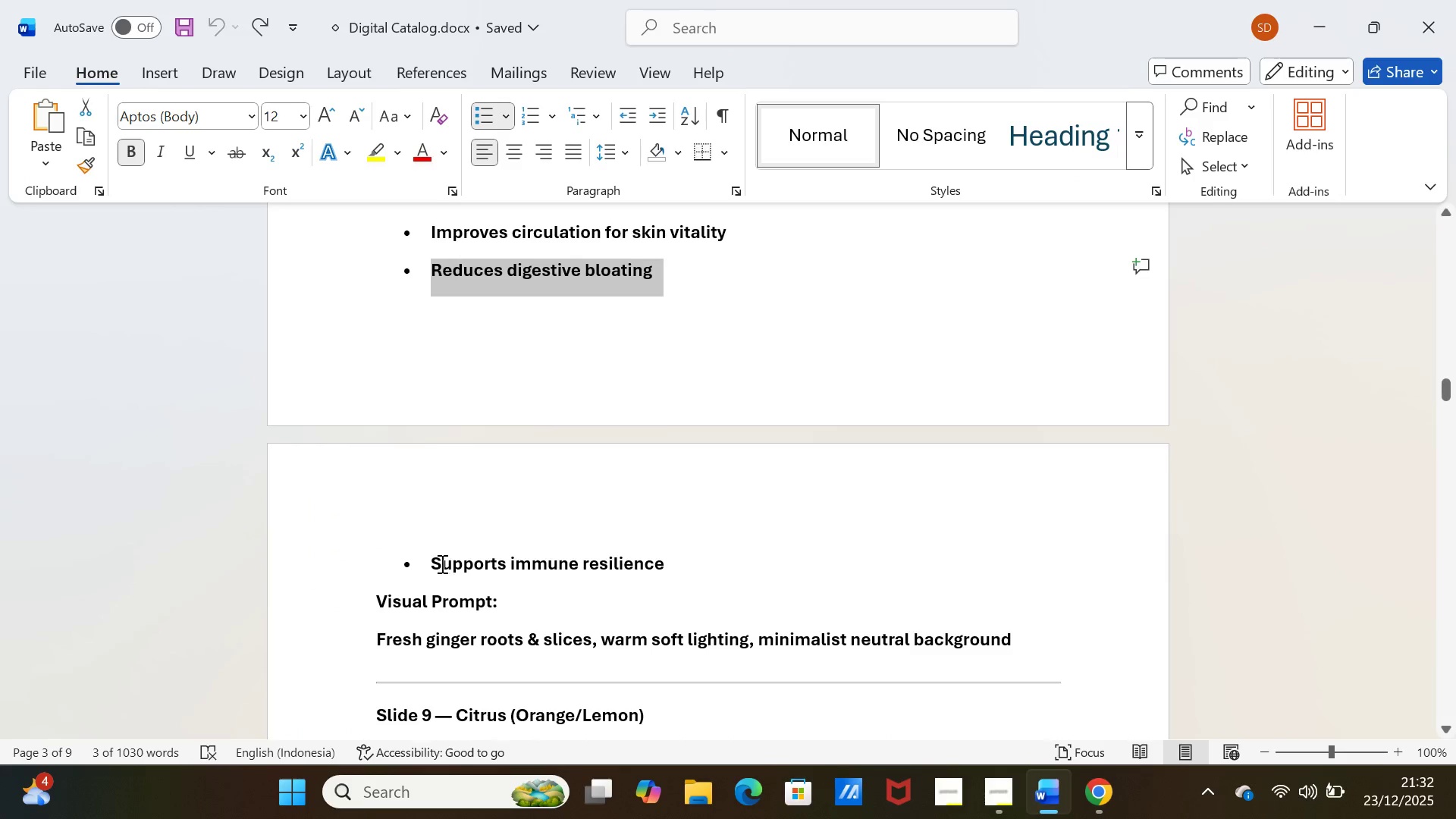 
left_click_drag(start_coordinate=[432, 563], to_coordinate=[698, 563])
 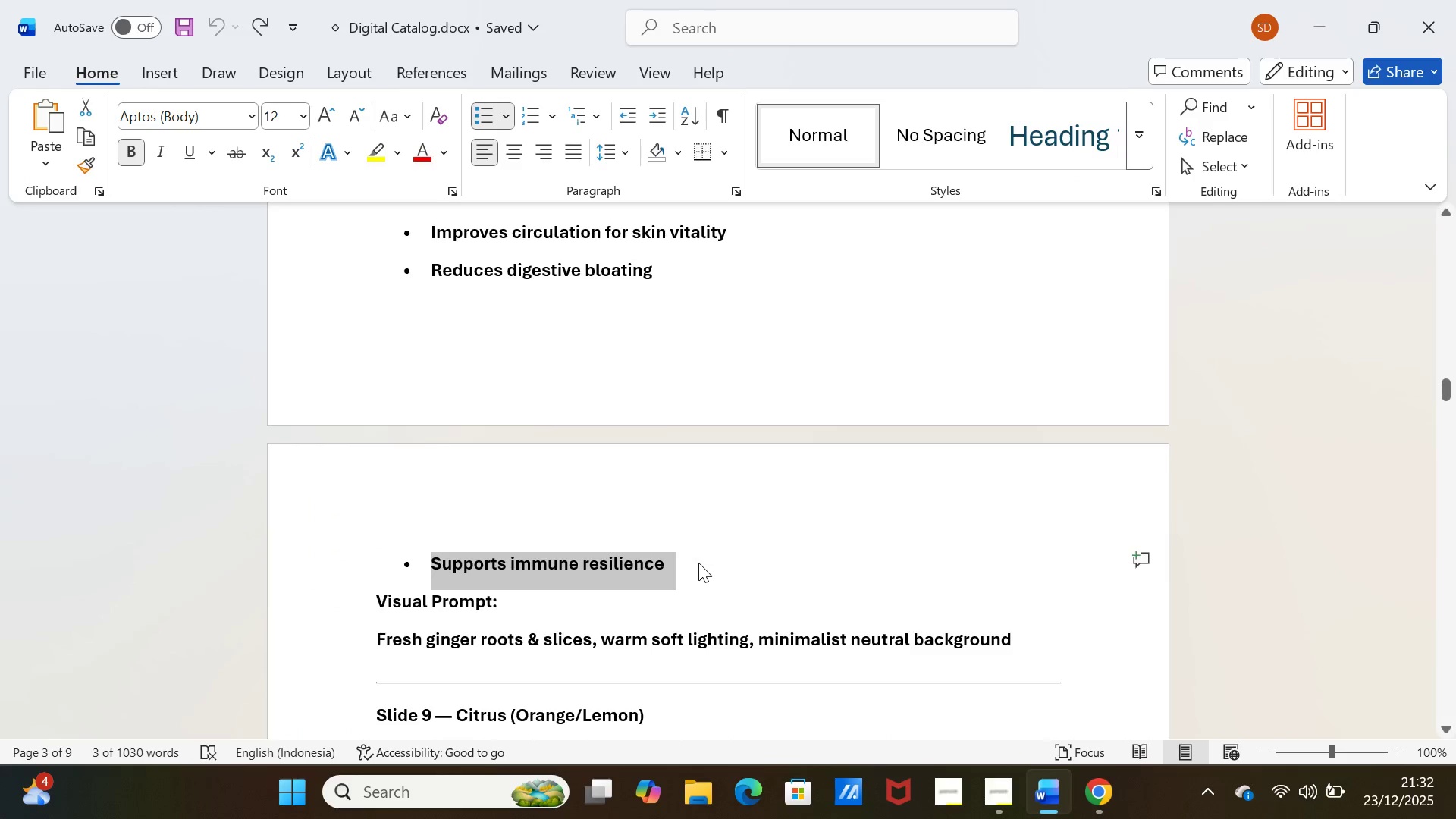 
key(Control+ControlLeft)
 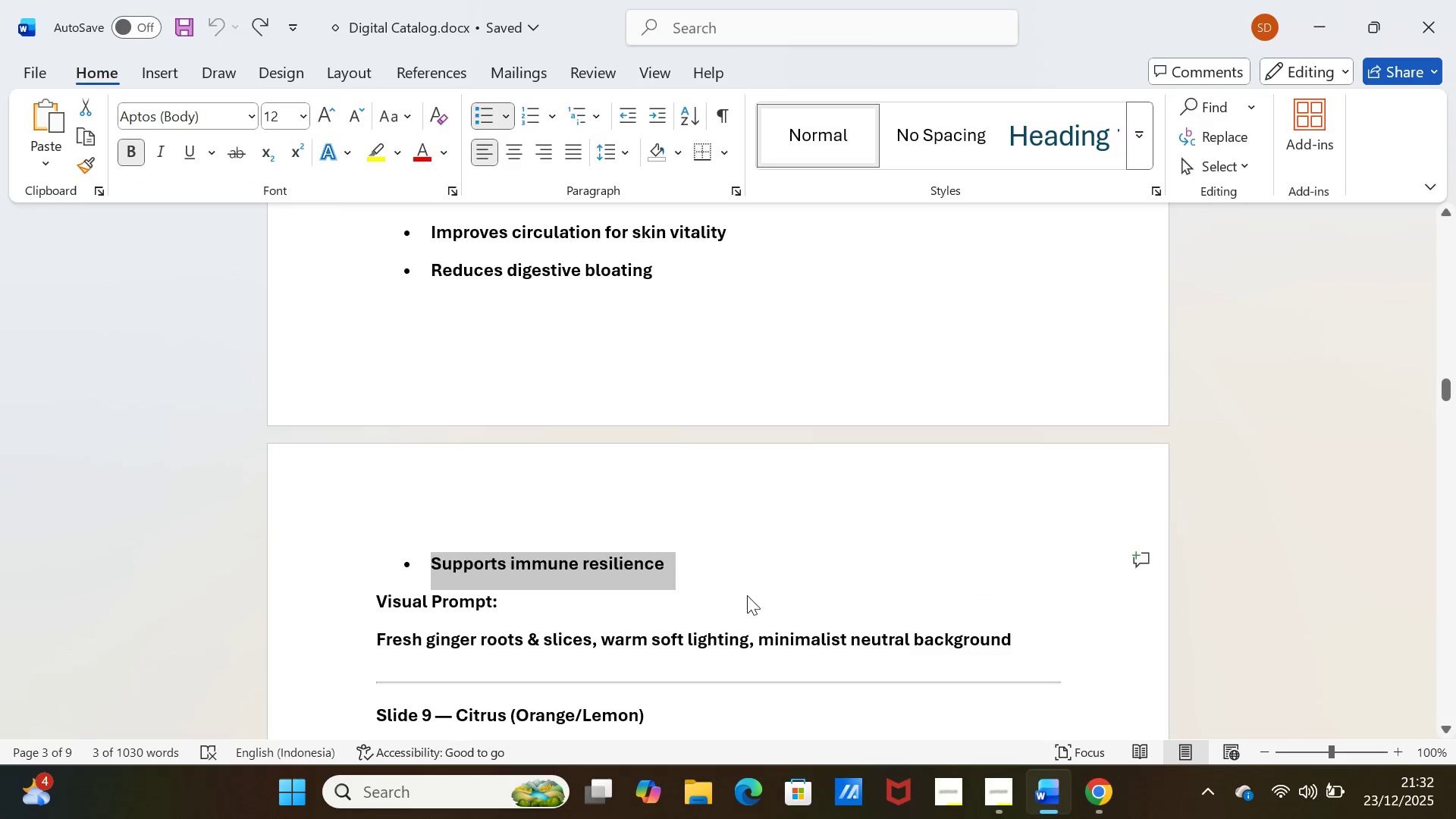 
key(Control+C)
 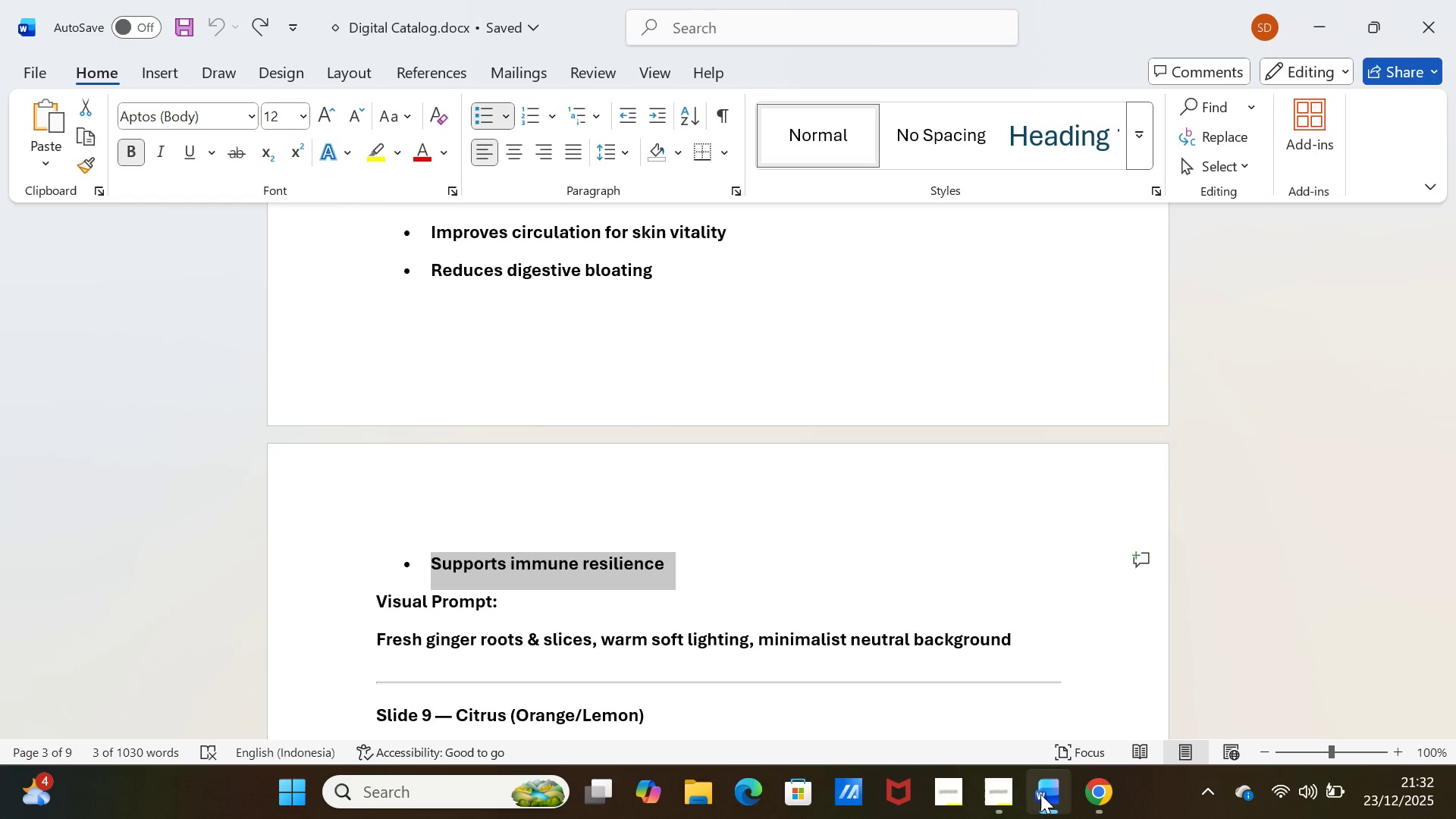 
left_click([1048, 796])
 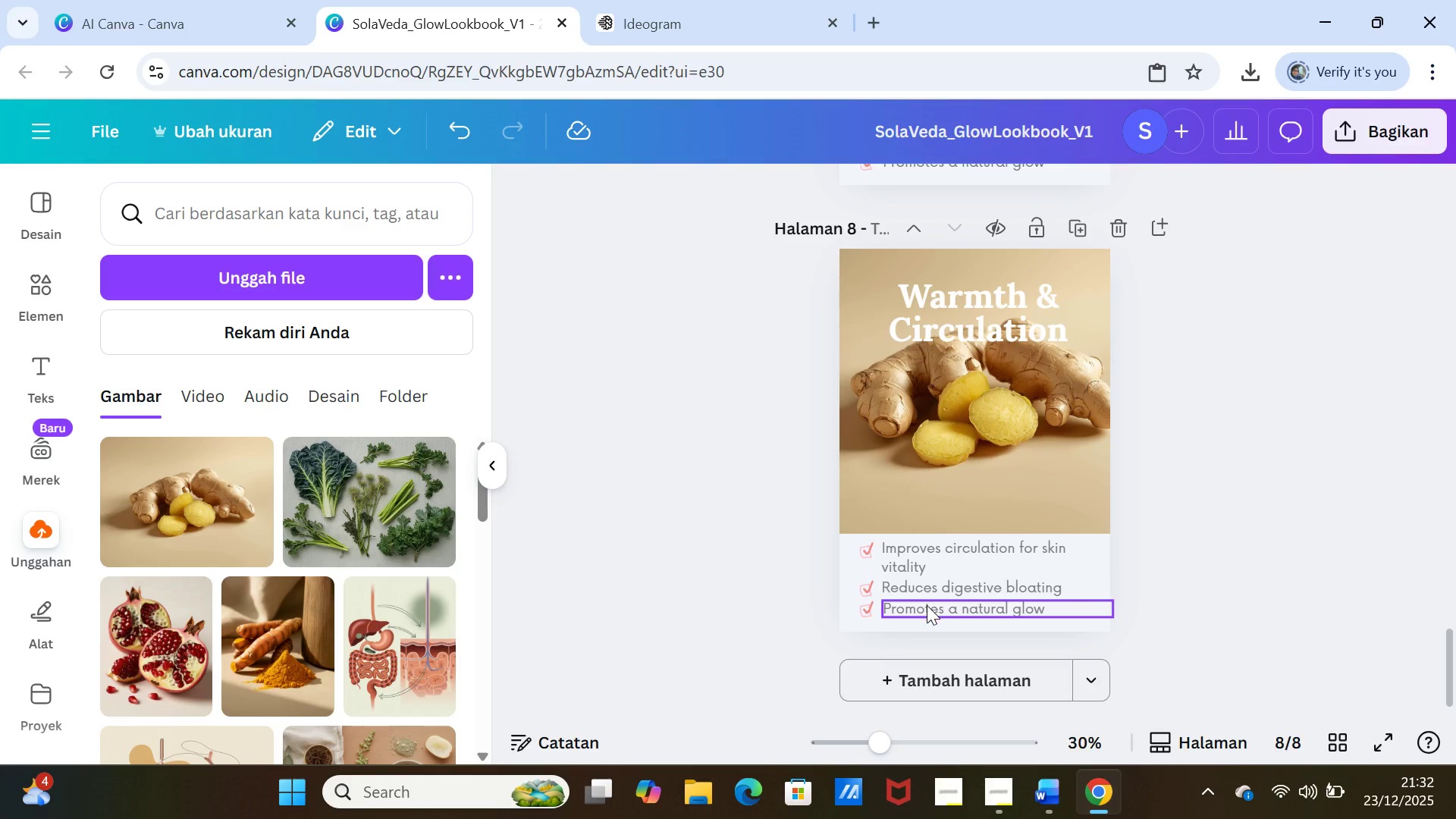 
double_click([927, 607])
 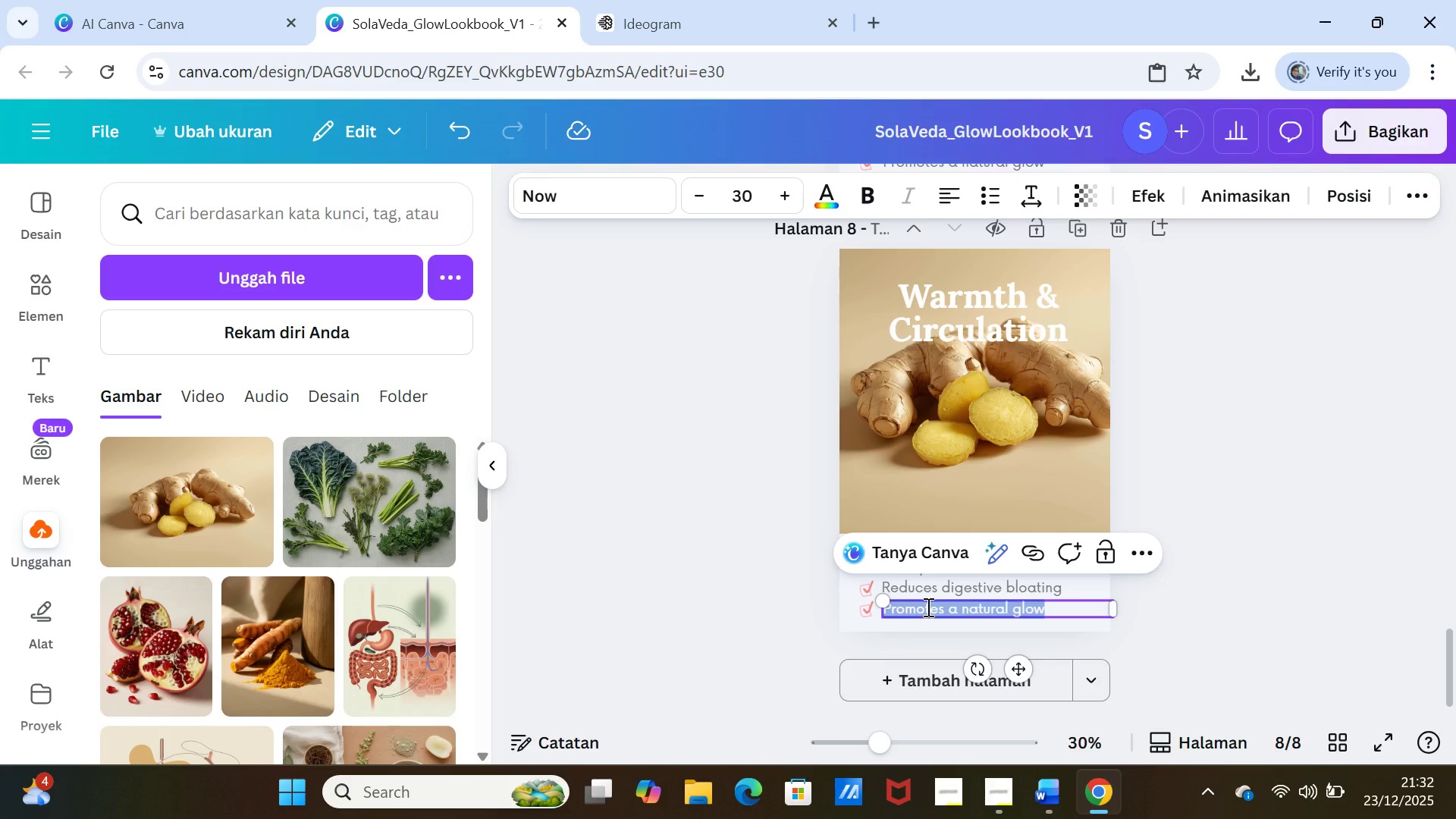 
key(Control+V)
 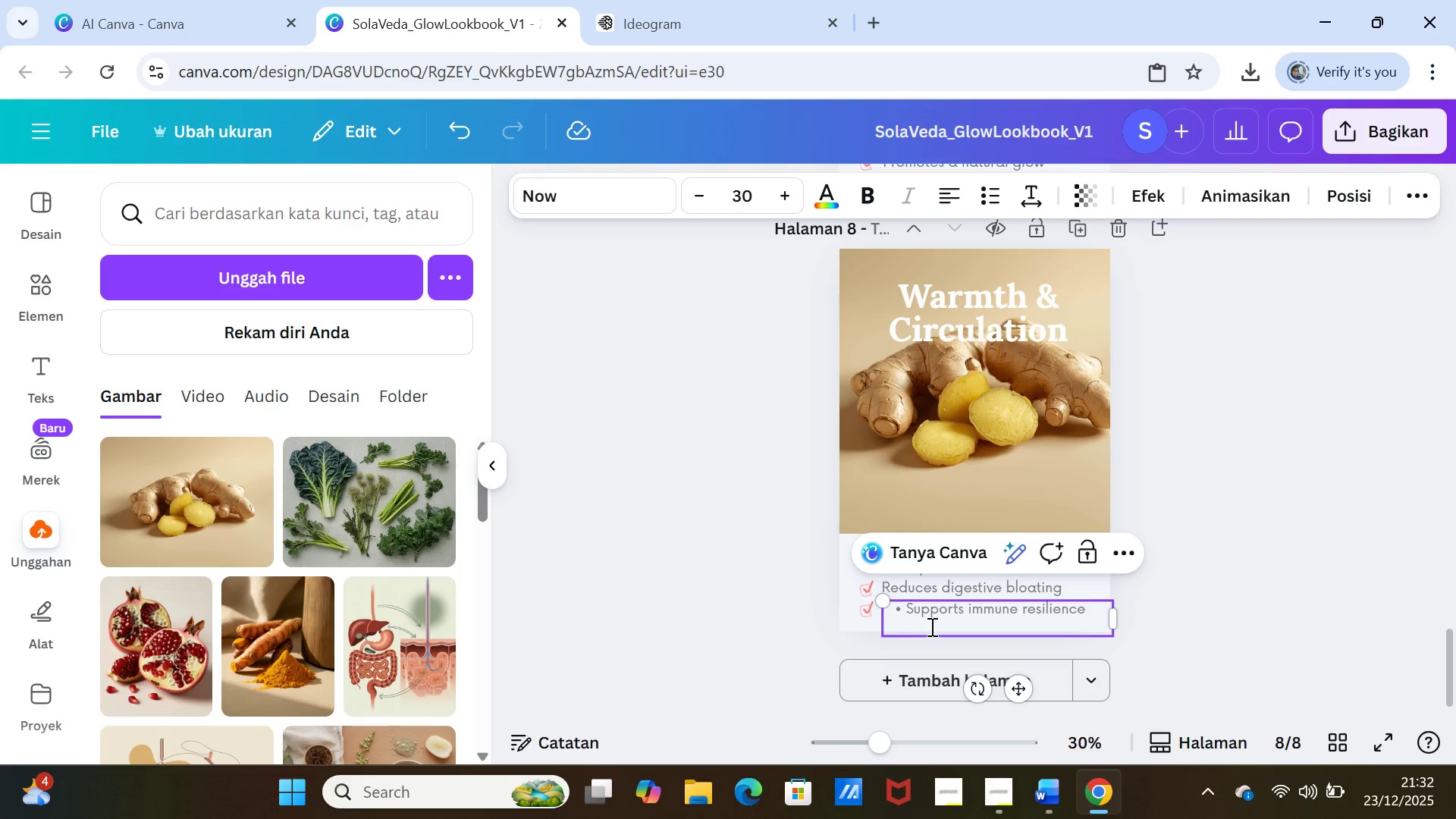 
left_click([930, 626])
 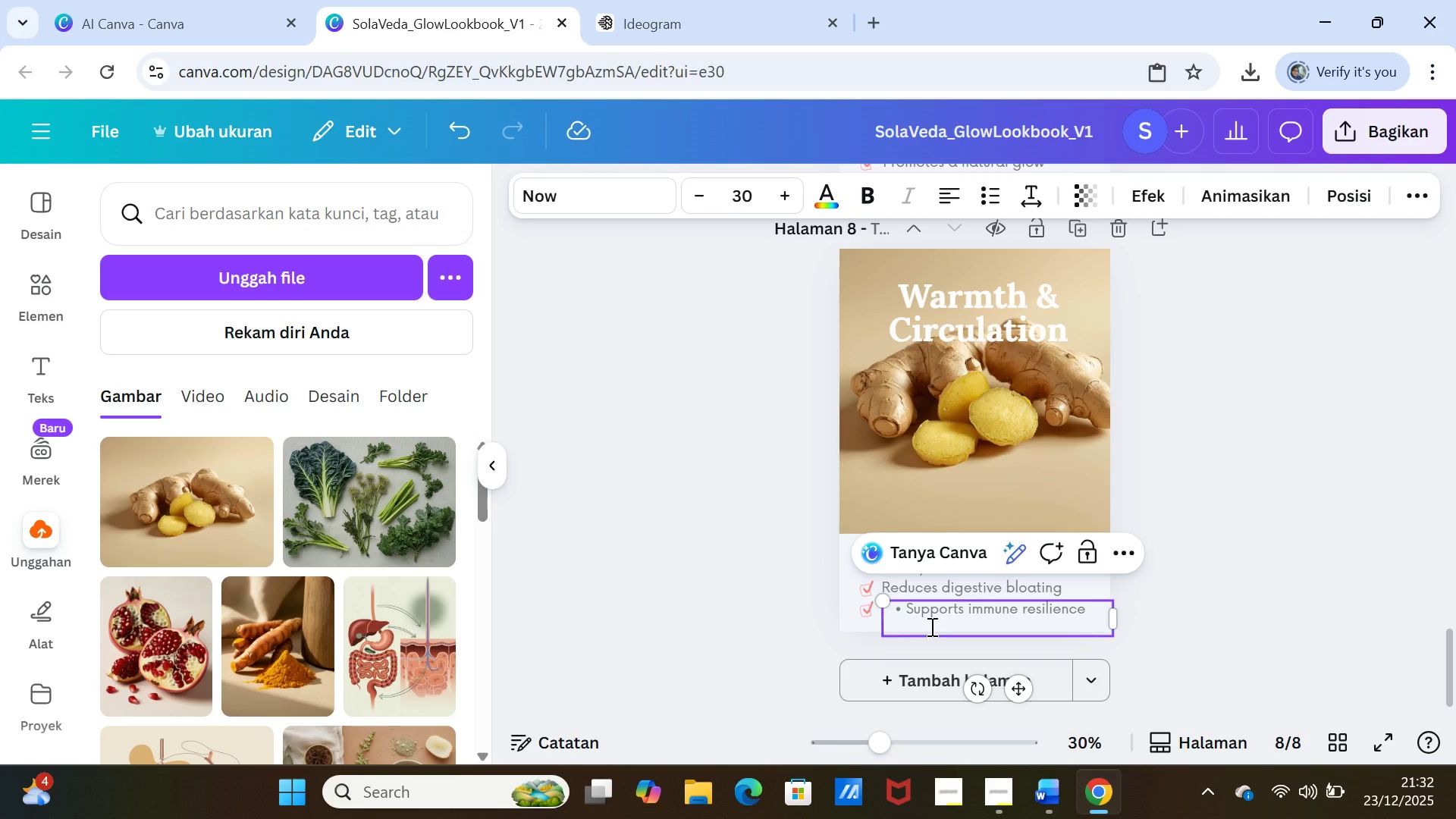 
key(Control+Backspace)
 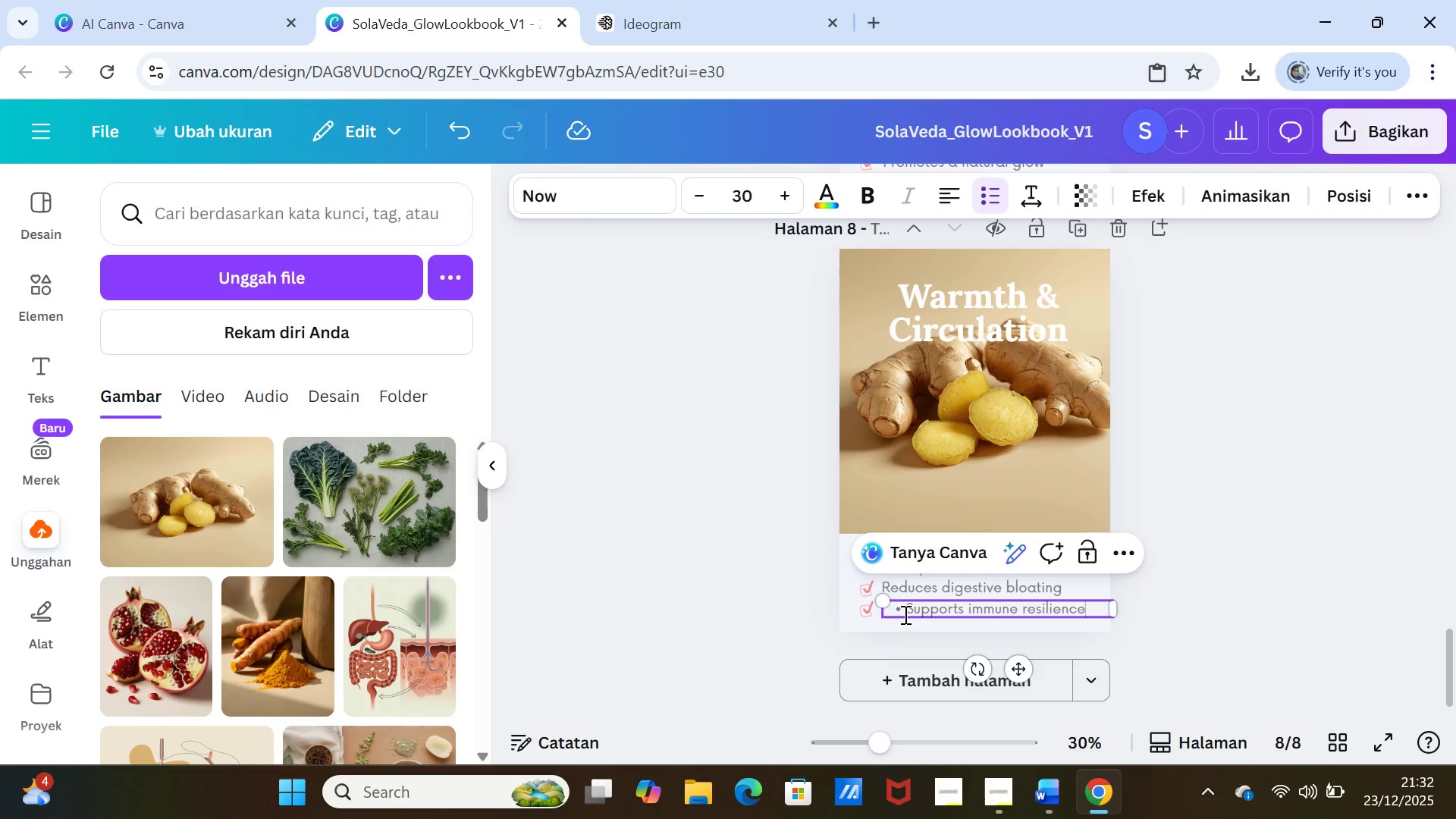 
left_click([904, 614])
 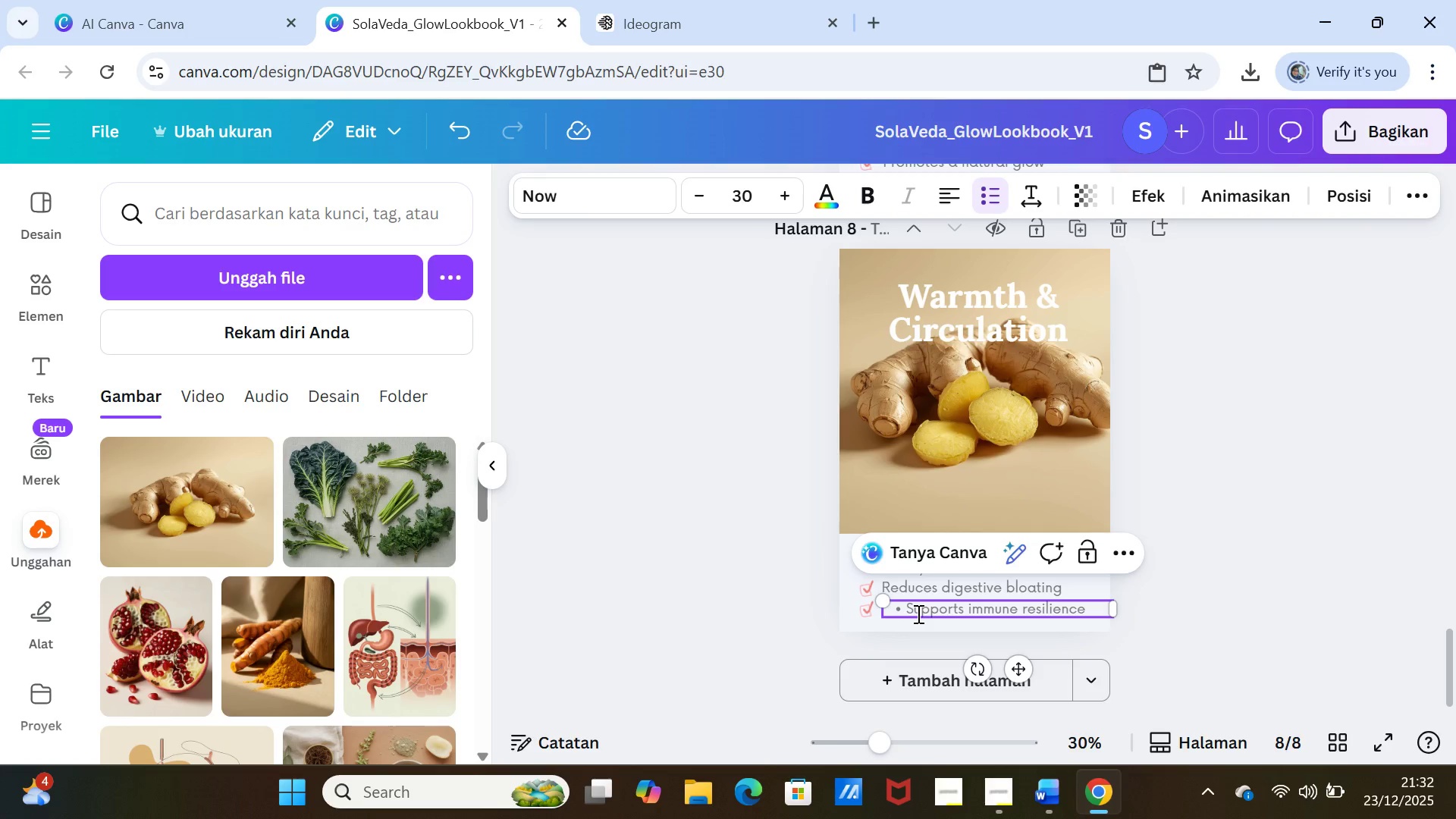 
key(Control+Backspace)
 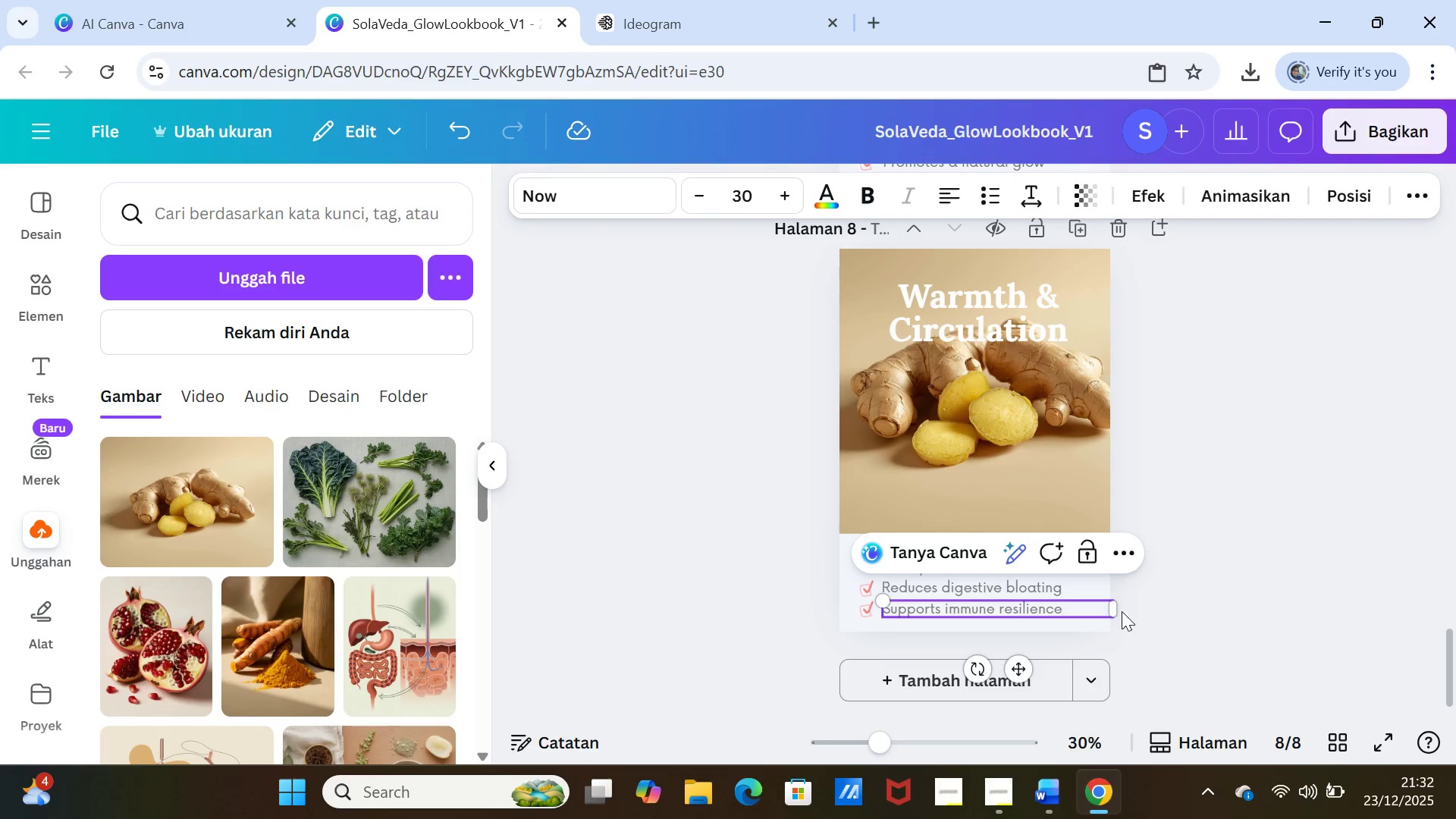 
left_click([1138, 610])
 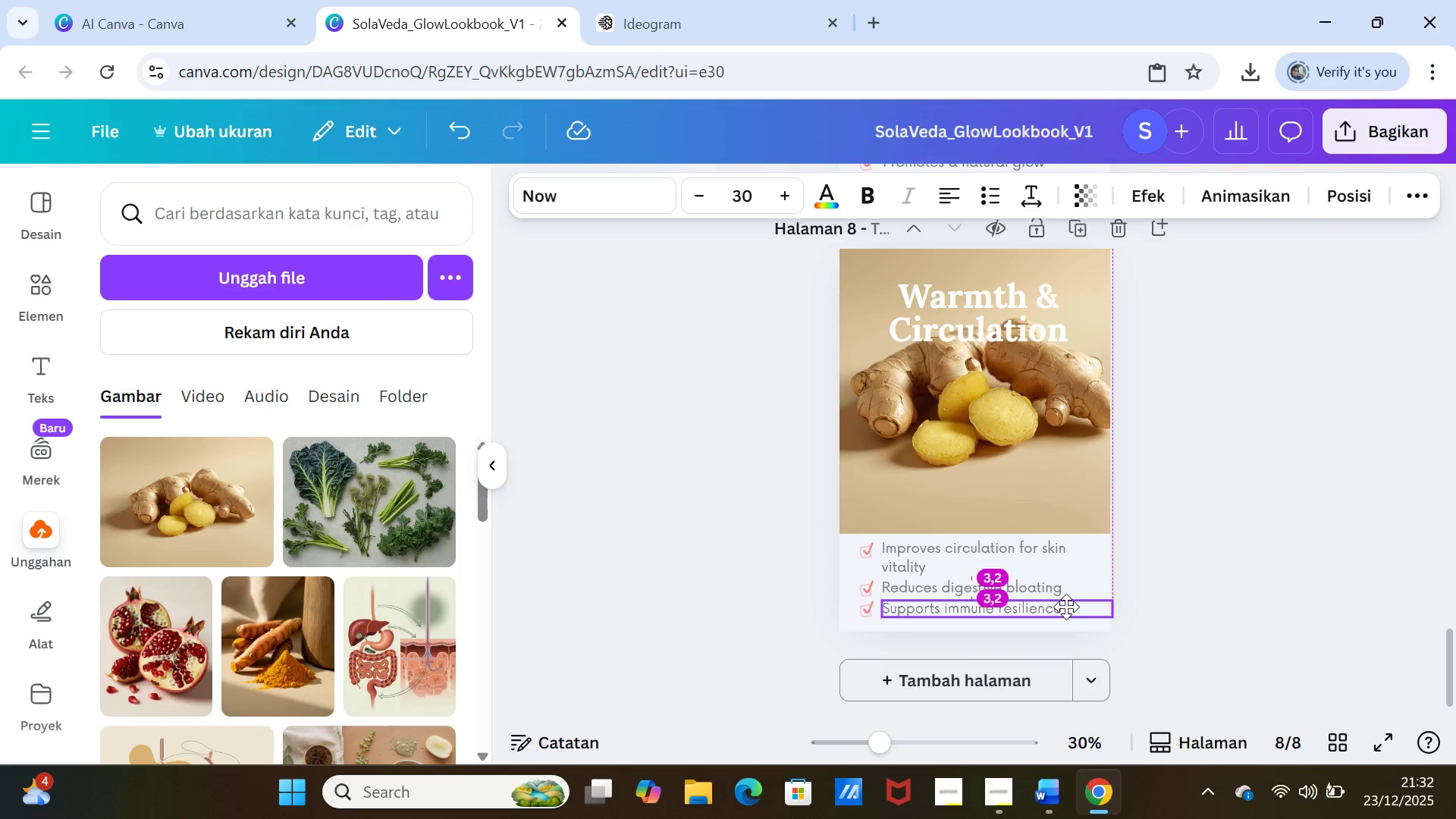 
wait(11.77)
 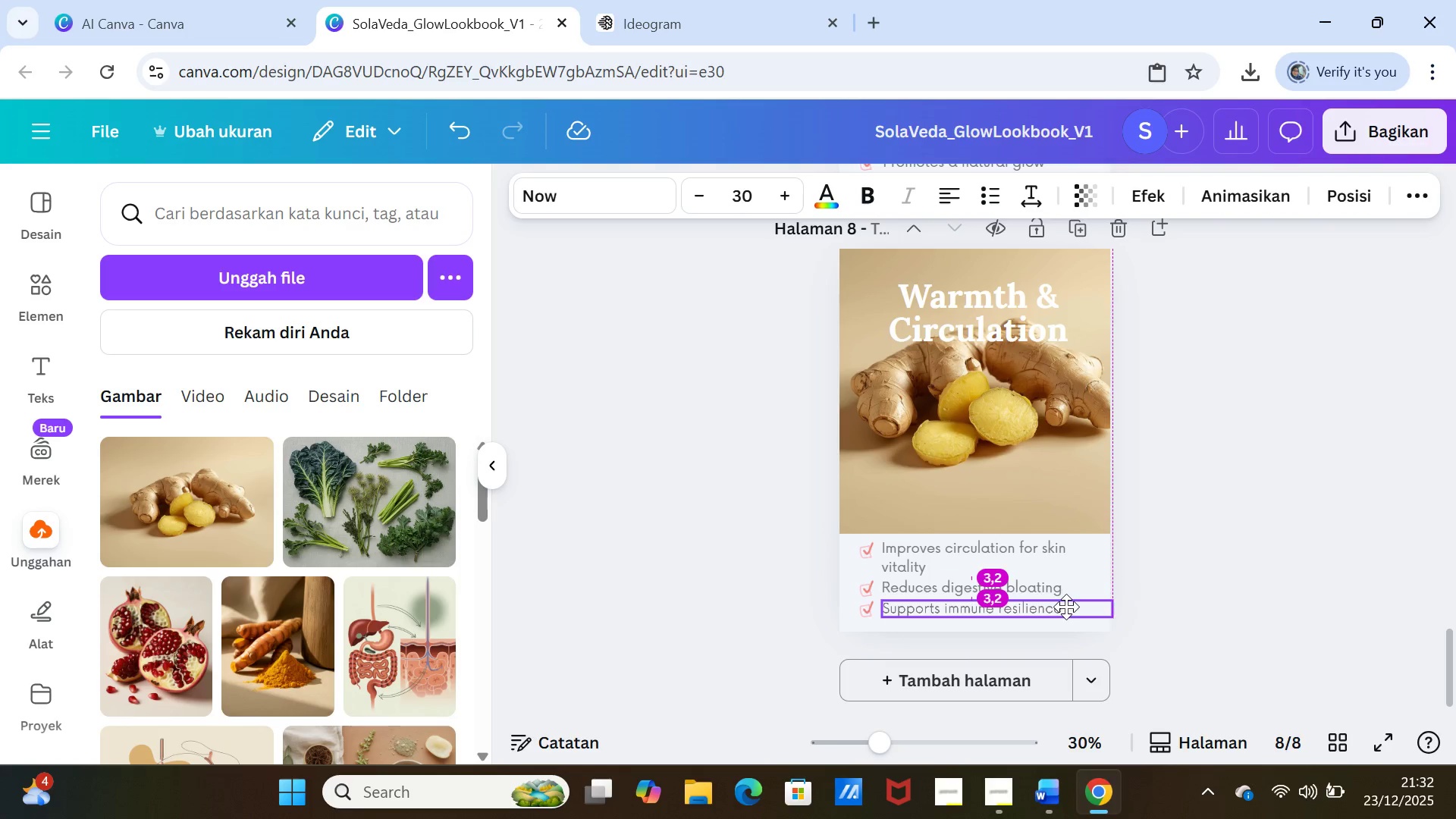 
left_click([1230, 595])
 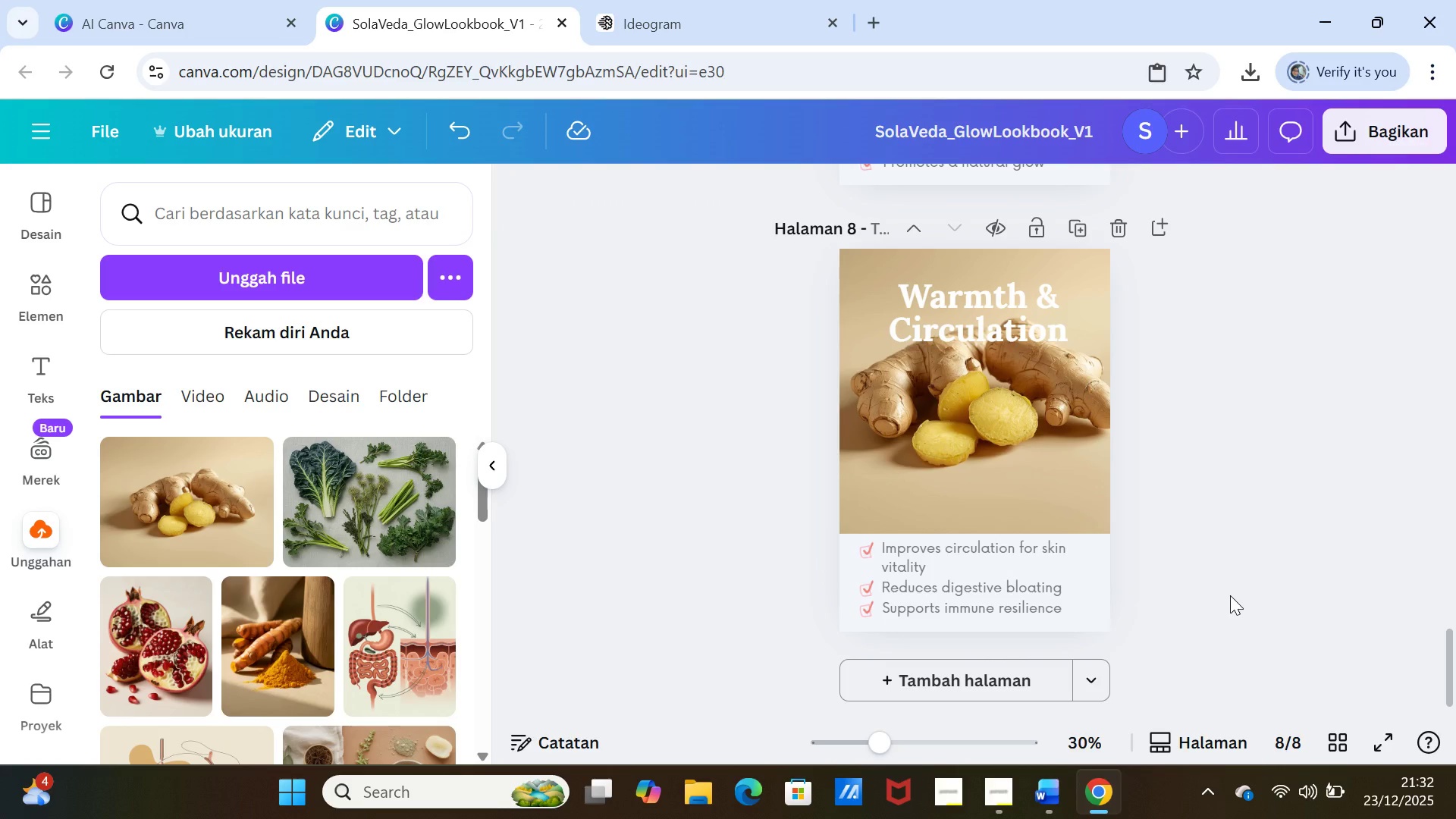 
scroll: coordinate [1230, 595], scroll_direction: down, amount: 1.0
 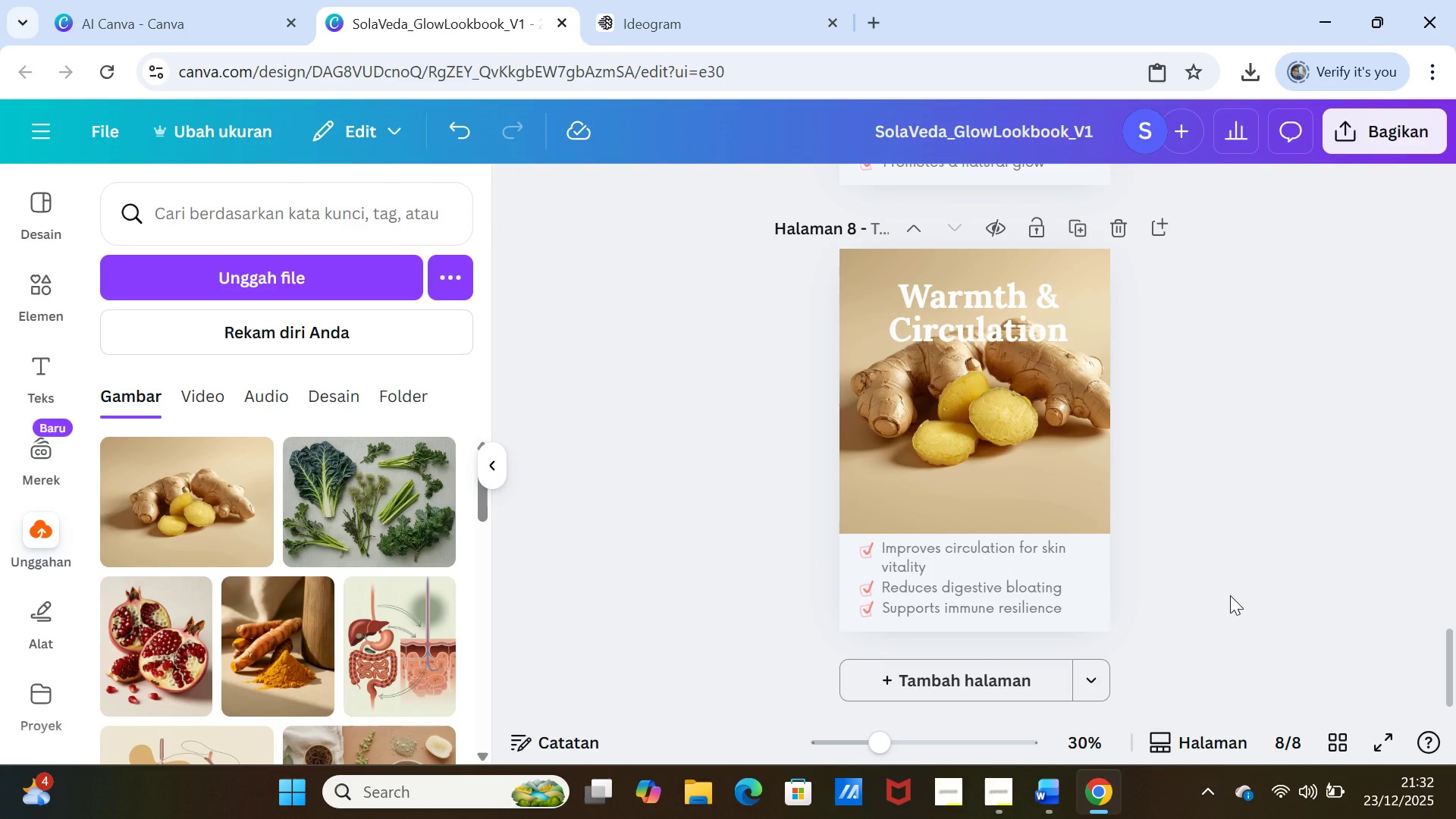 
wait(6.0)
 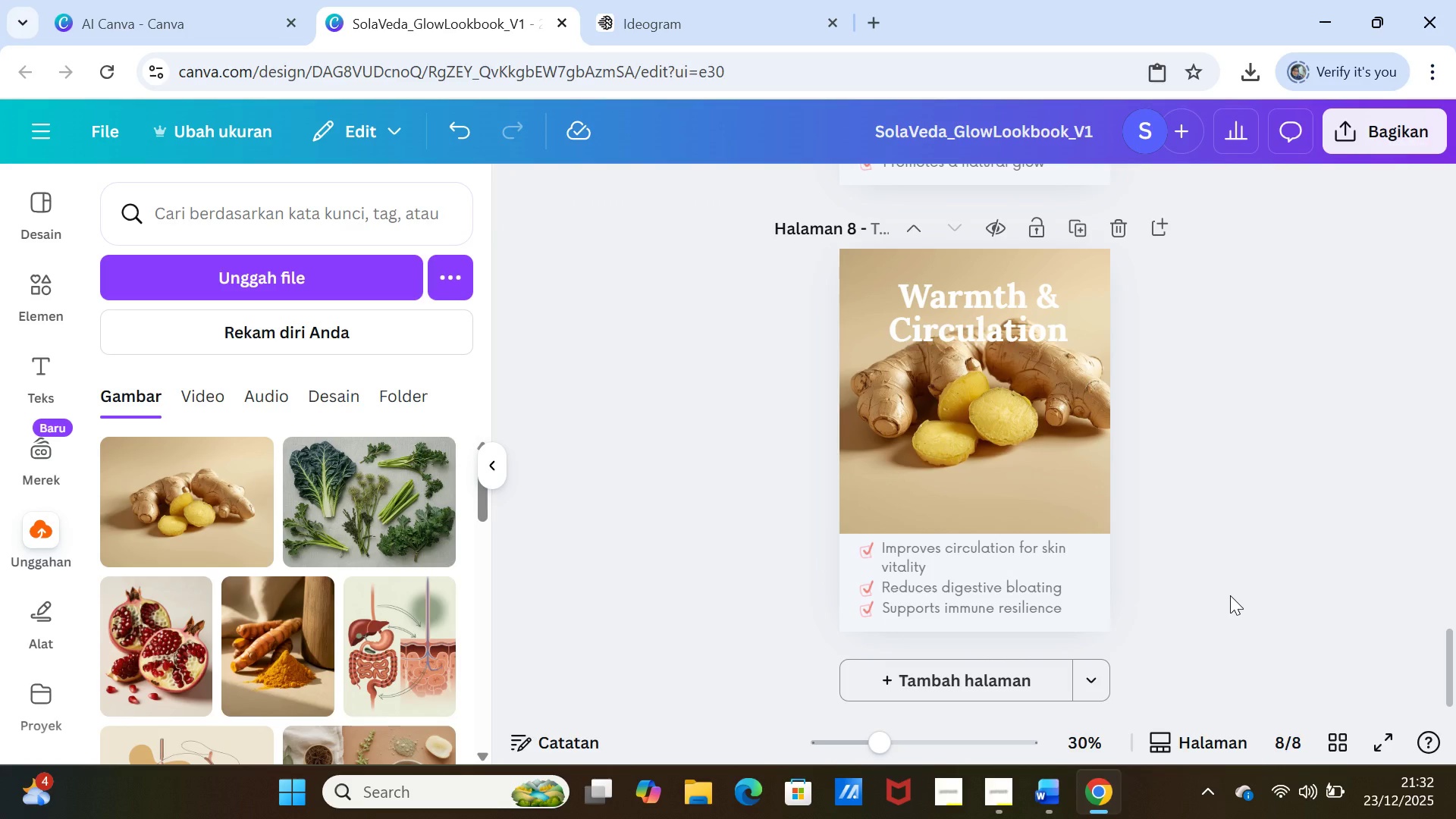 
scroll: coordinate [1230, 595], scroll_direction: up, amount: 10.0
 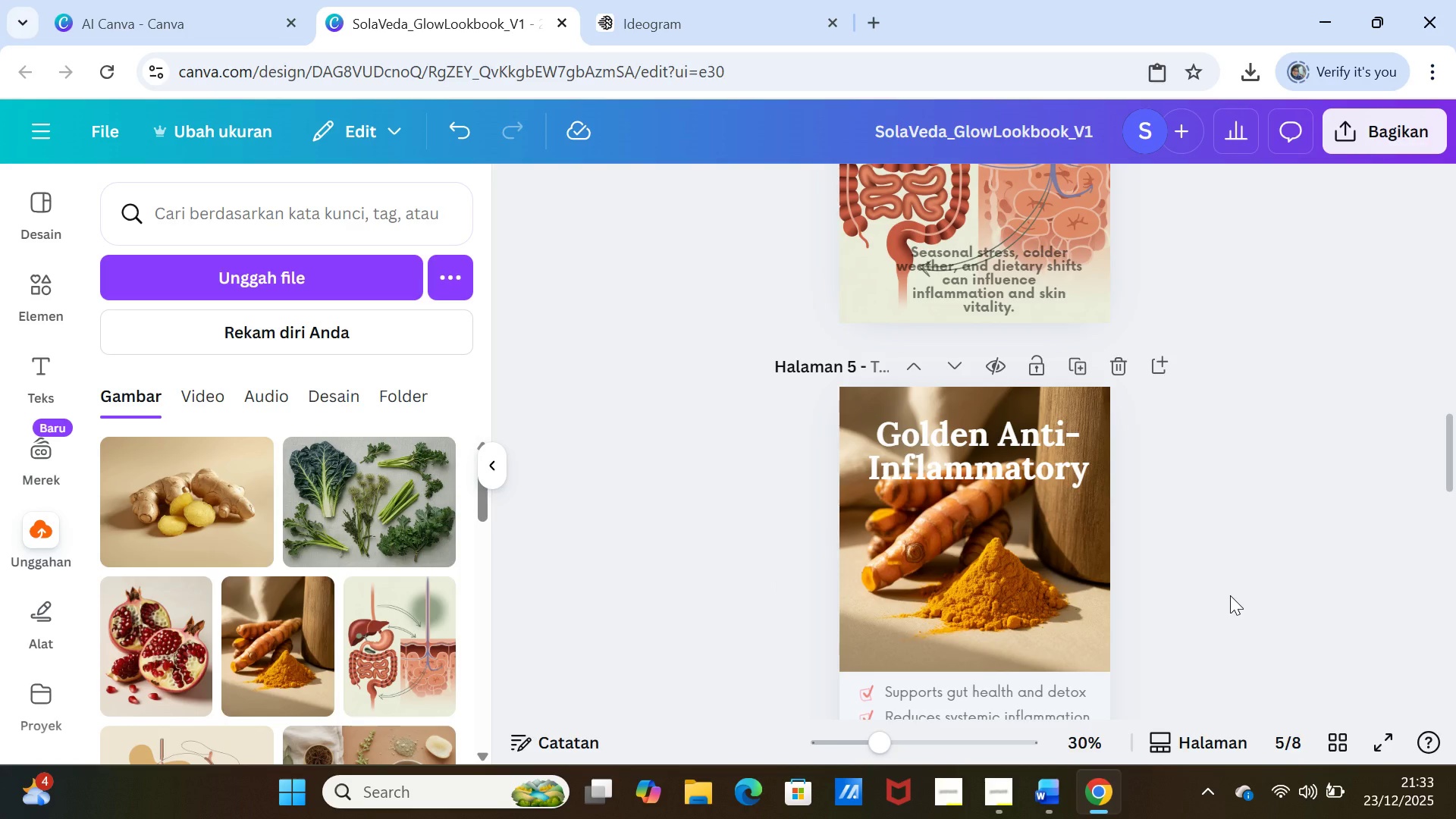 
scroll: coordinate [1230, 595], scroll_direction: down, amount: 17.0
 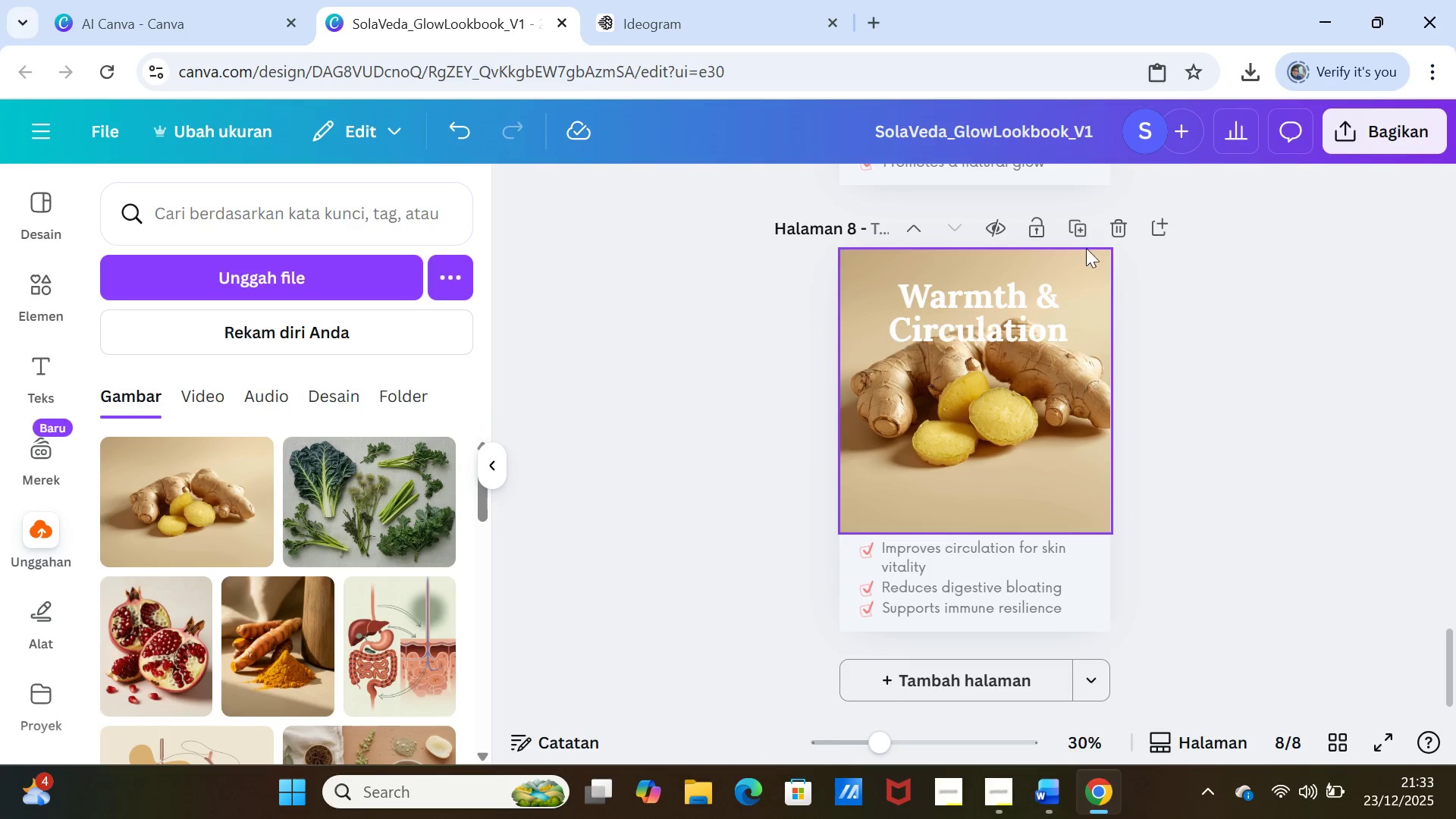 
left_click([1075, 225])
 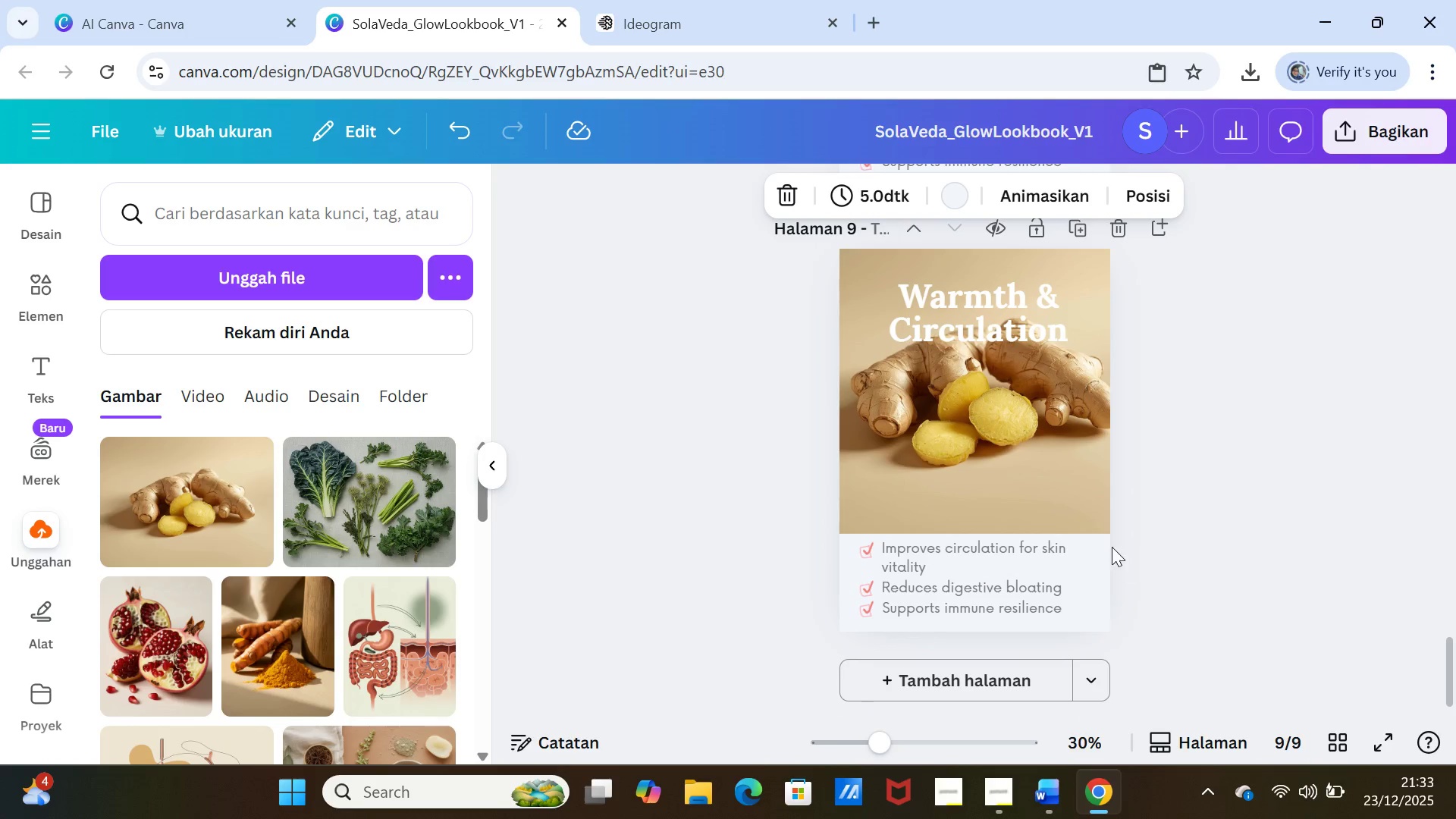 
left_click([1096, 515])
 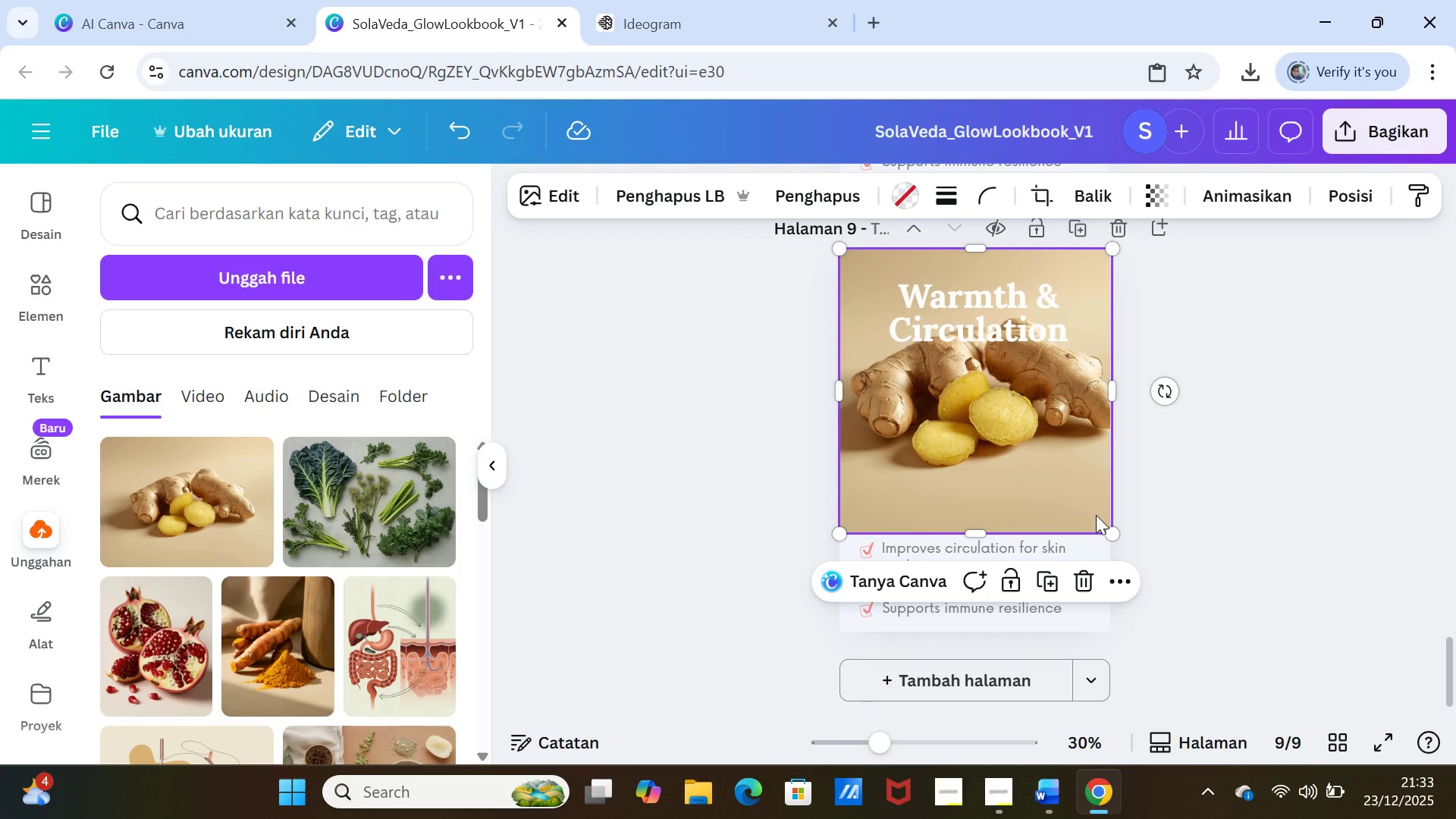 
key(Delete)
 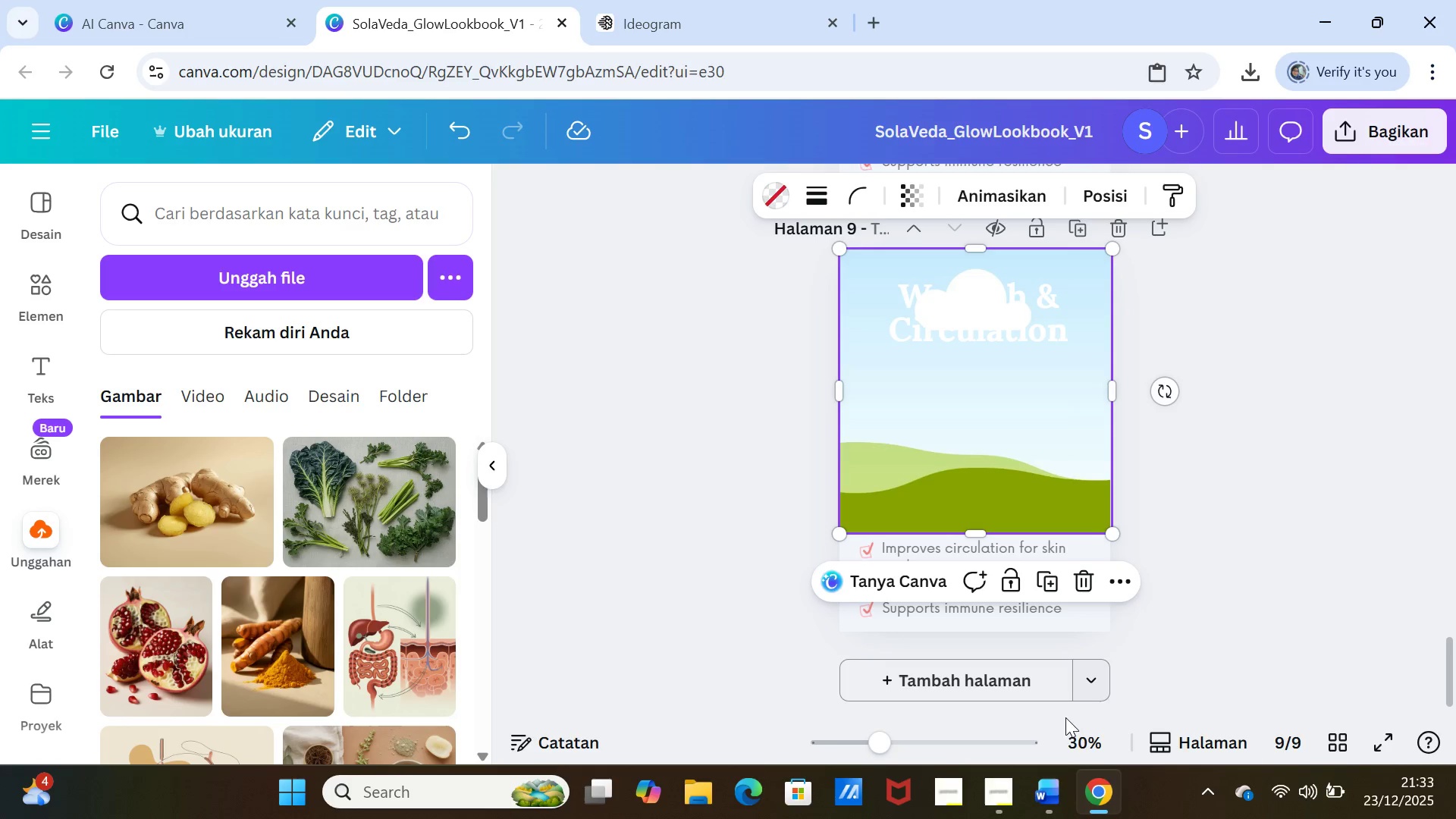 
left_click([1049, 789])
 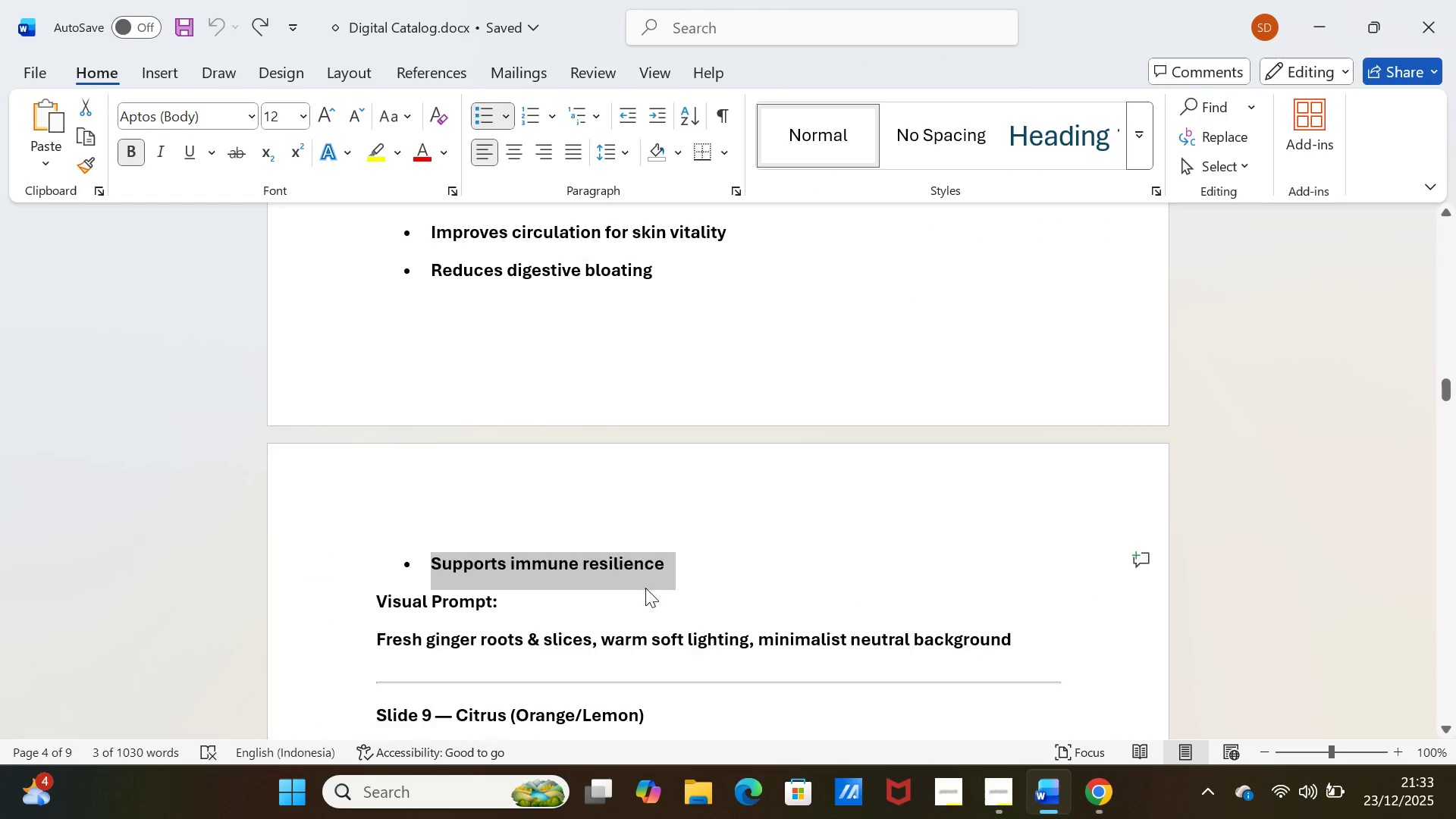 
scroll: coordinate [378, 578], scroll_direction: down, amount: 9.0
 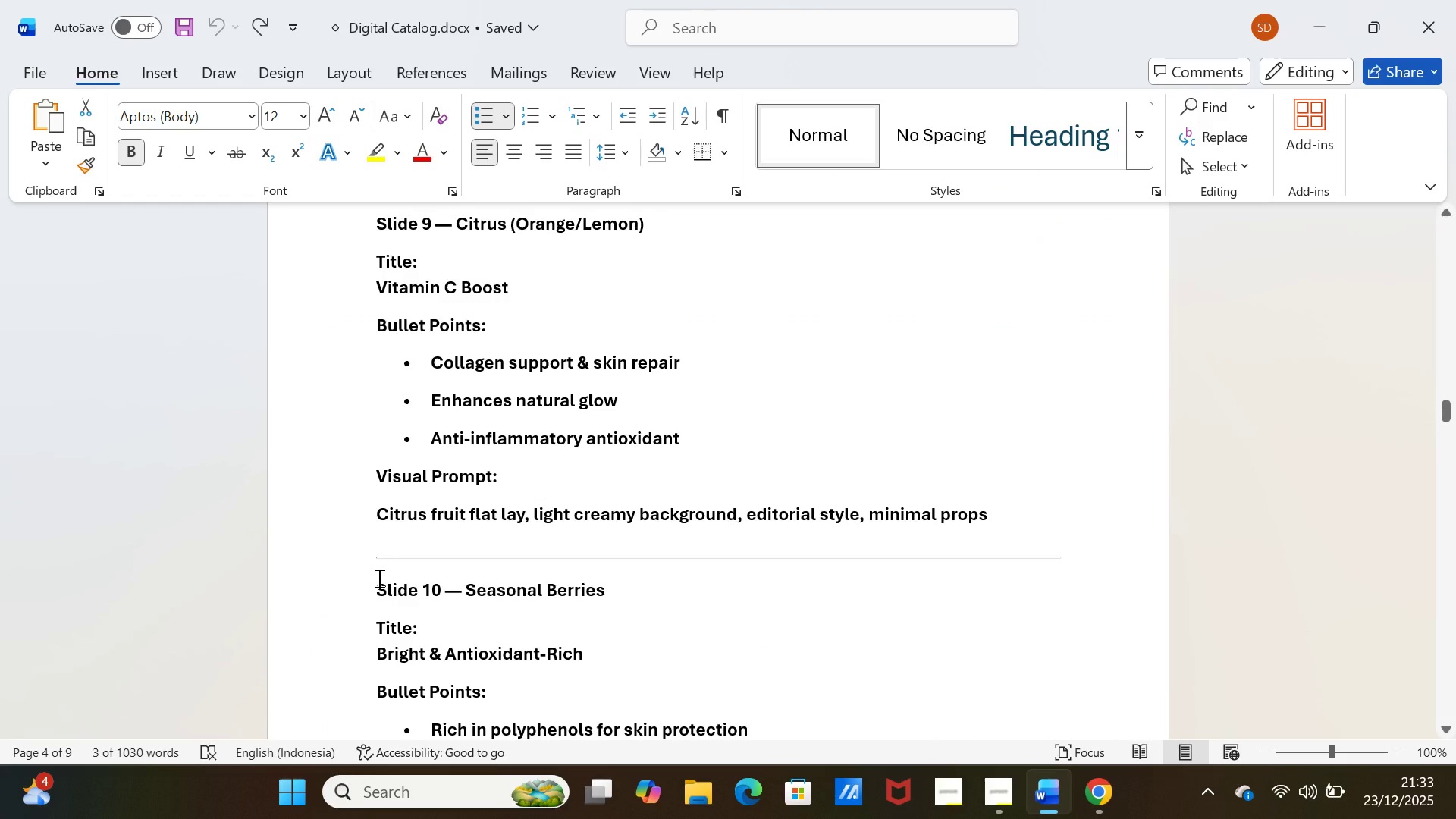 
scroll: coordinate [378, 578], scroll_direction: up, amount: 1.0
 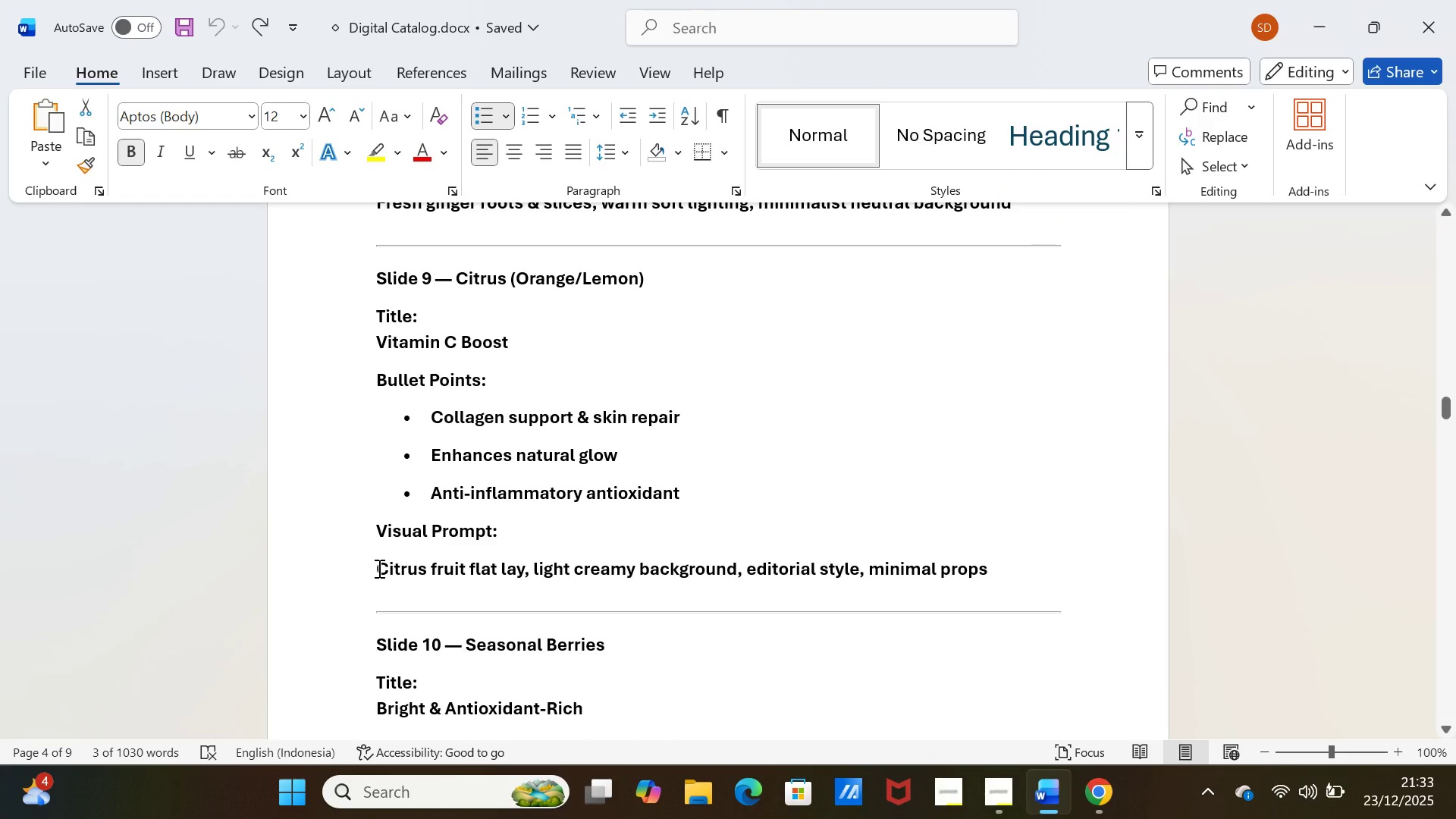 
left_click_drag(start_coordinate=[378, 568], to_coordinate=[1060, 568])
 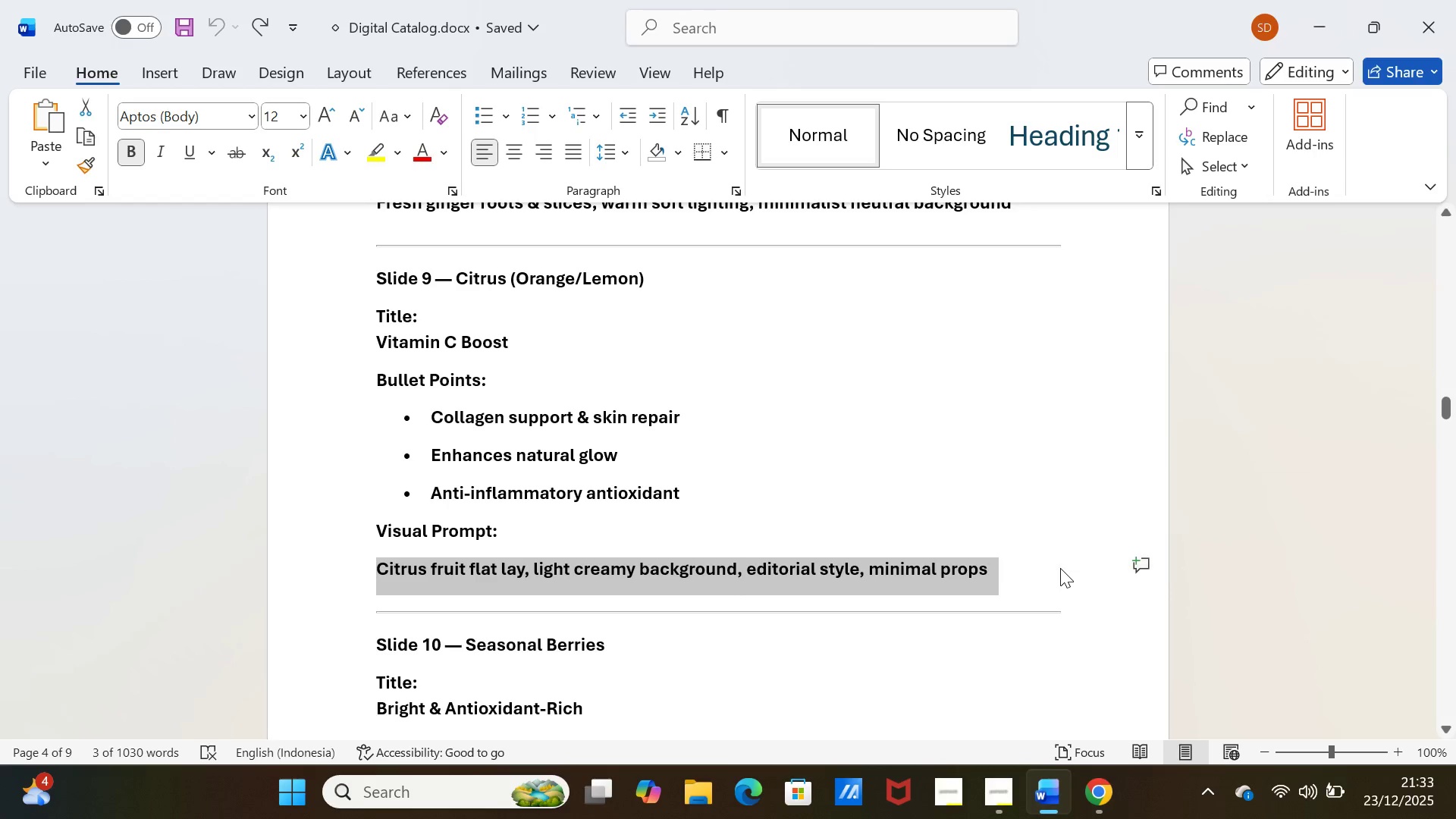 
key(Control+C)
 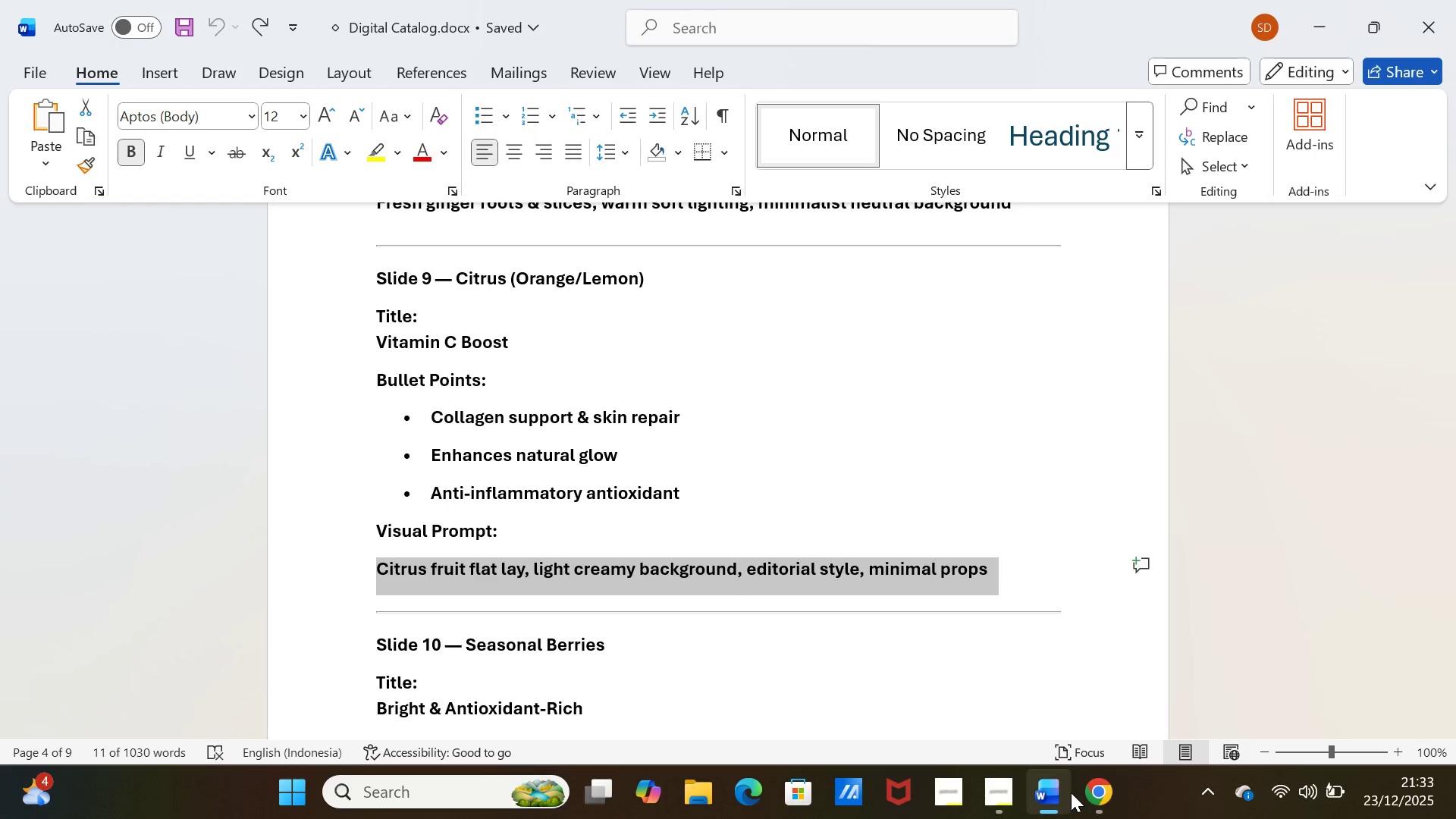 
left_click([1072, 792])
 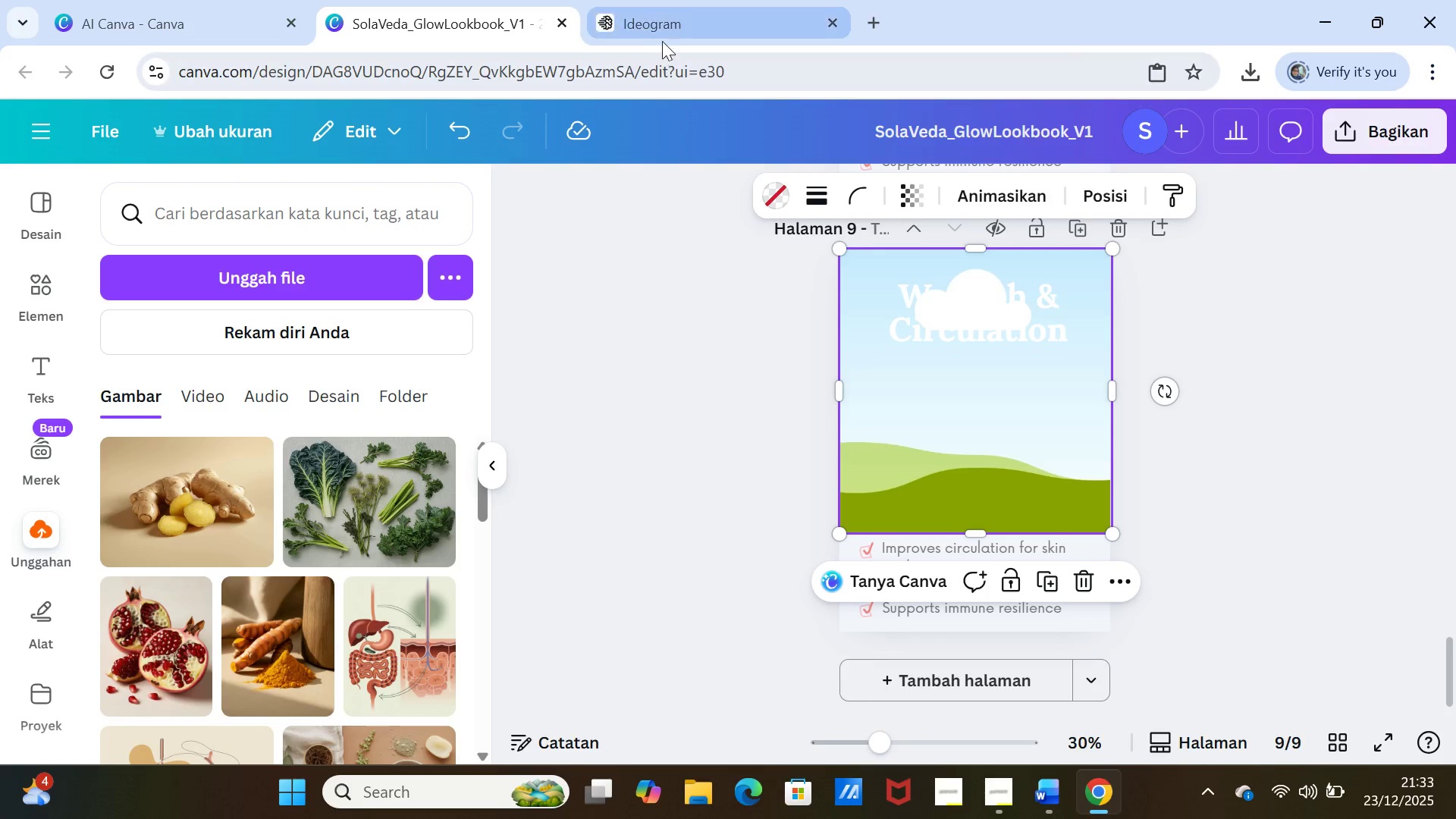 
left_click([667, 25])
 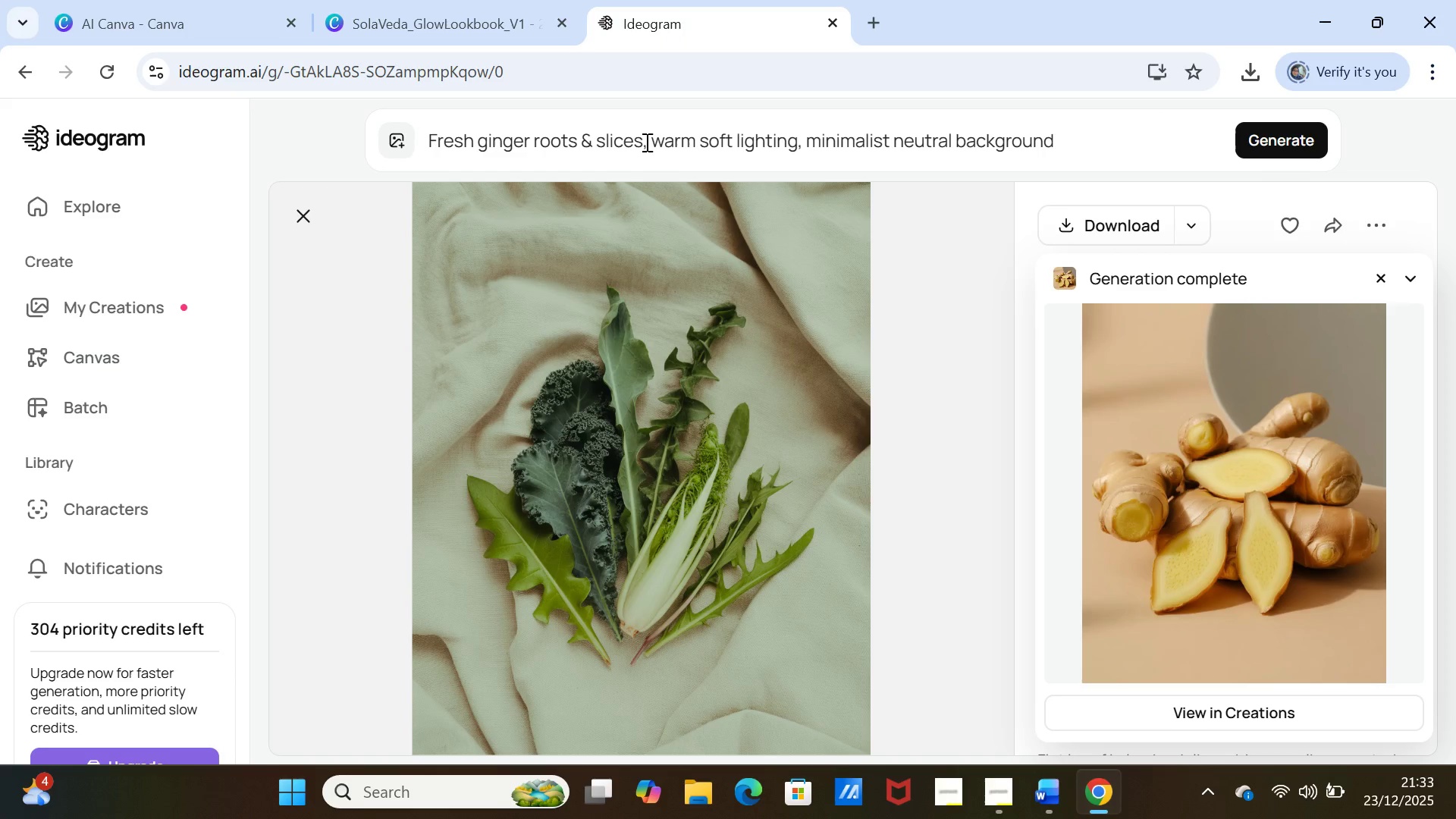 
left_click([645, 142])
 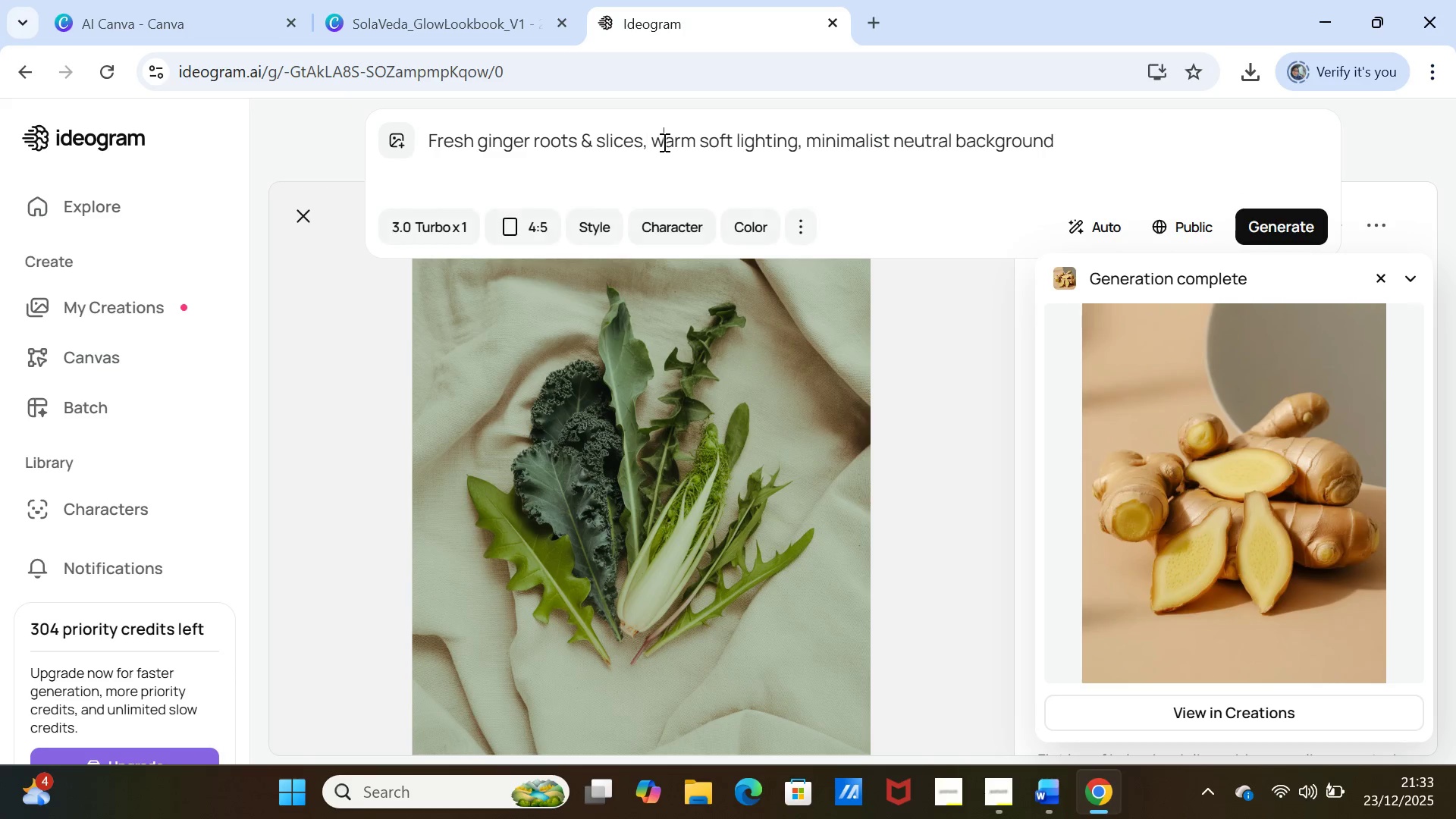 
double_click([663, 142])
 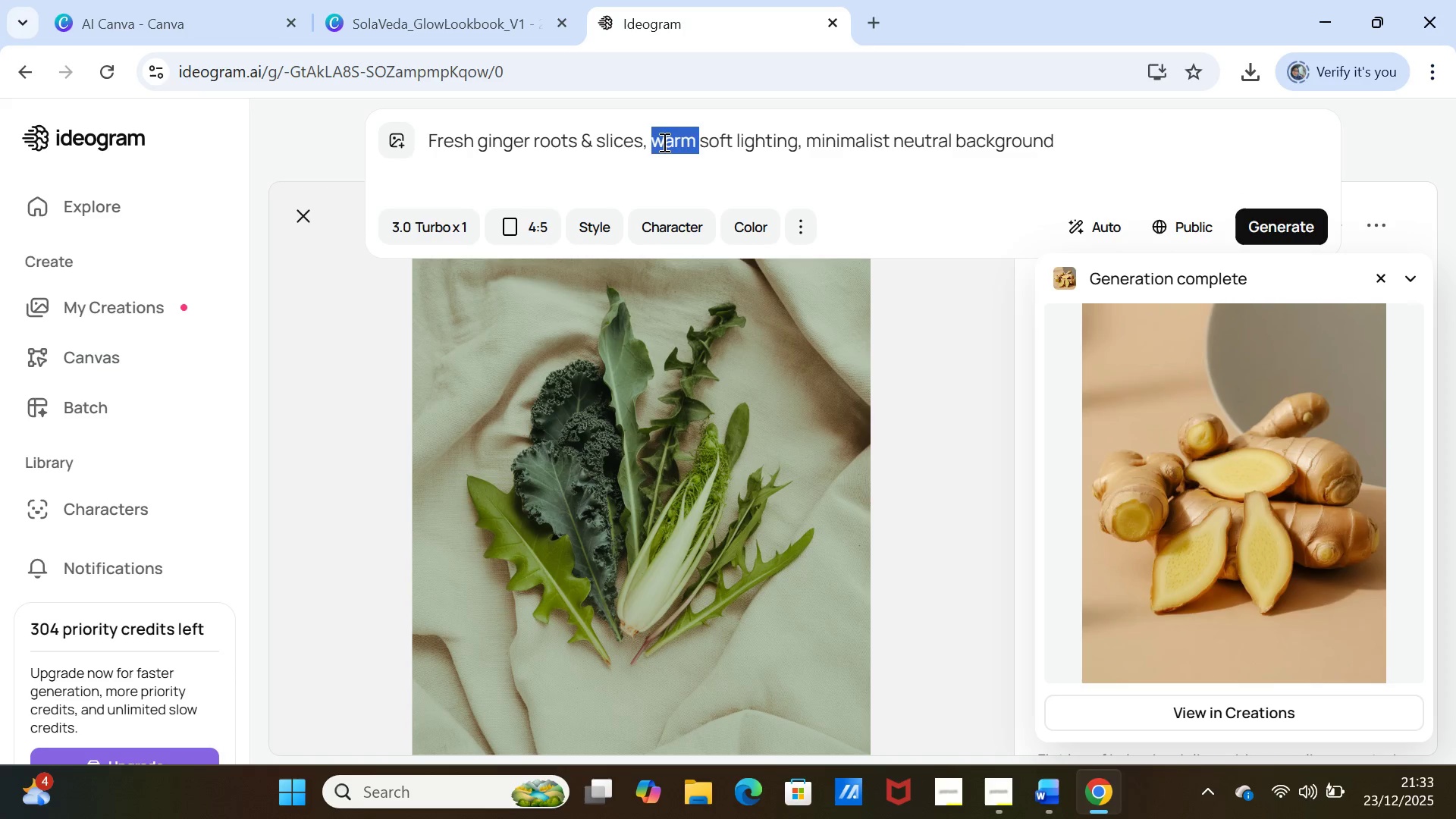 
triple_click([663, 142])
 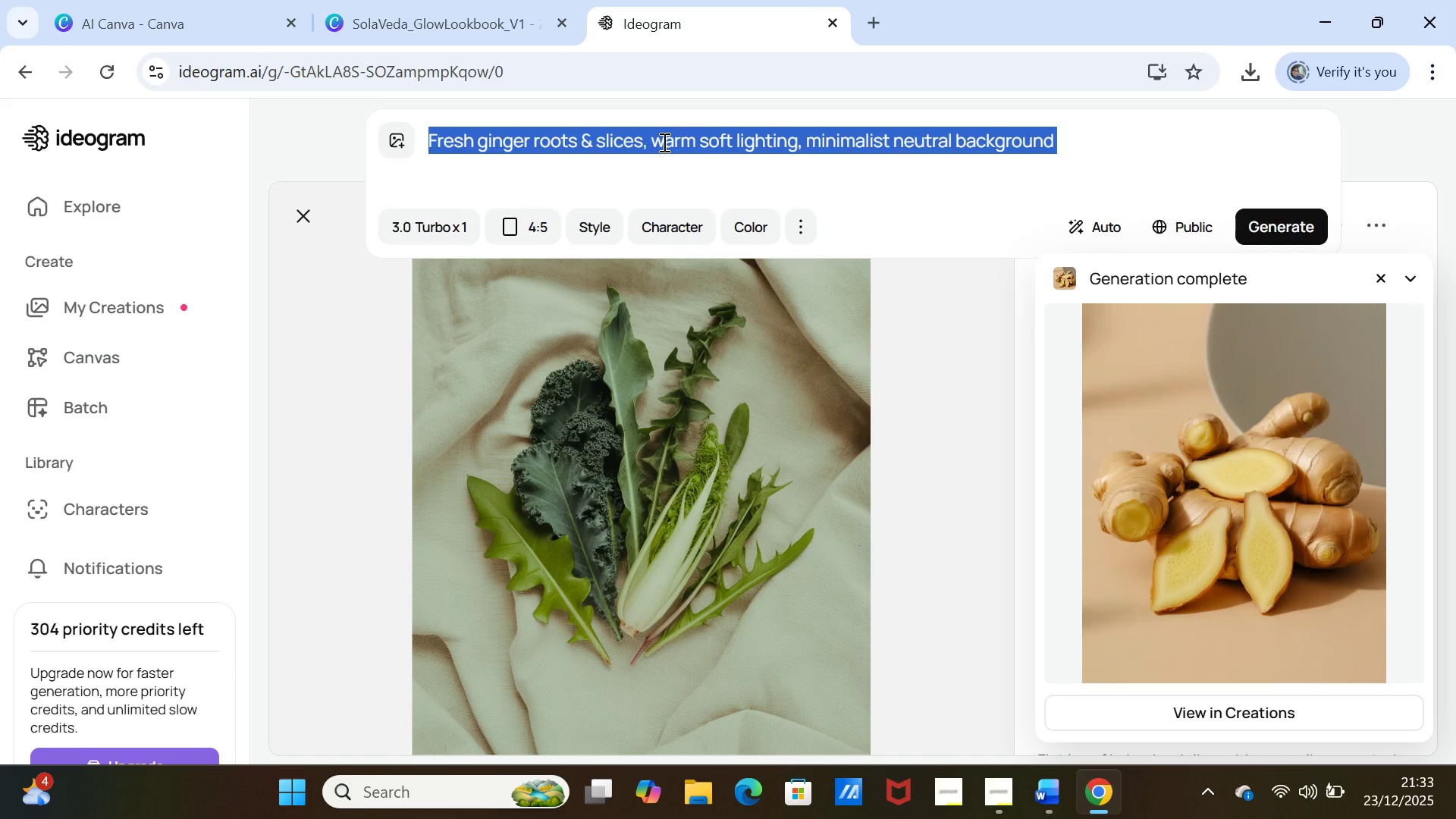 
key(Control+V)
 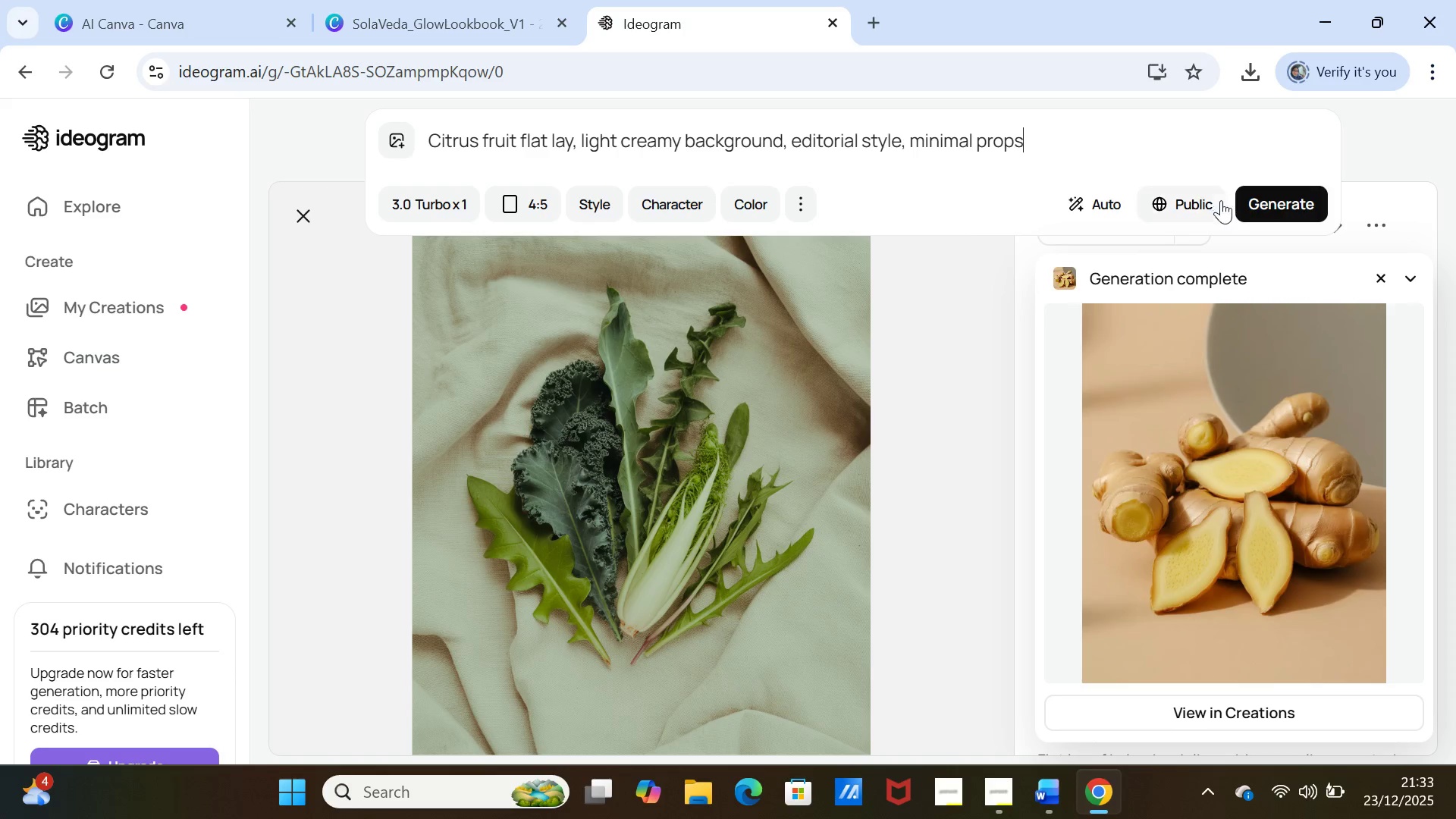 
left_click([1244, 203])
 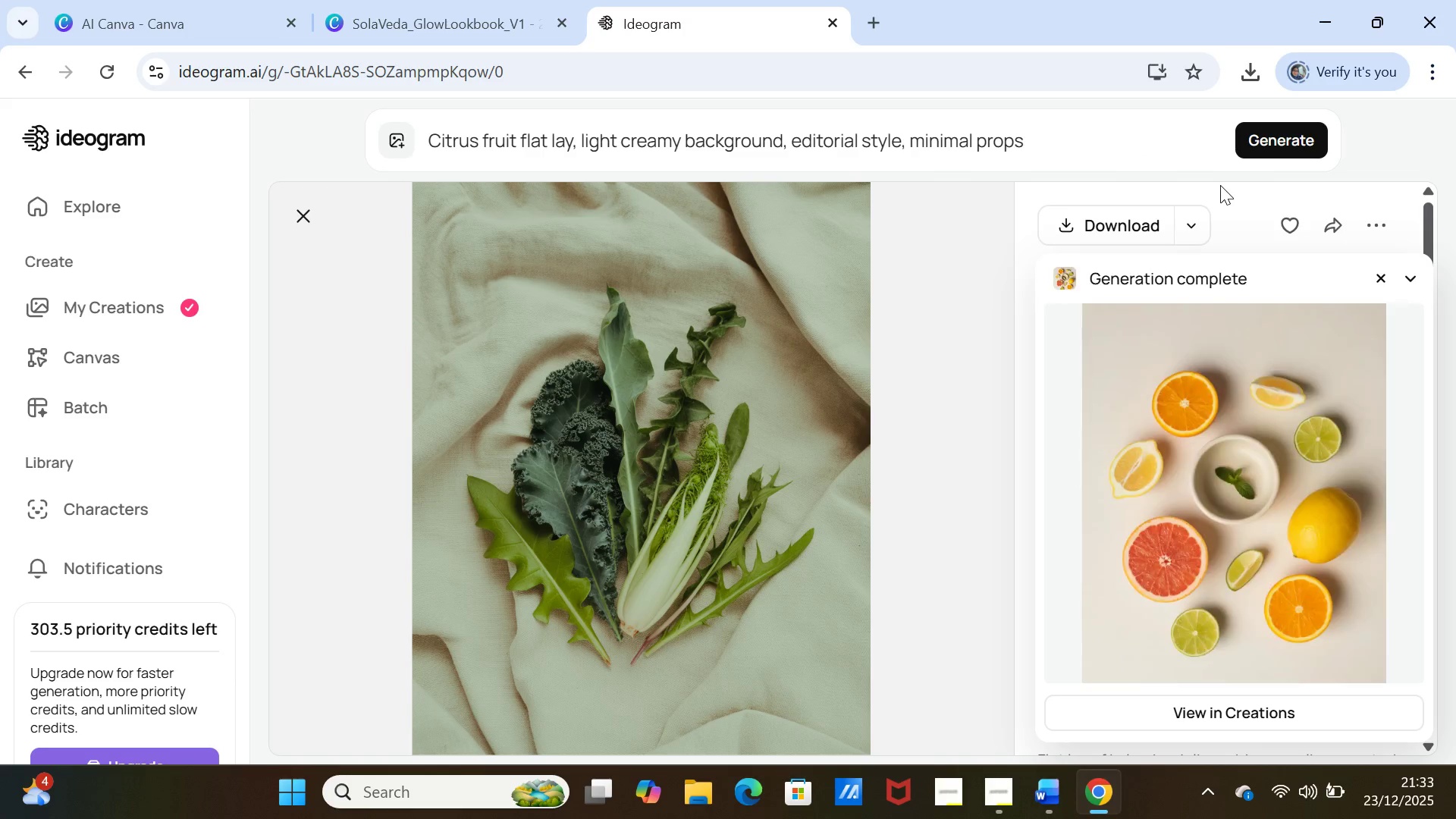 
wait(19.25)
 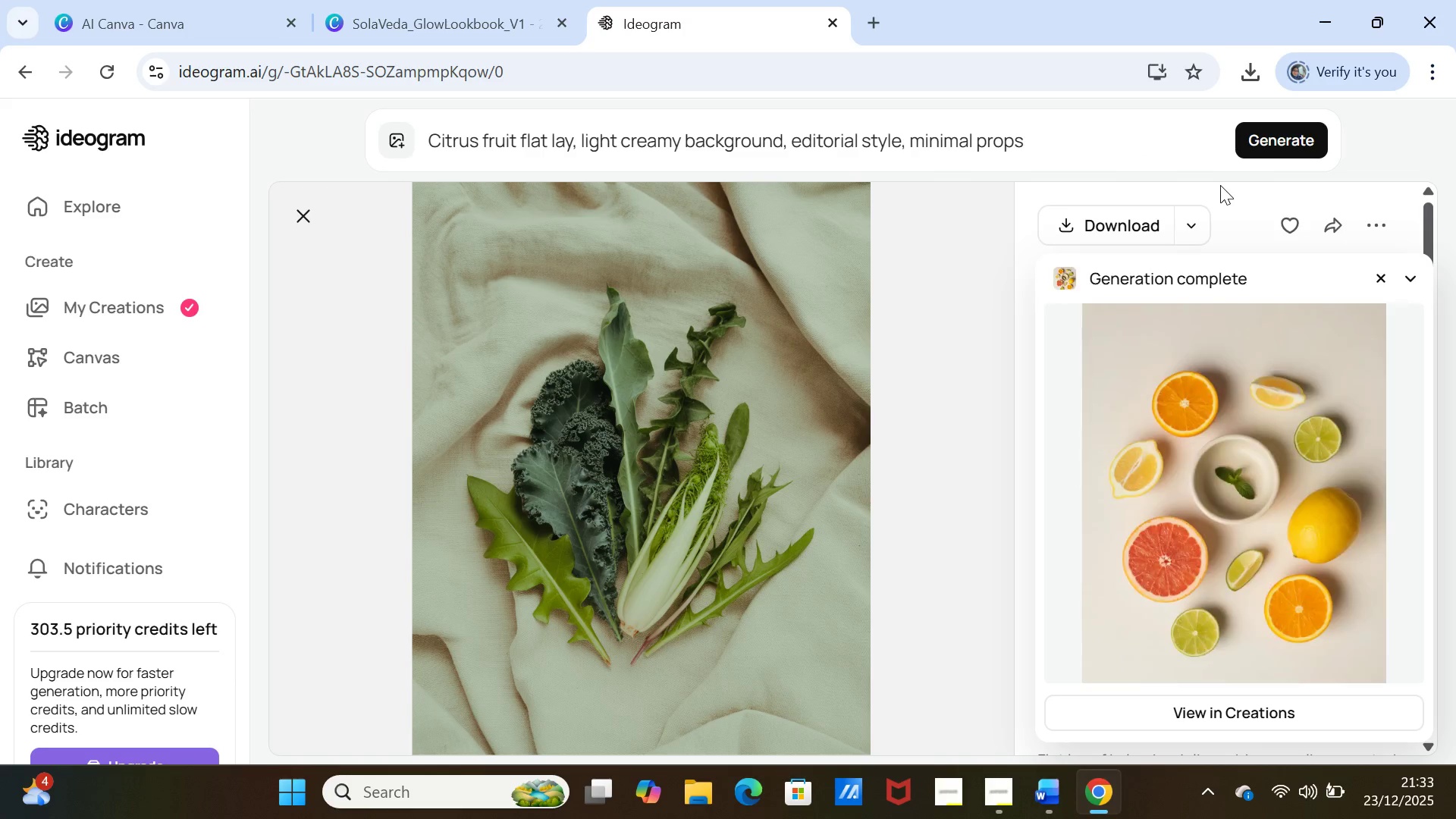 
left_click([140, 14])
 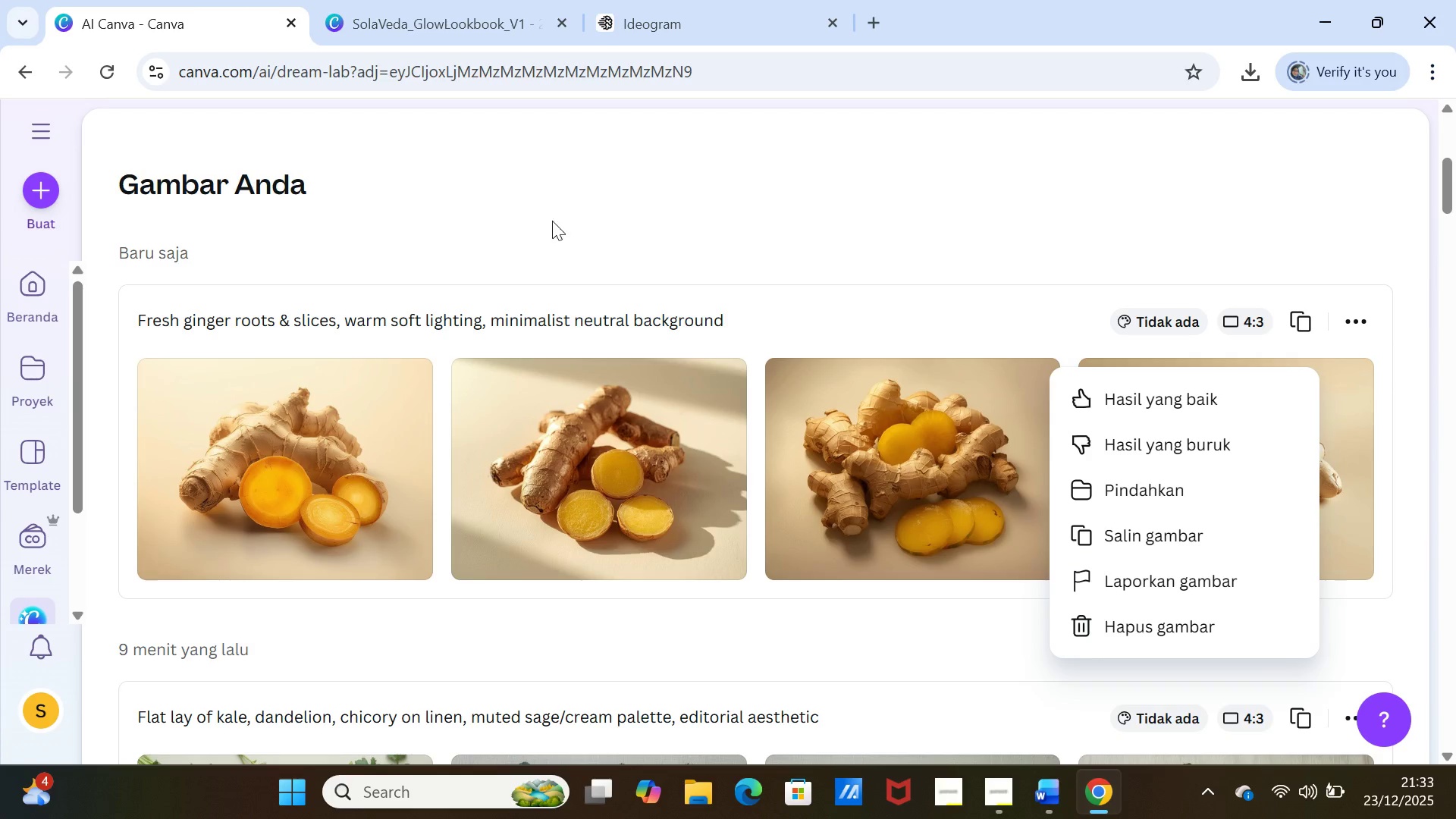 
left_click([654, 356])
 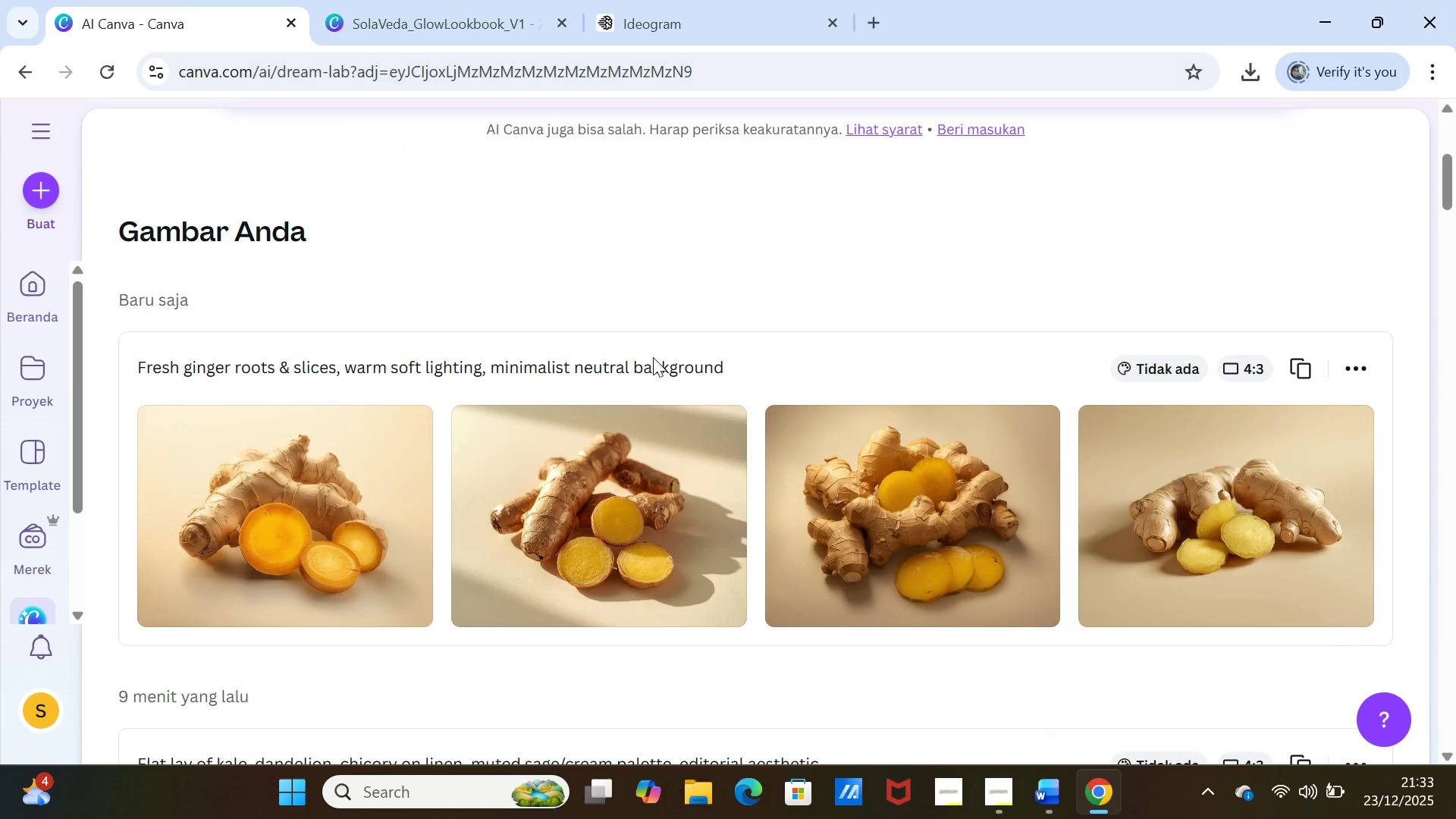 
scroll: coordinate [654, 353], scroll_direction: up, amount: 7.0
 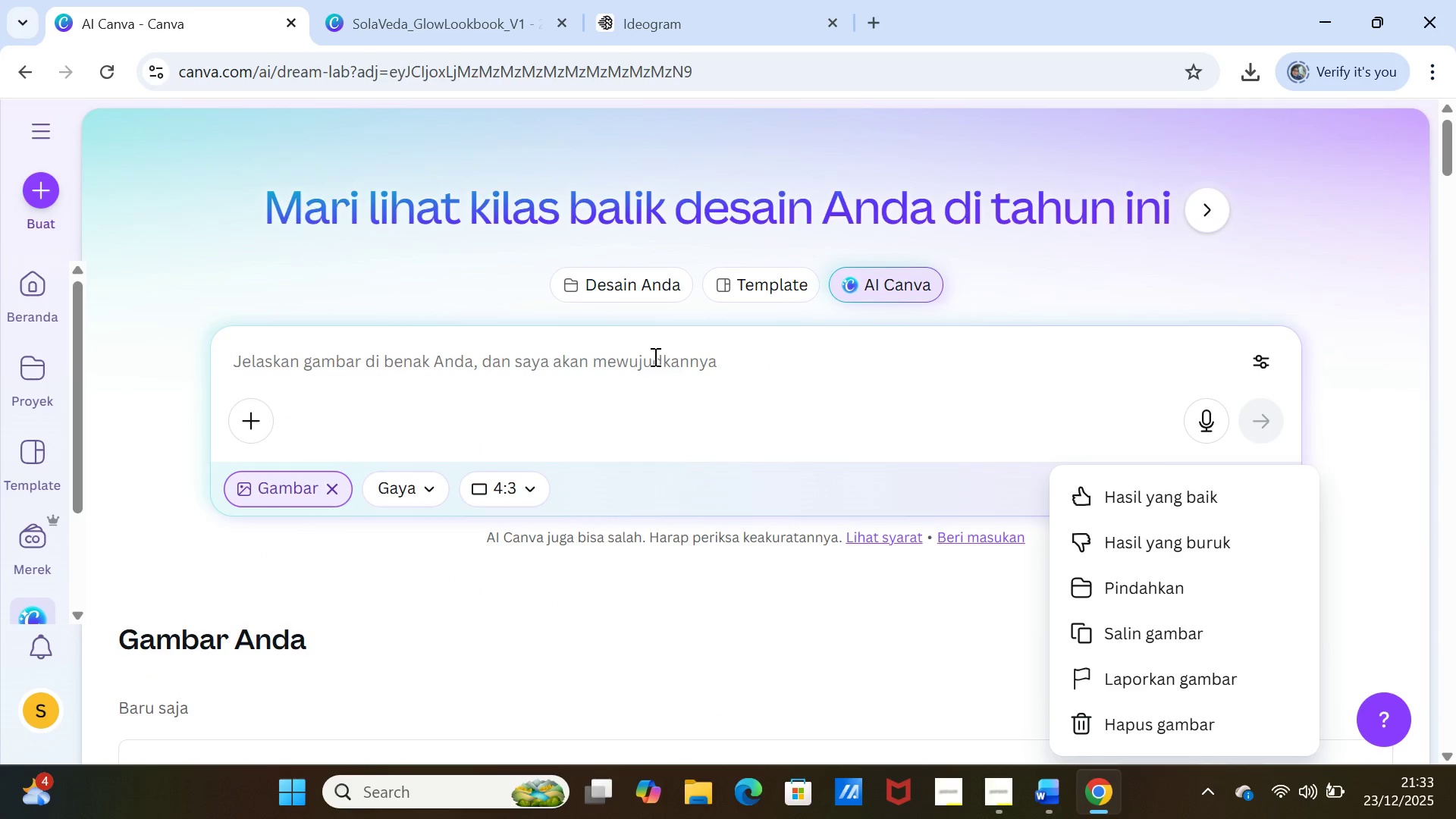 
hold_key(key=ControlLeft, duration=0.62)
 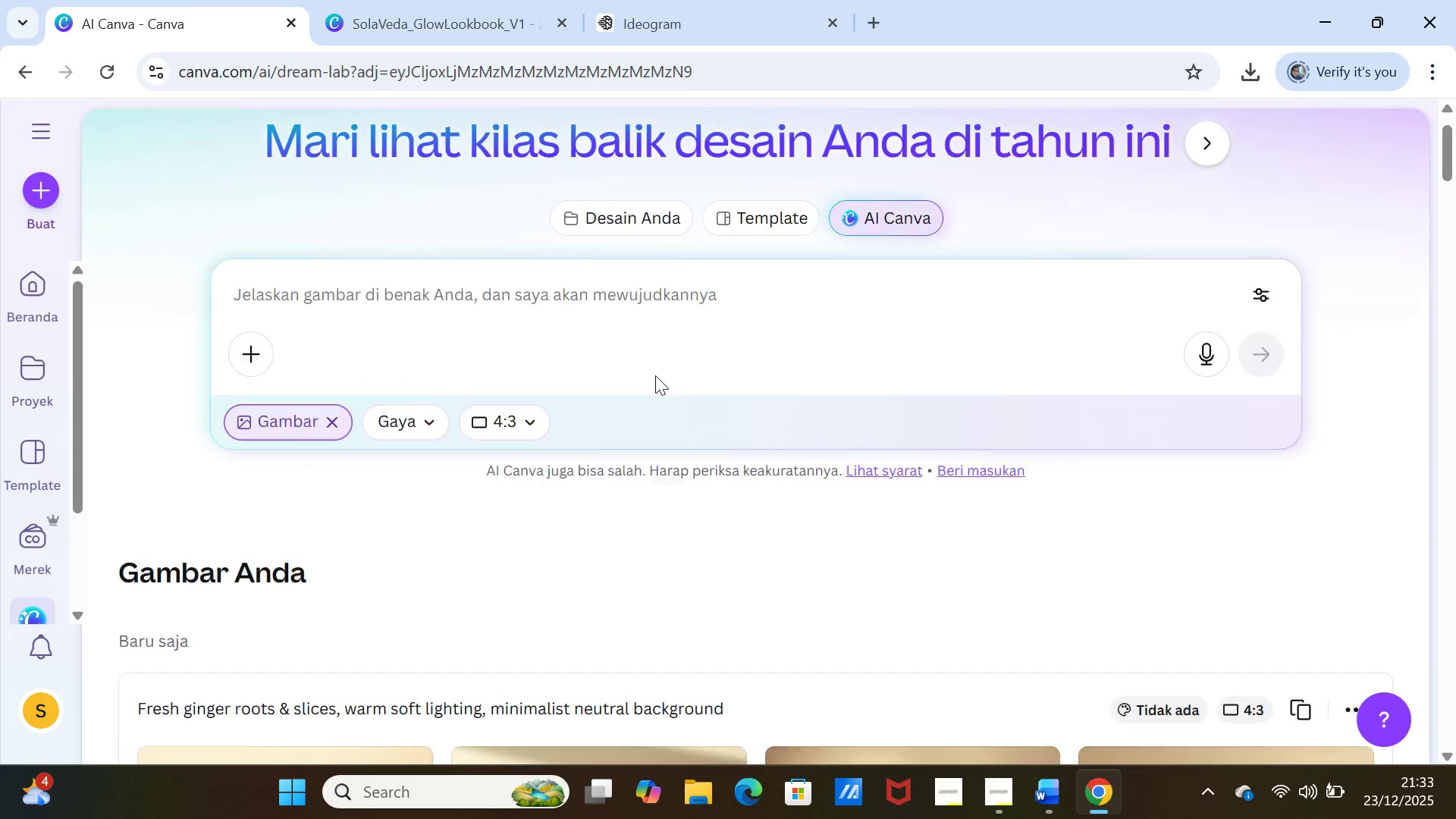 
left_click([655, 375])
 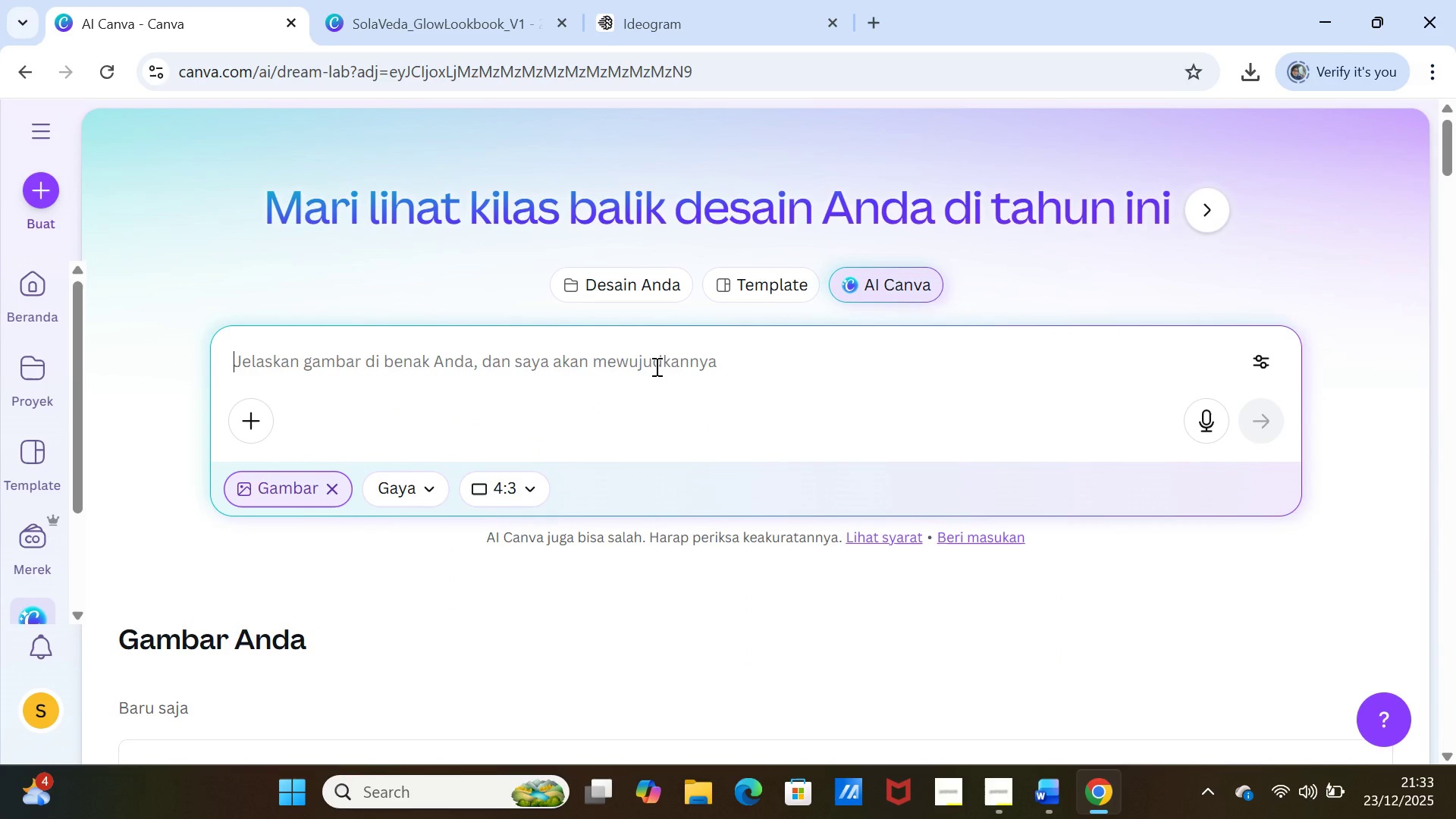 
scroll: coordinate [655, 375], scroll_direction: up, amount: 5.0
 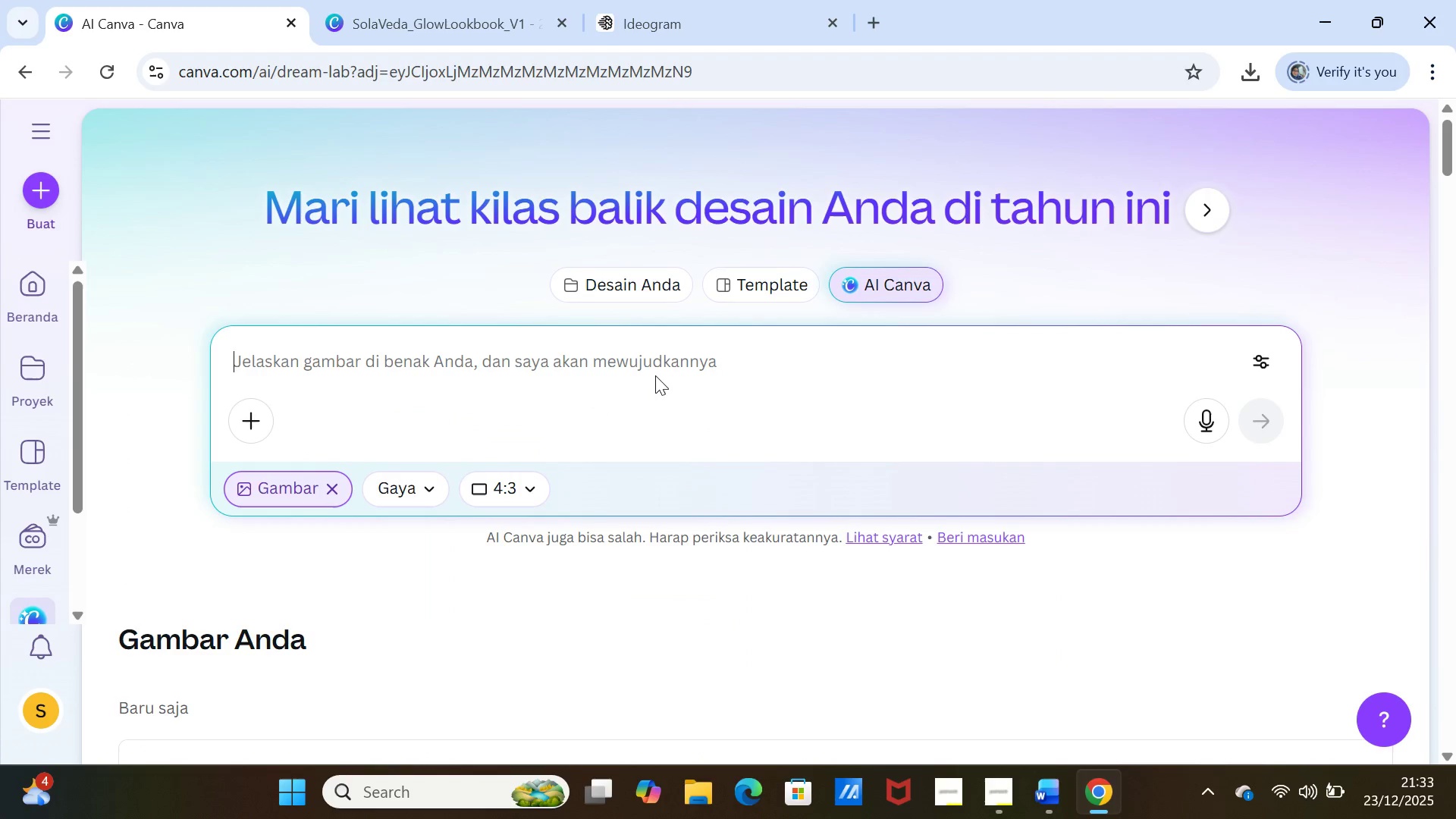 
double_click([655, 366])
 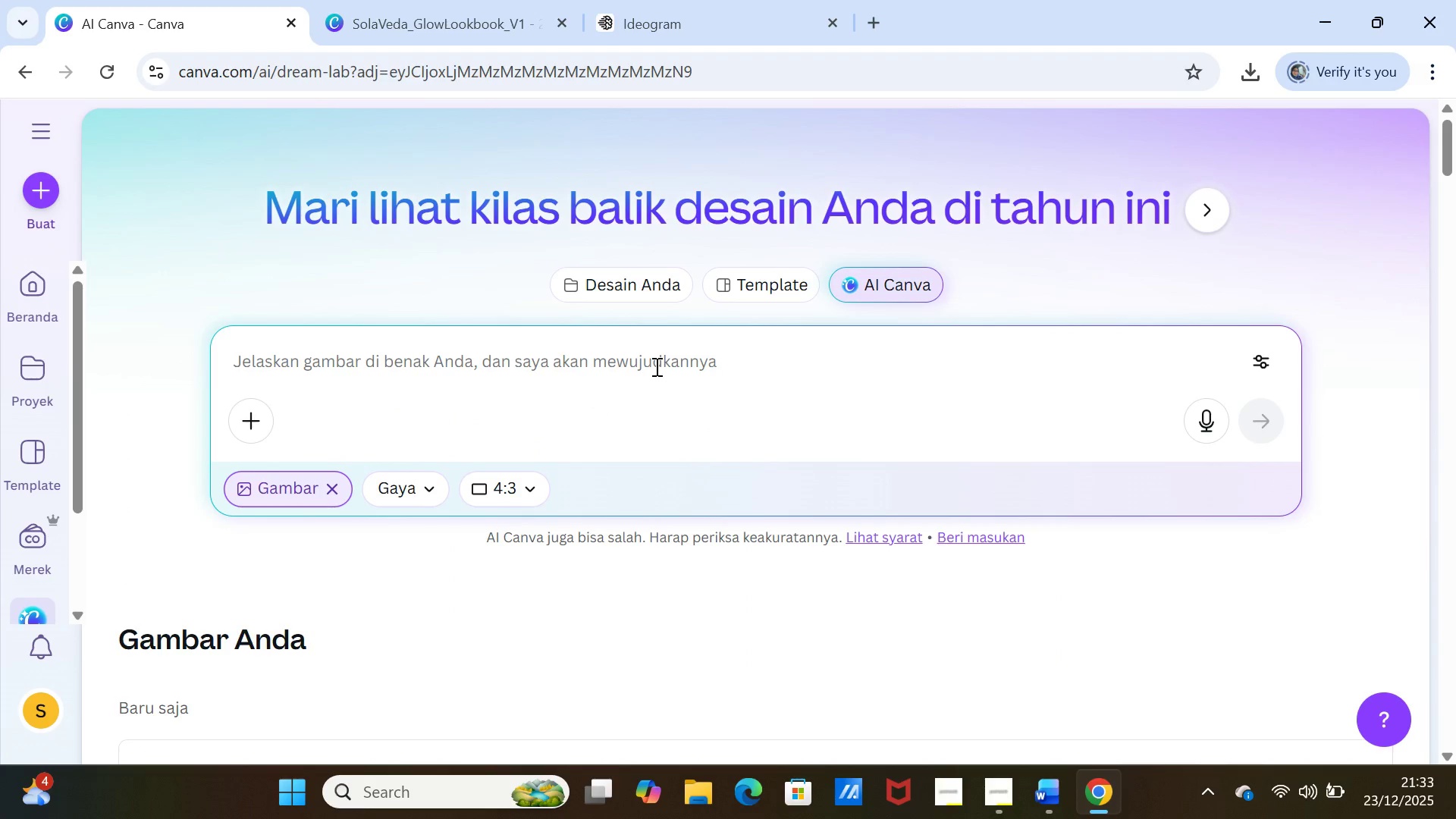 
key(Control+V)
 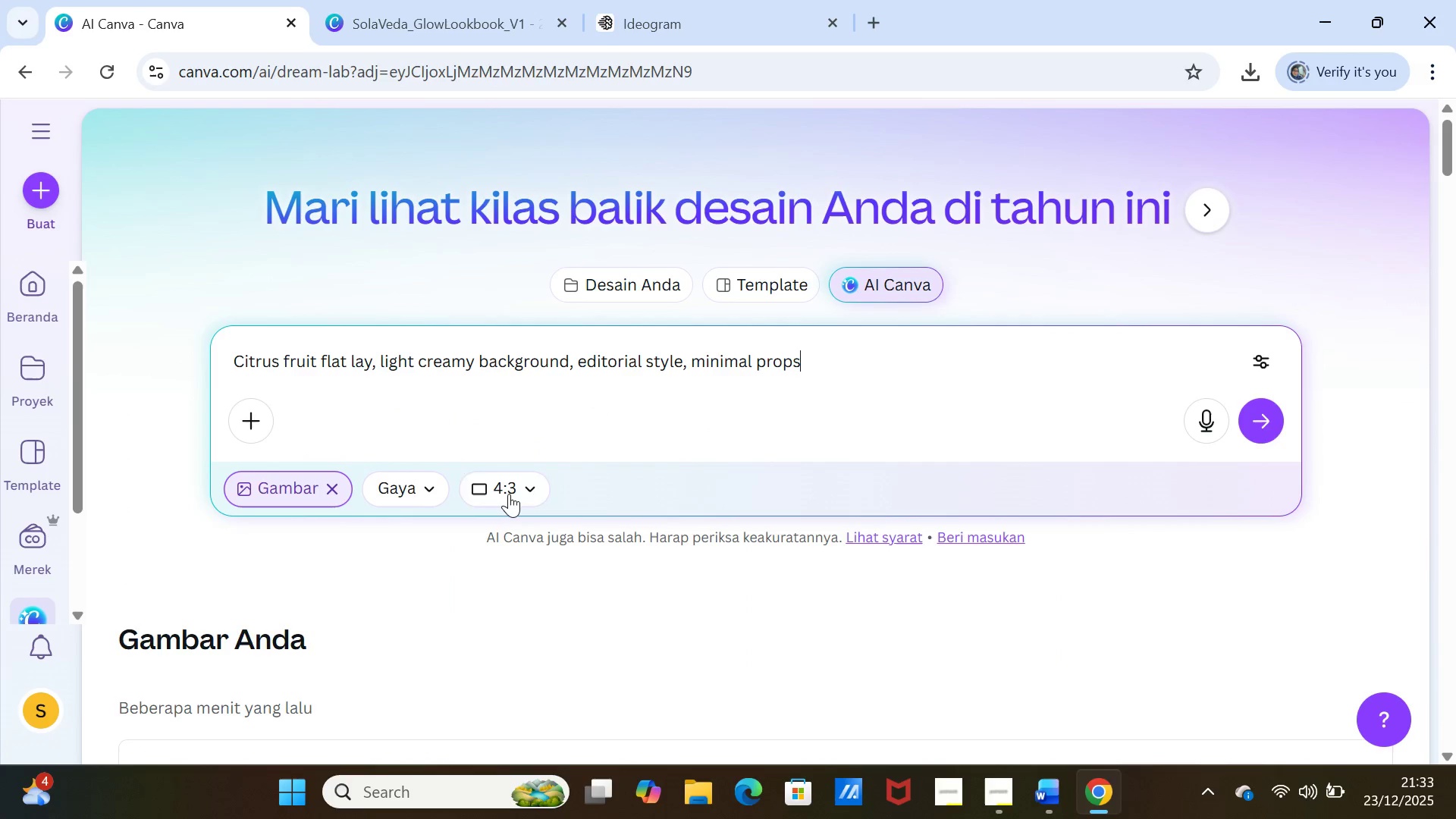 
left_click([509, 494])
 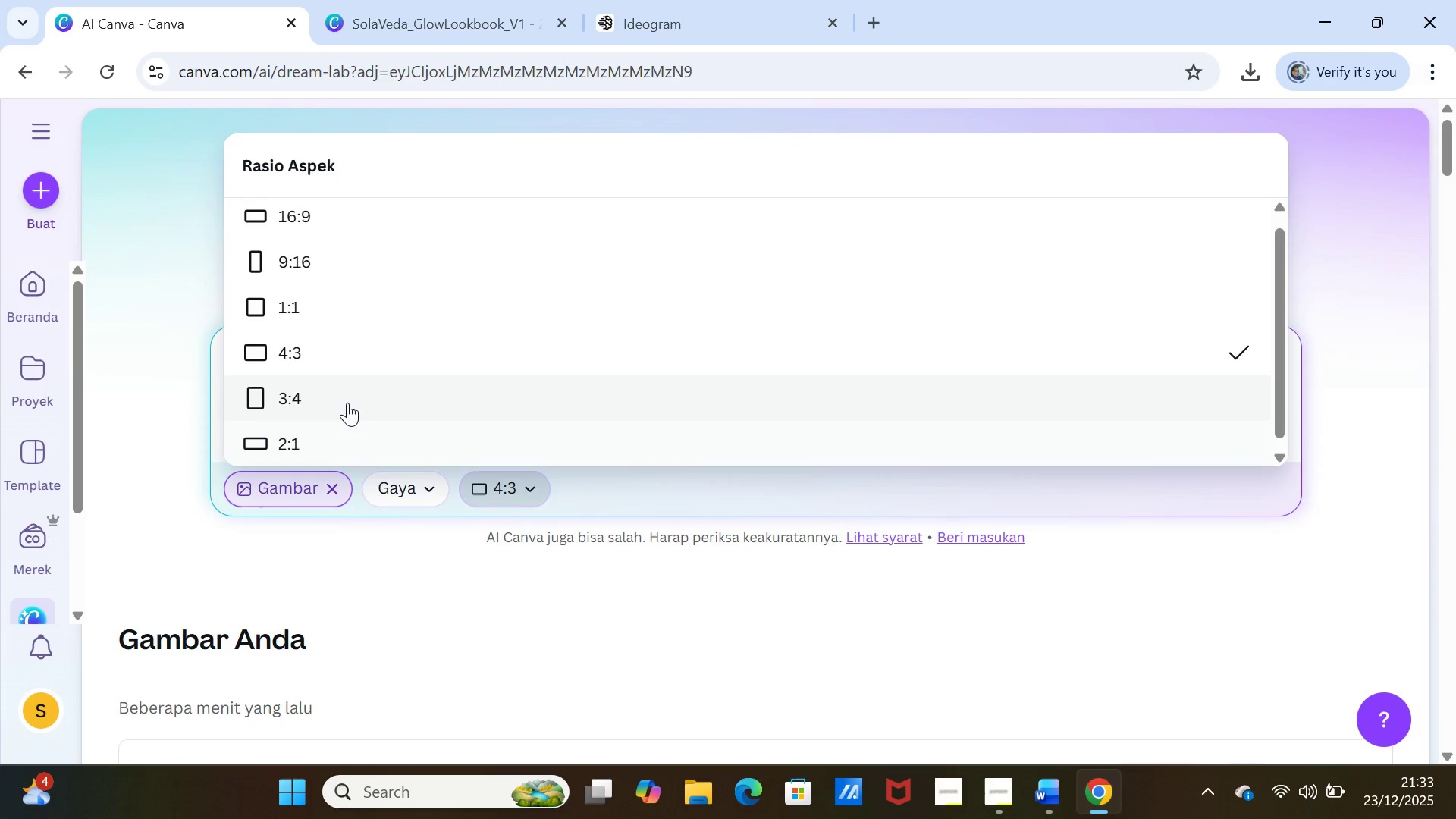 
left_click([347, 400])
 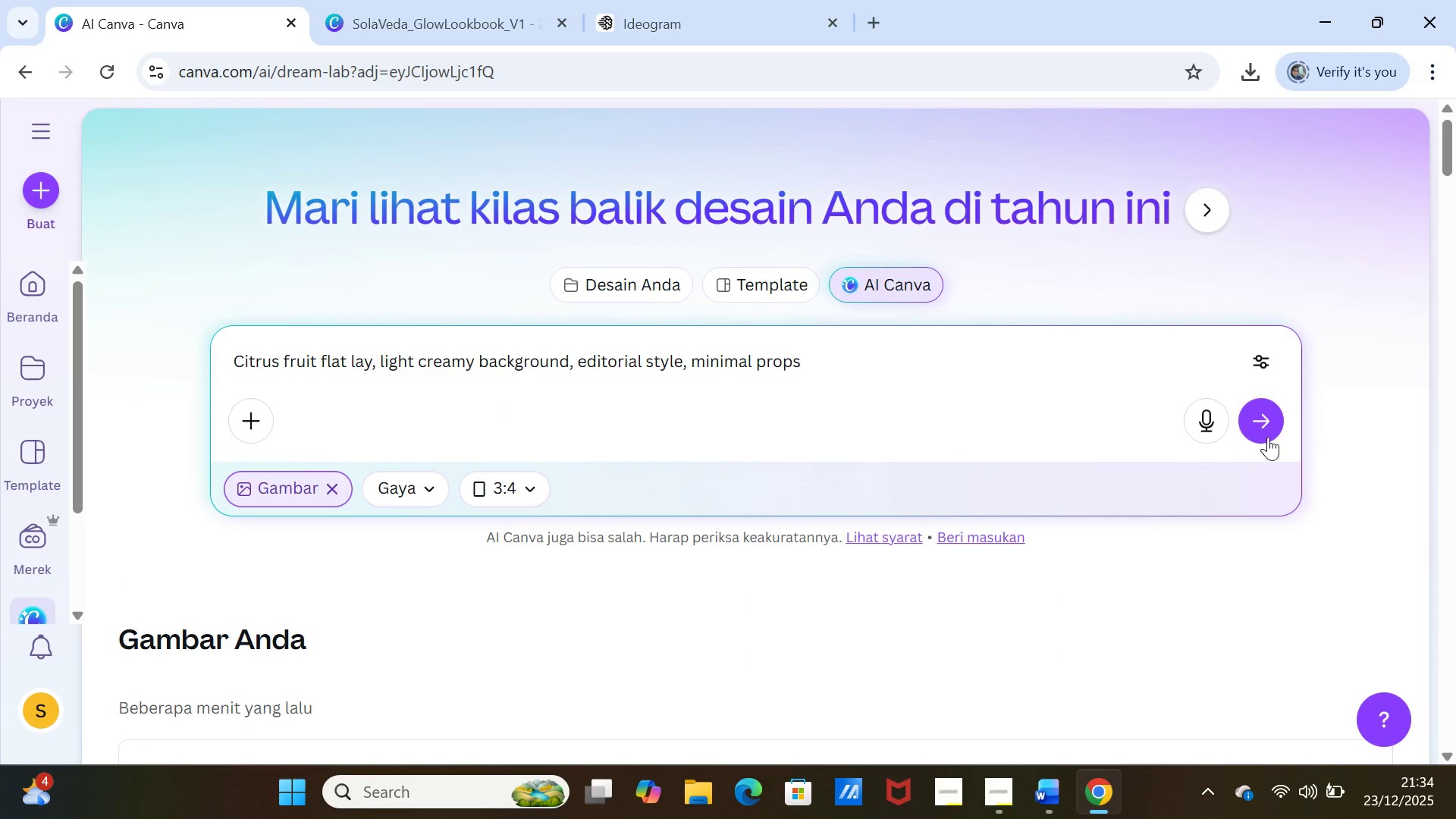 
left_click([1265, 428])
 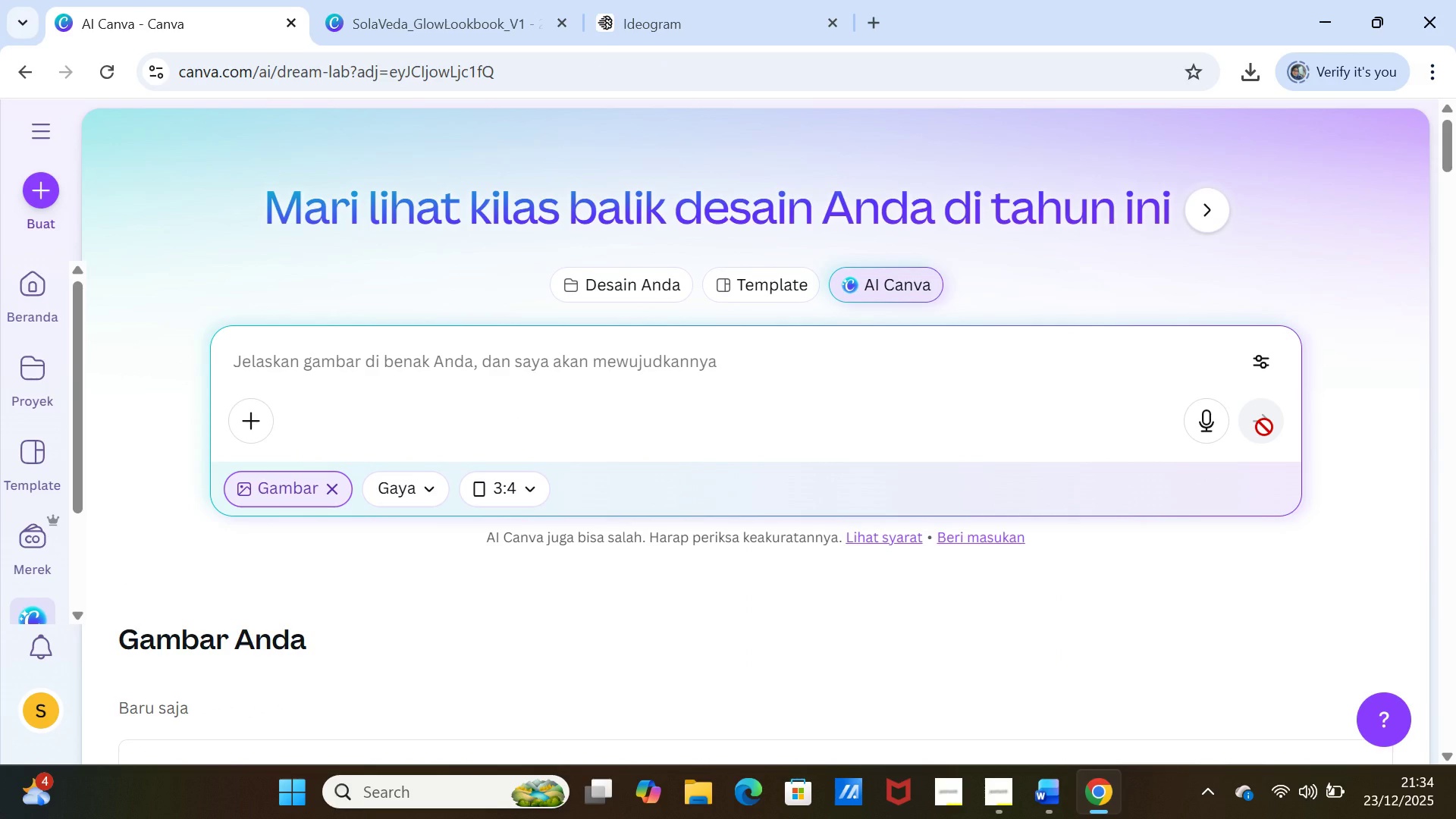 
scroll: coordinate [1166, 589], scroll_direction: down, amount: 4.0
 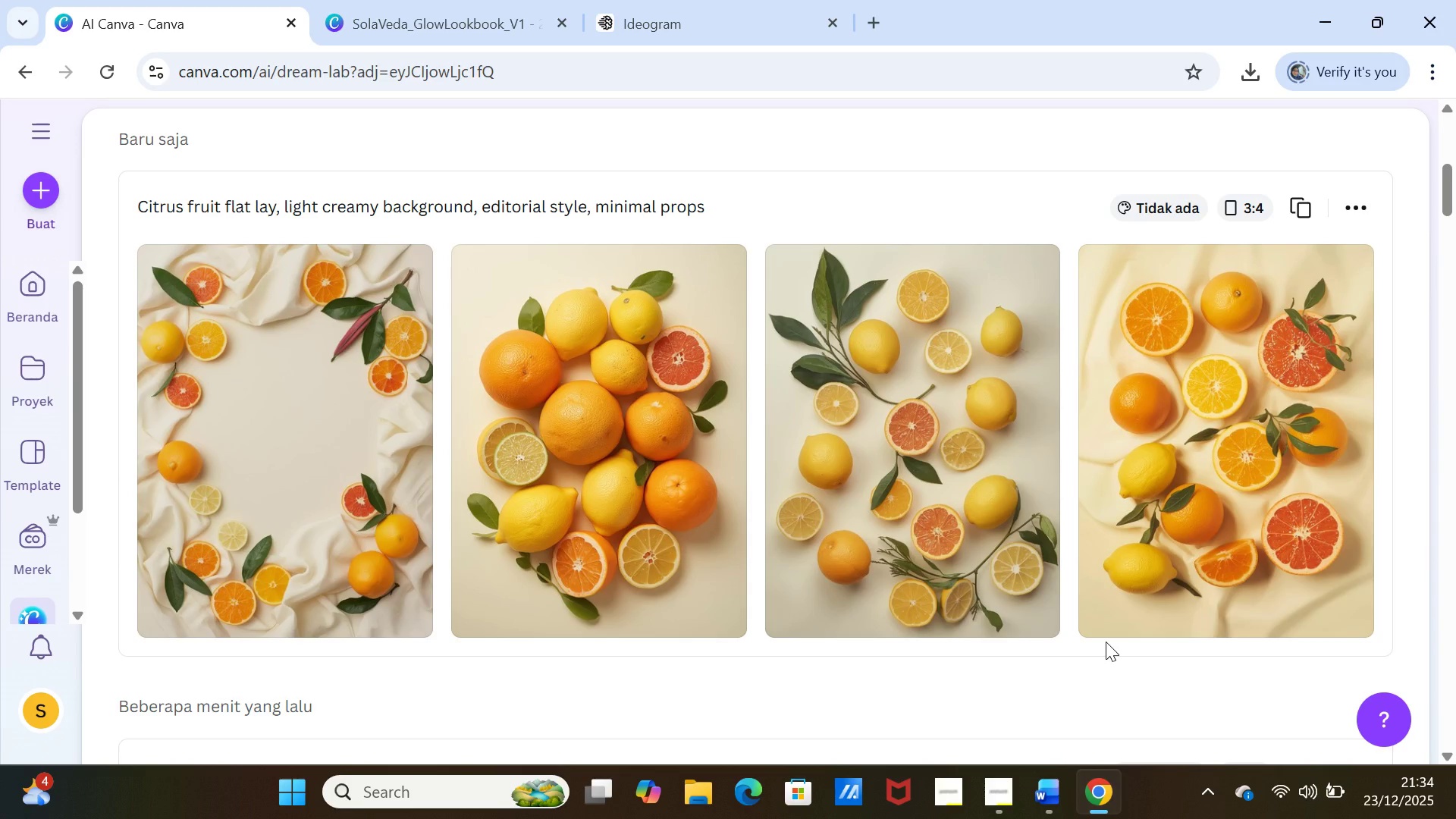 
wait(16.17)
 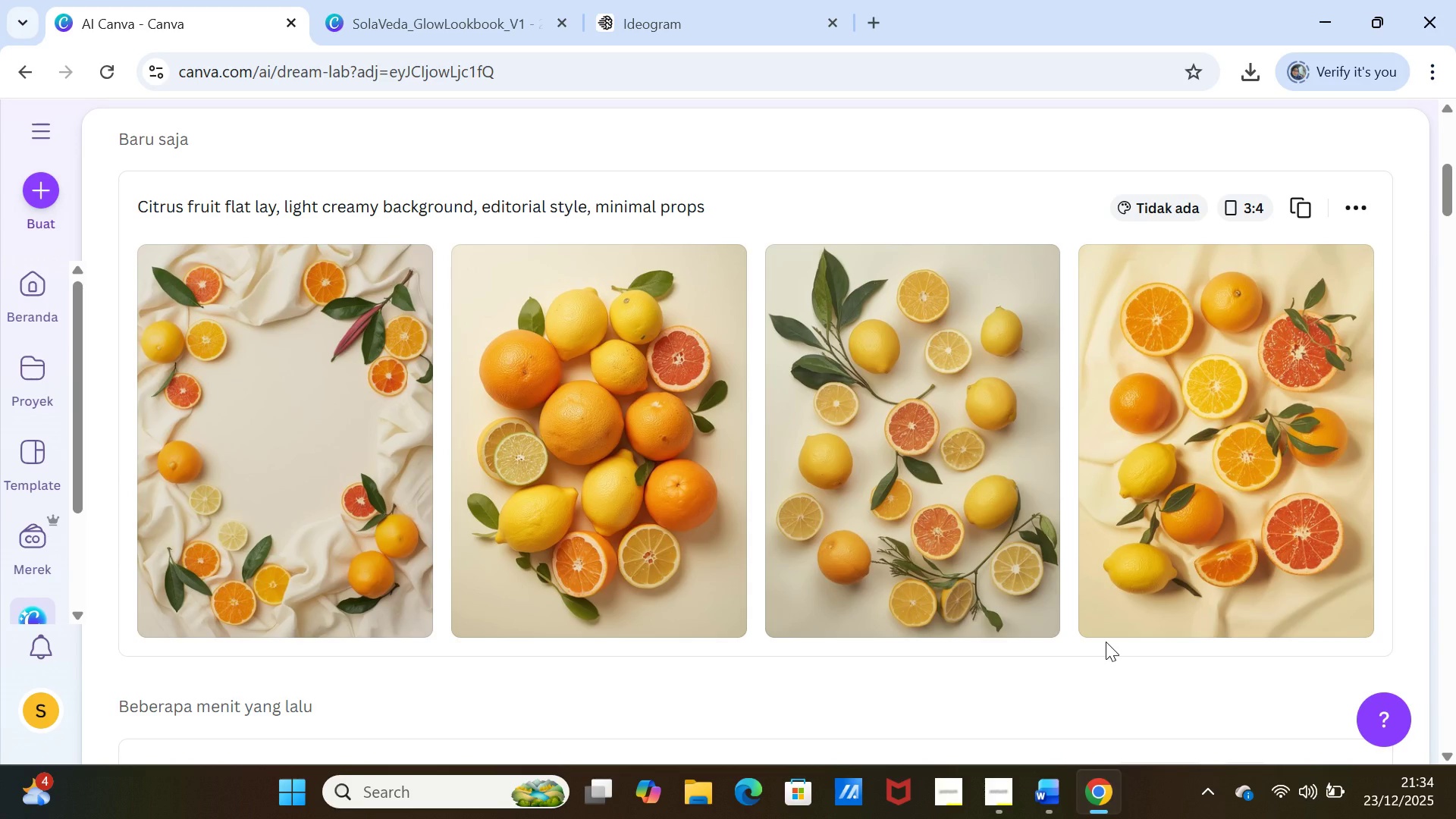 
left_click([1341, 265])
 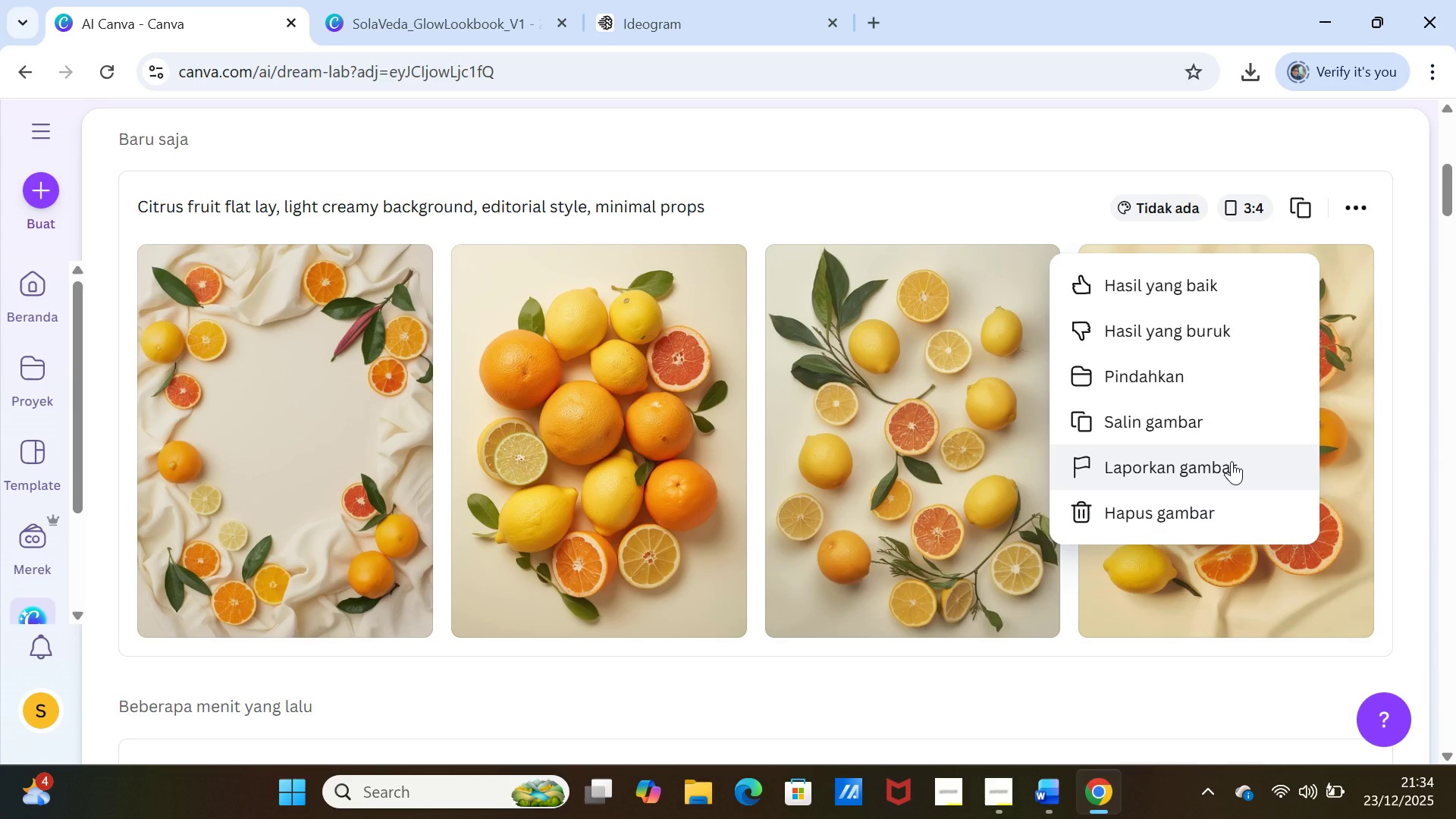 
left_click([1144, 414])
 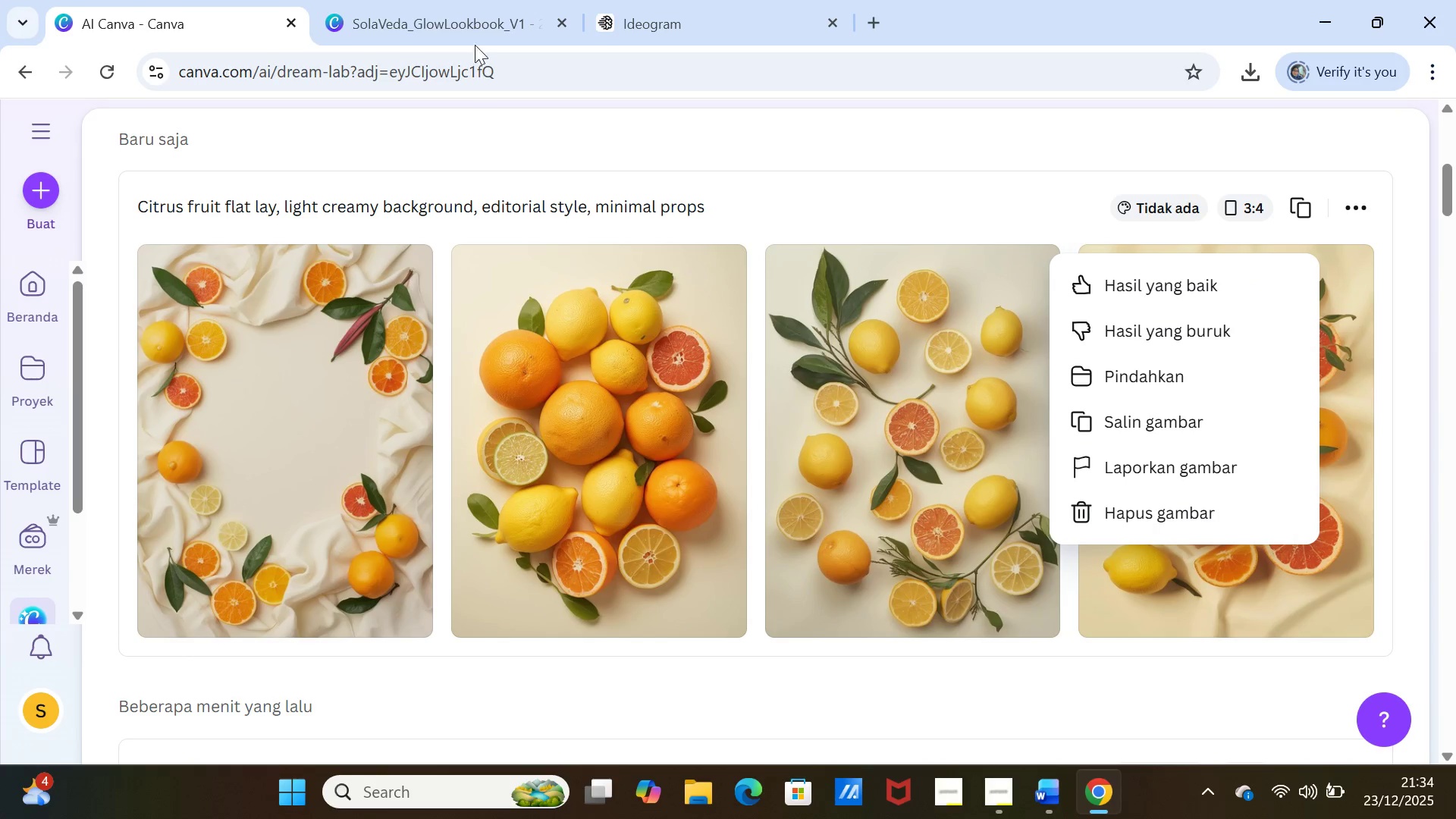 
left_click([473, 12])
 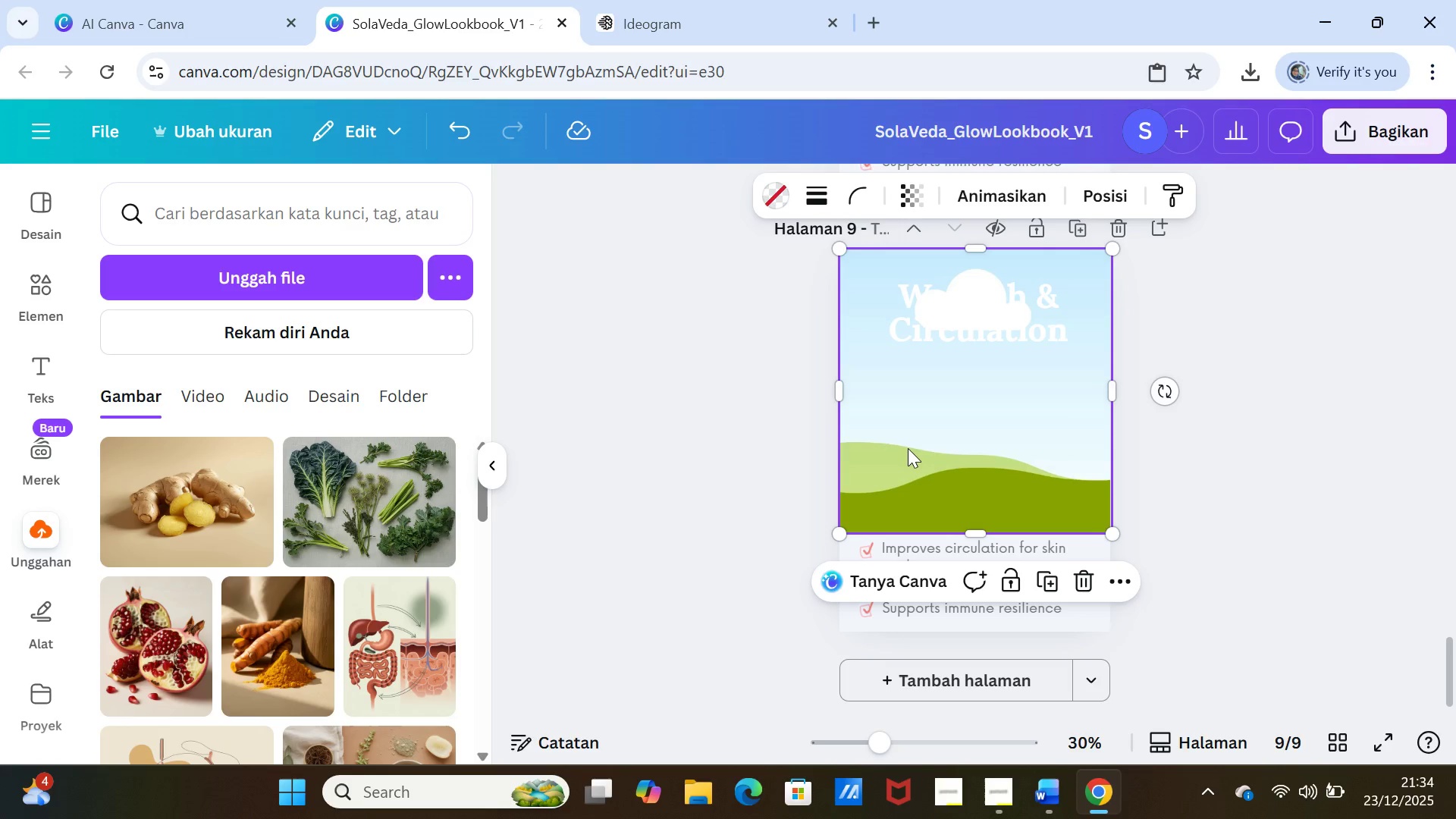 
left_click([908, 448])
 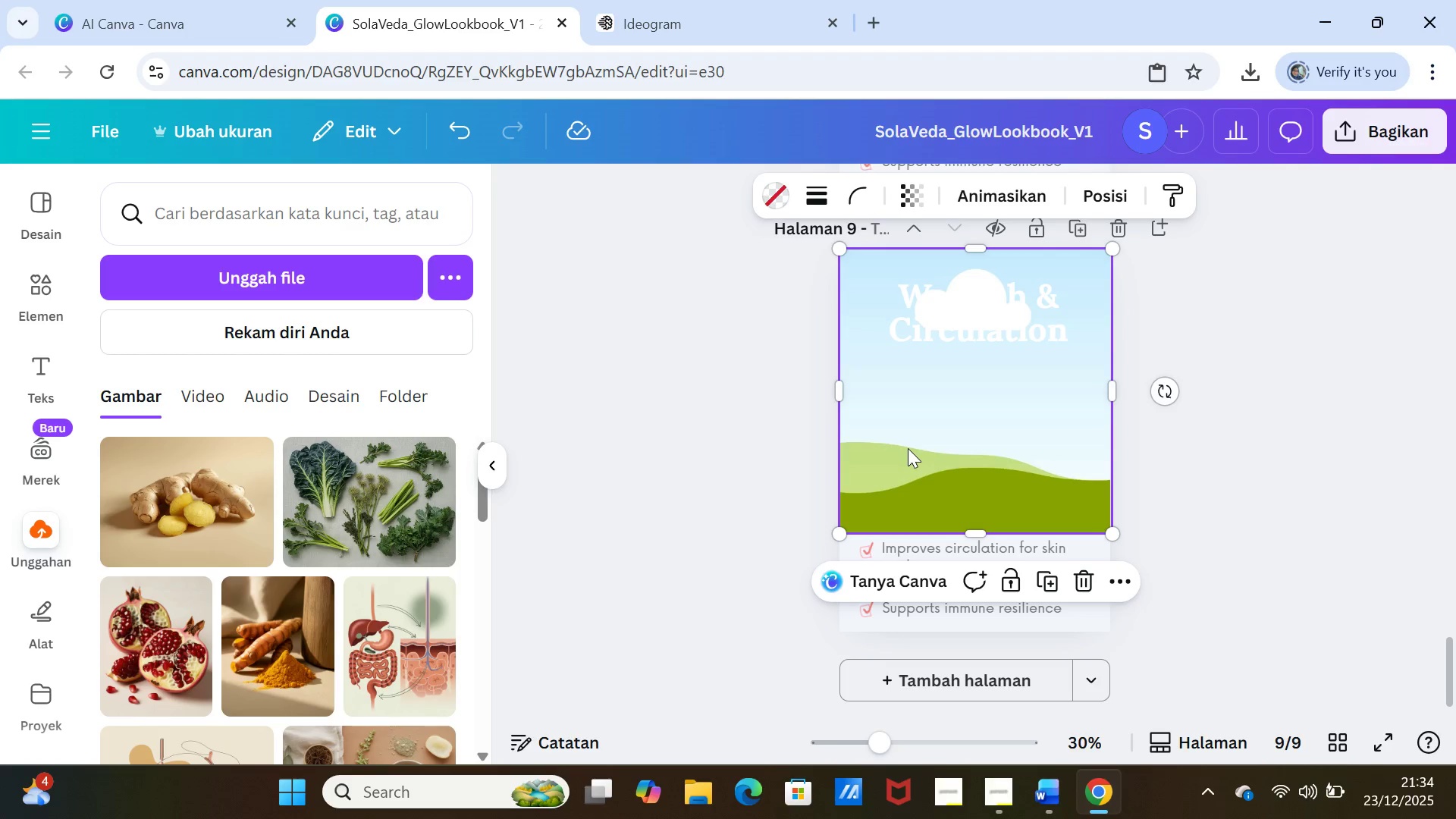 
right_click([908, 448])
 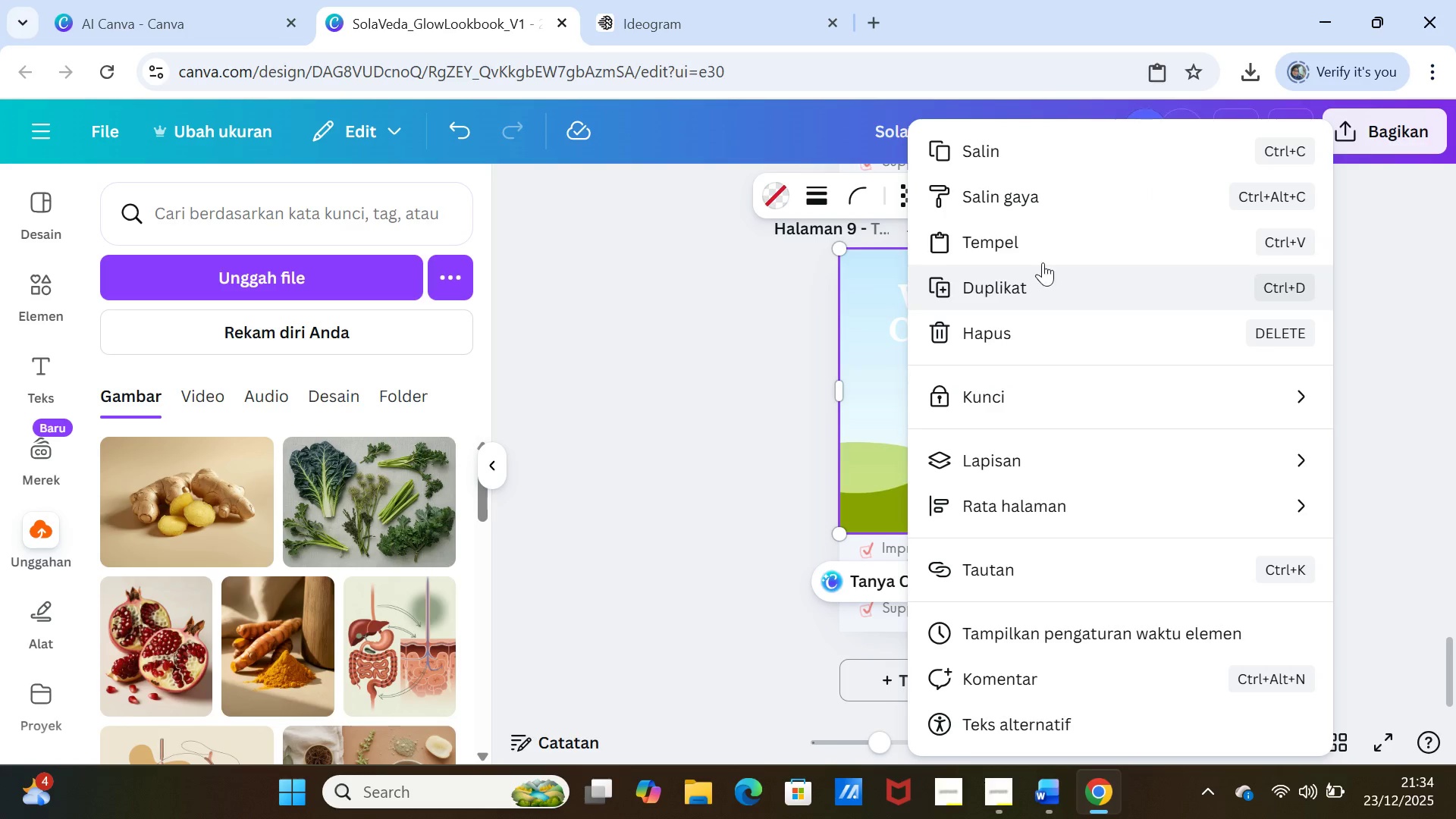 
left_click([1042, 240])
 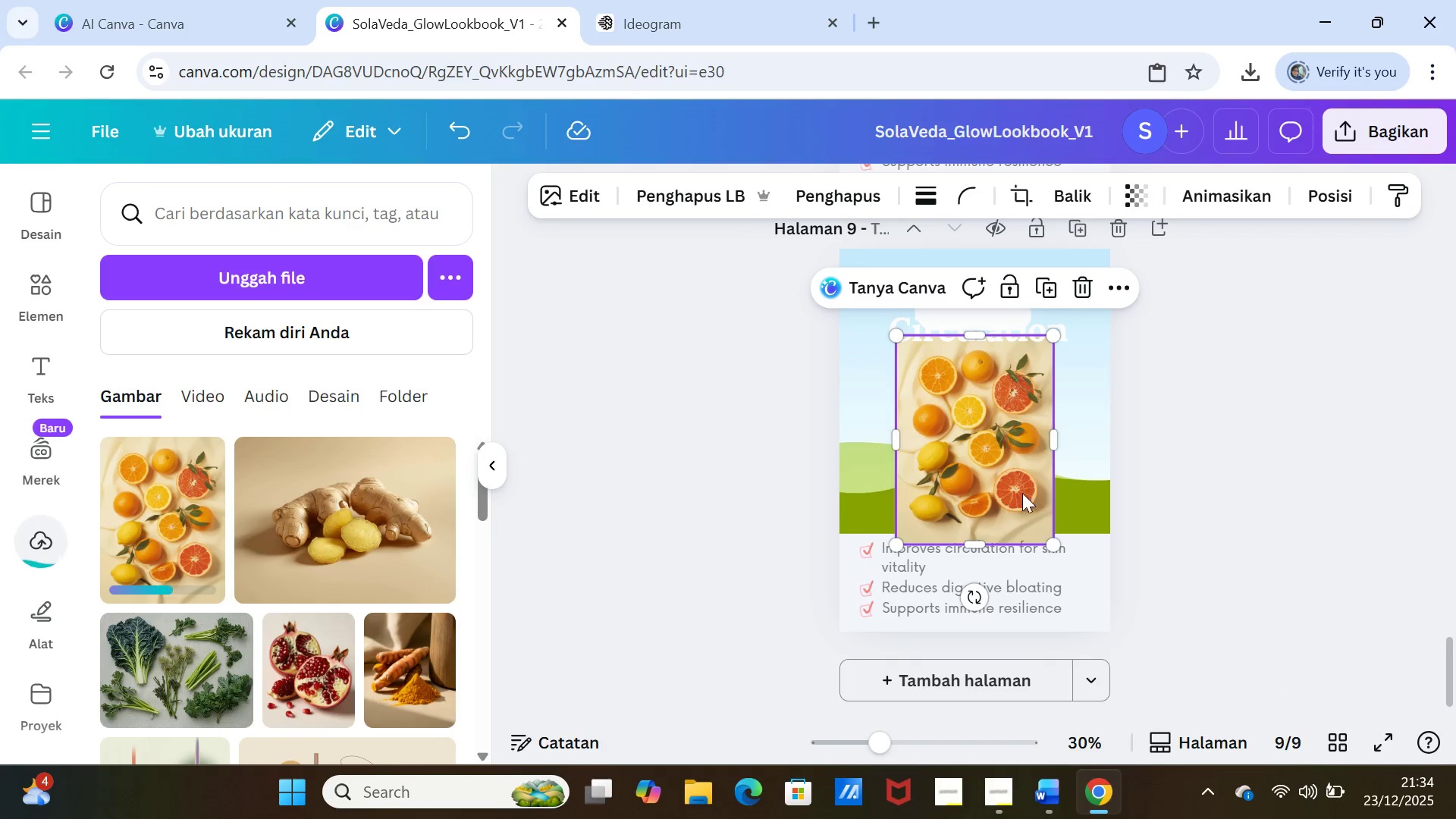 
left_click_drag(start_coordinate=[984, 444], to_coordinate=[984, 416])
 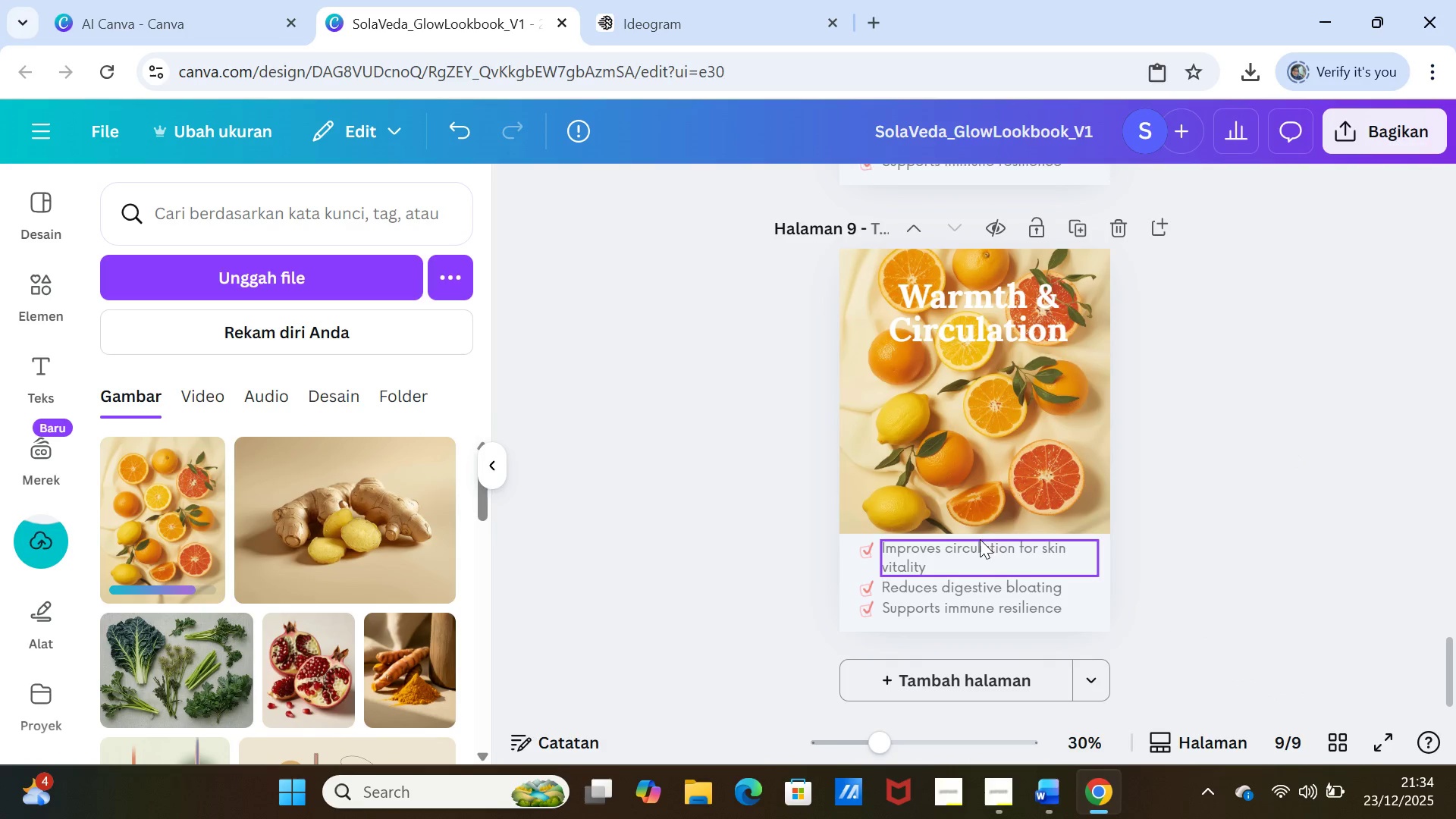 
left_click([981, 504])
 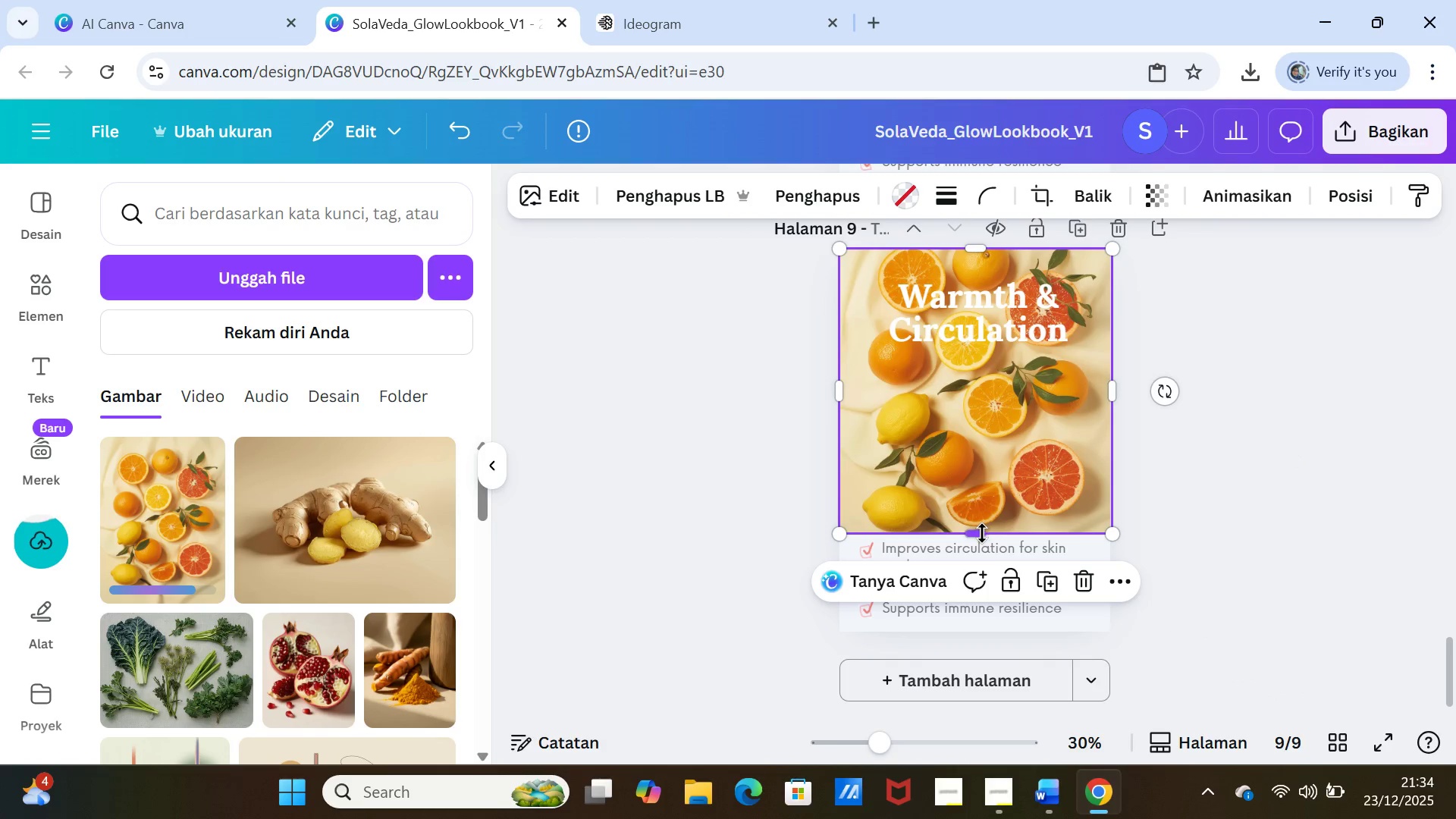 
left_click_drag(start_coordinate=[981, 533], to_coordinate=[971, 630])
 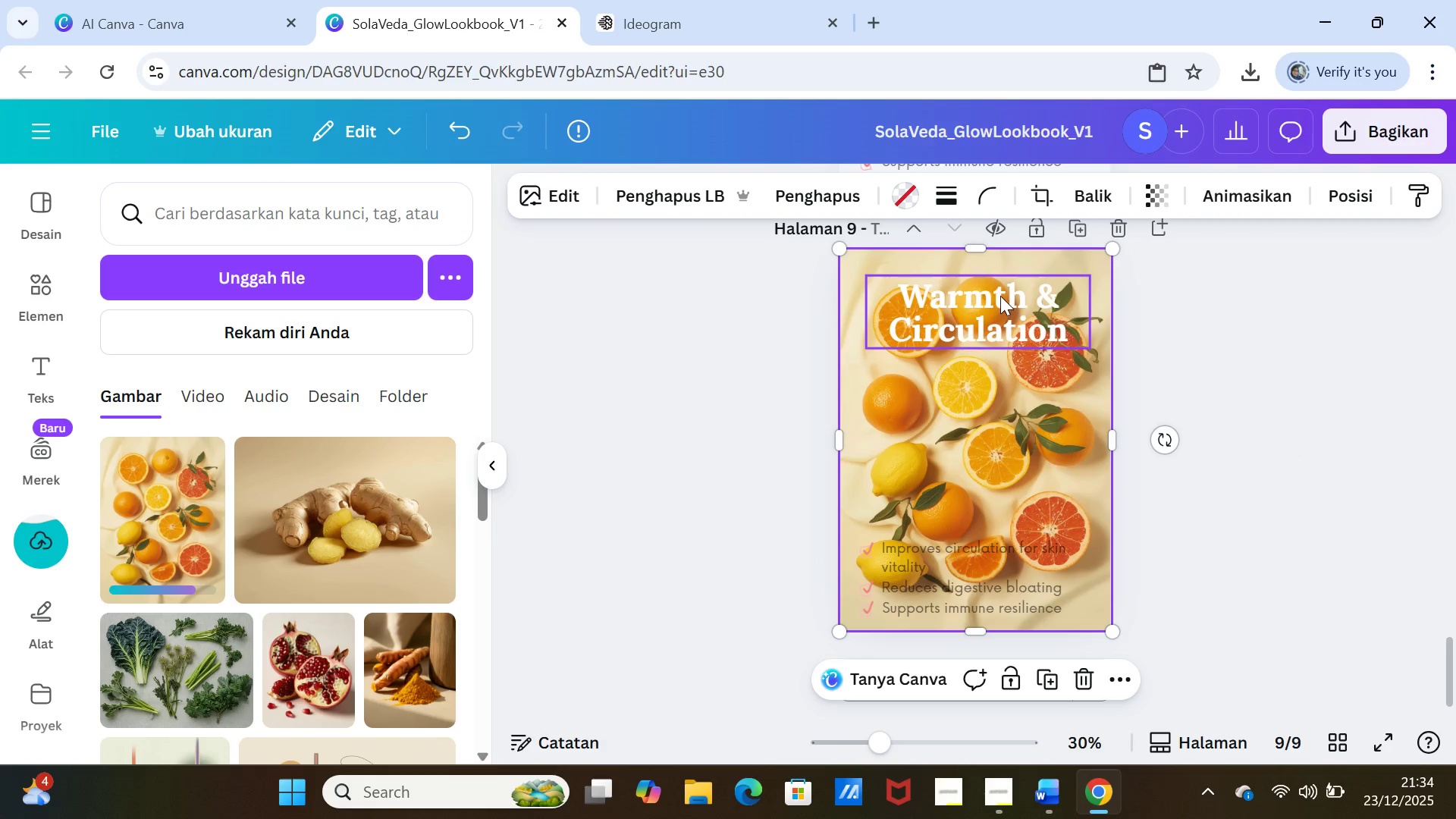 
left_click([1212, 319])
 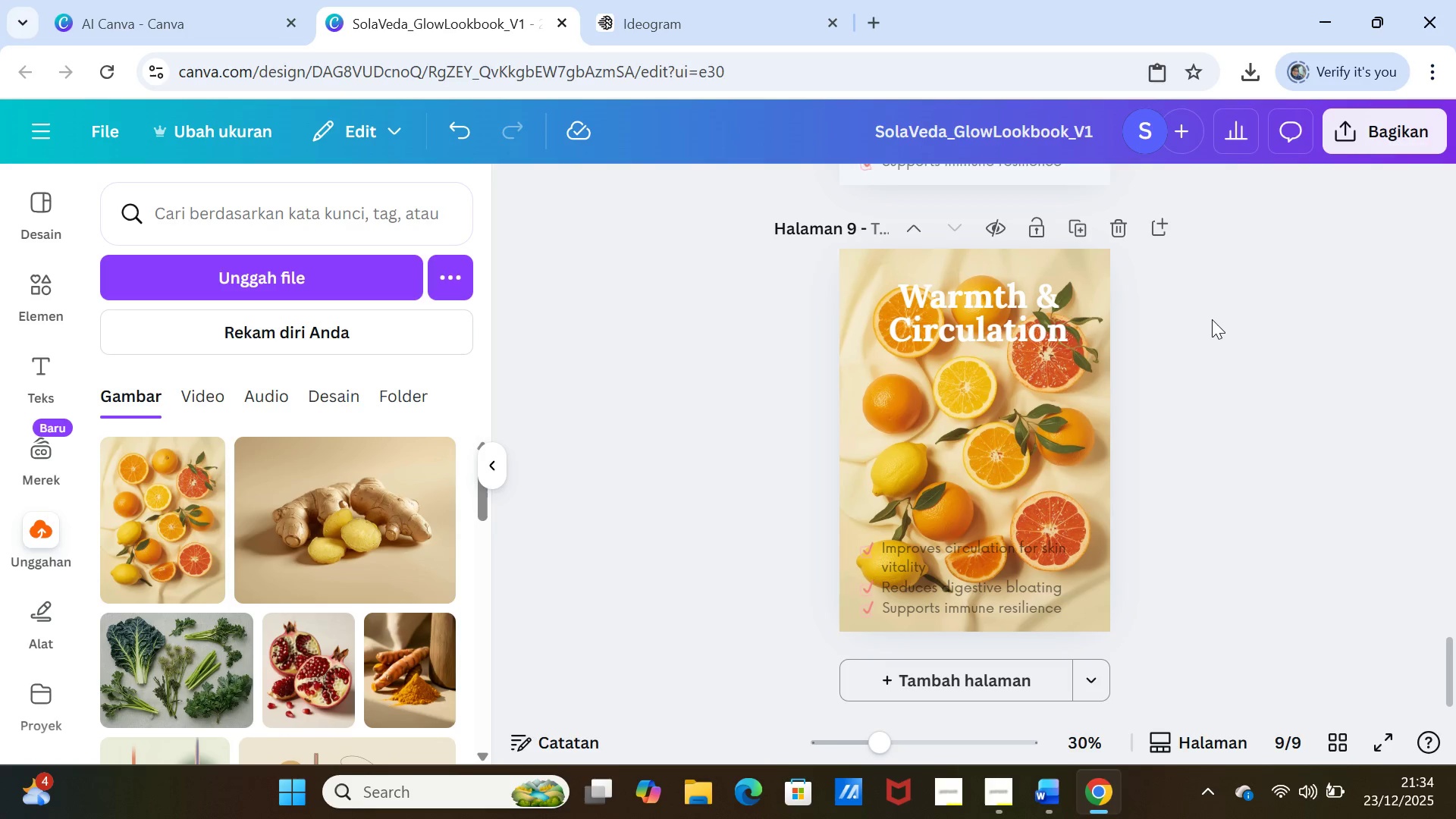 
wait(6.16)
 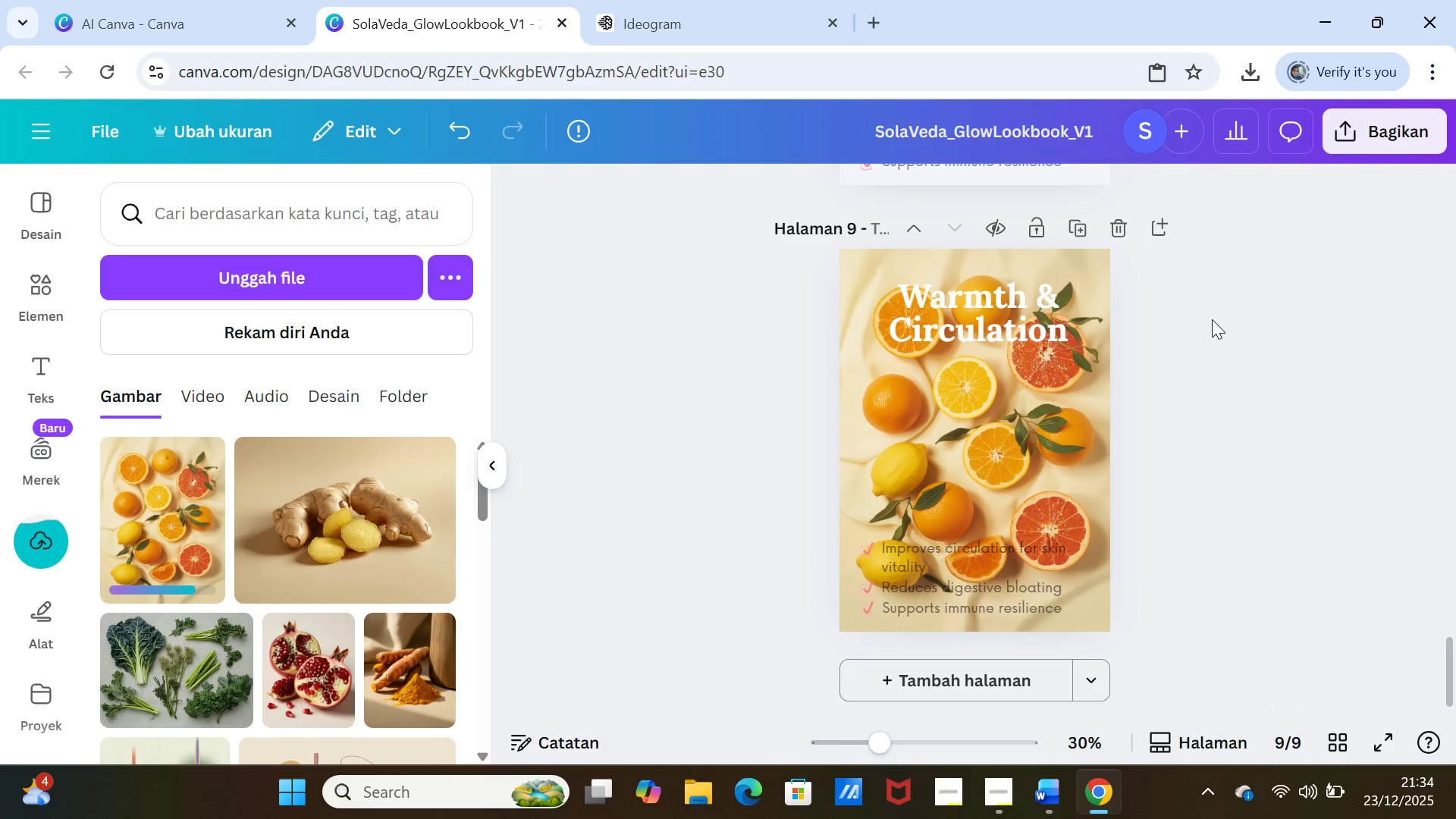 
left_click([1041, 773])
 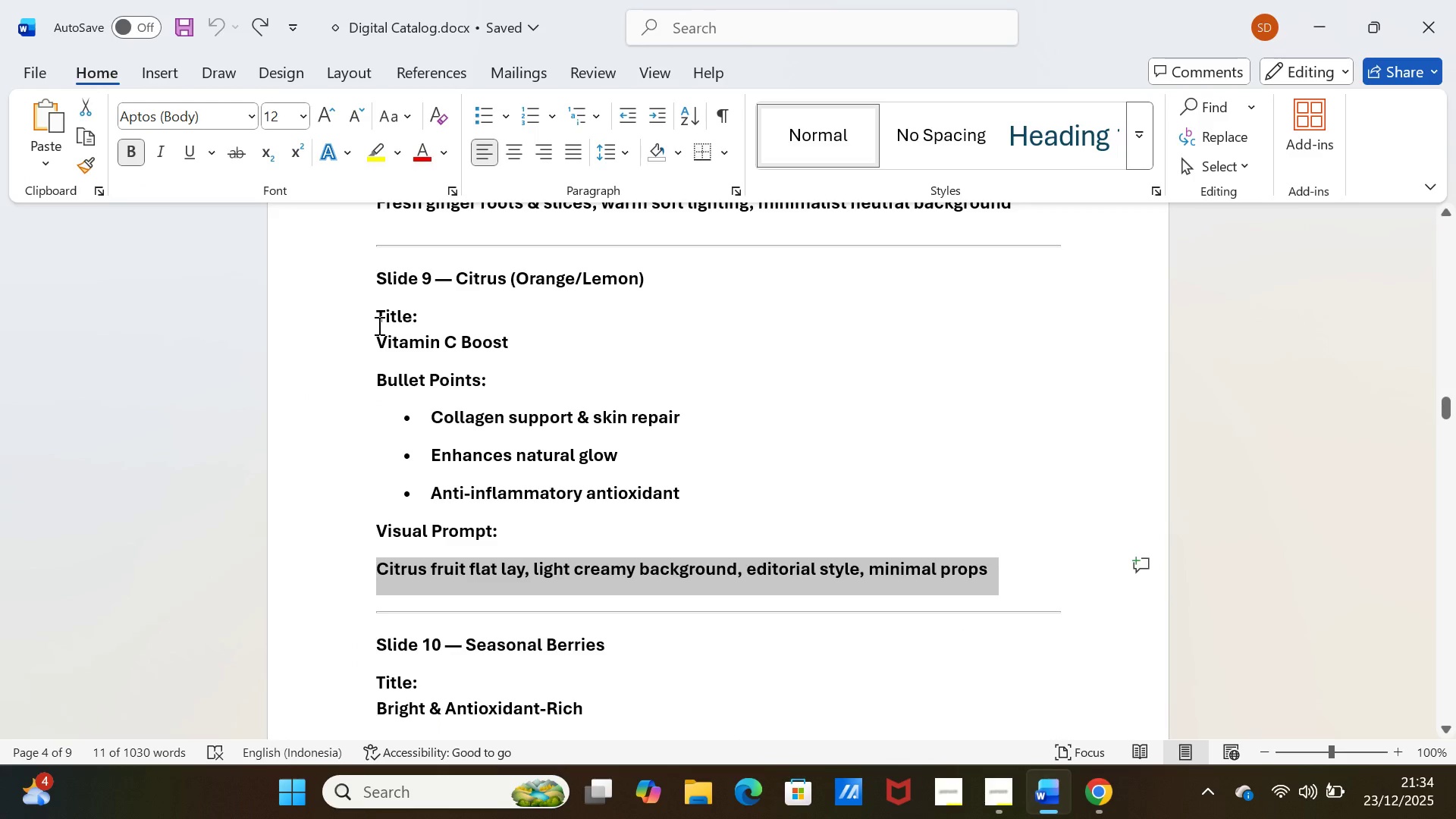 
left_click_drag(start_coordinate=[377, 331], to_coordinate=[544, 337])
 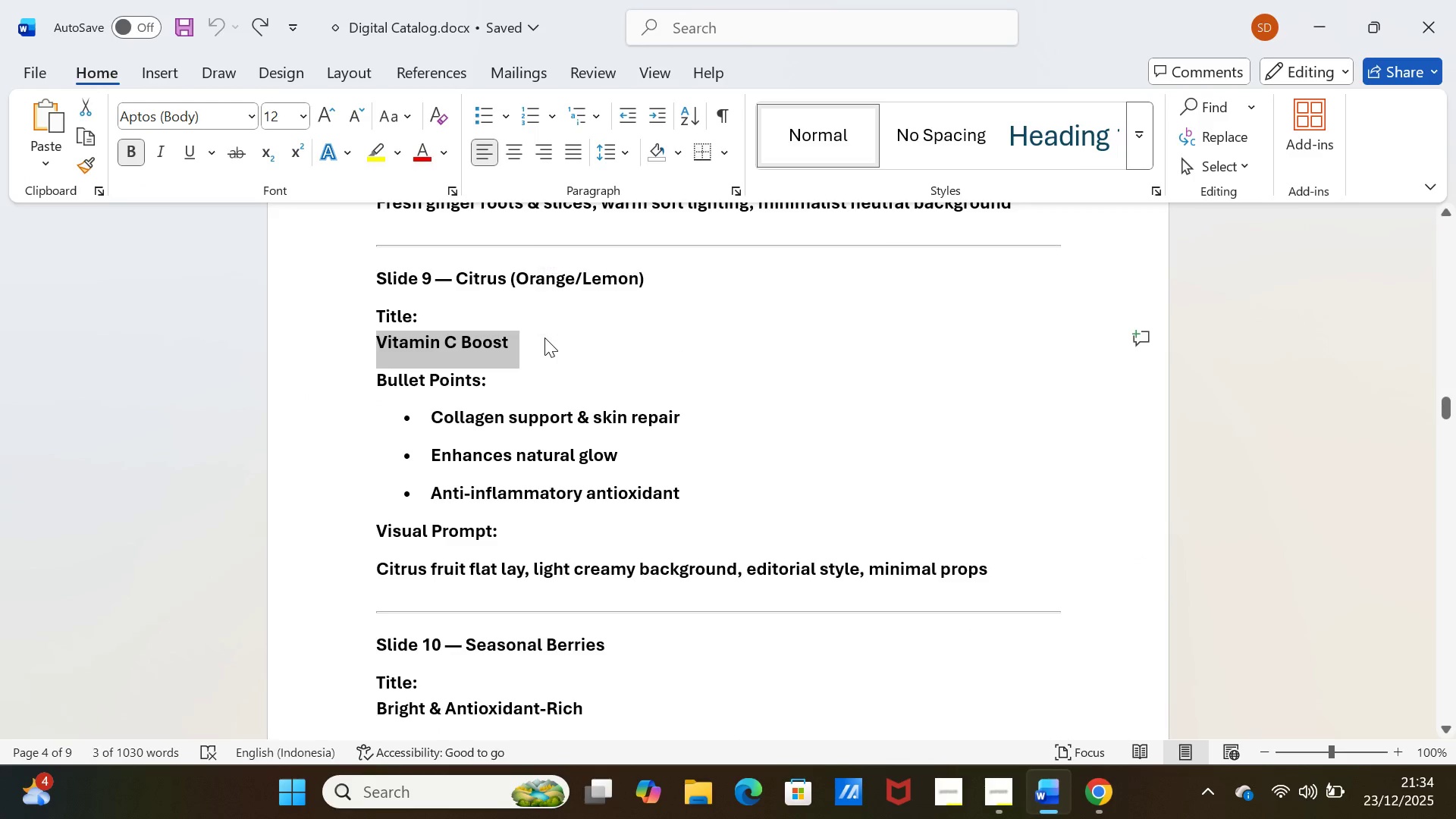 
key(Control+C)
 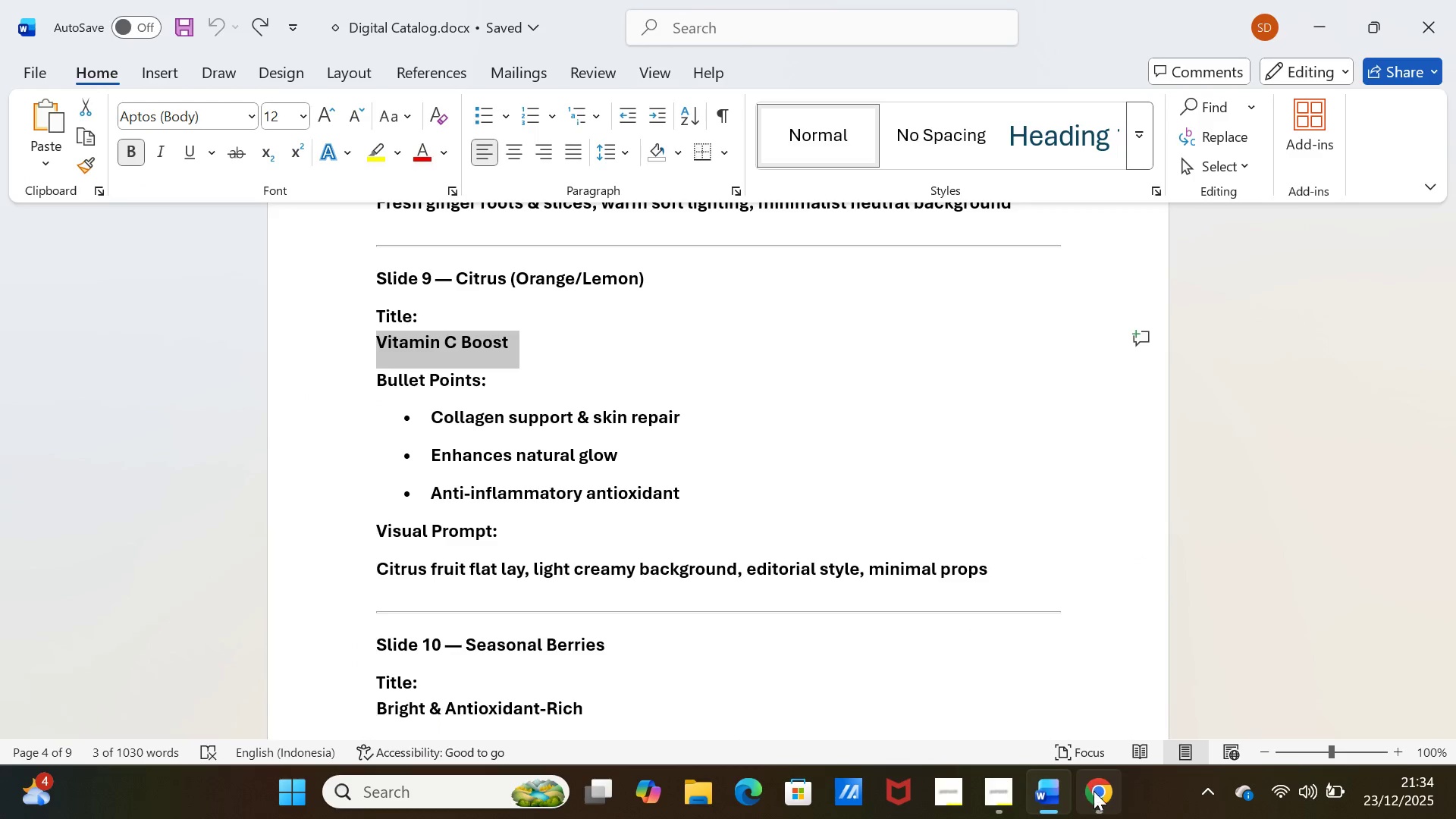 
left_click([1094, 791])
 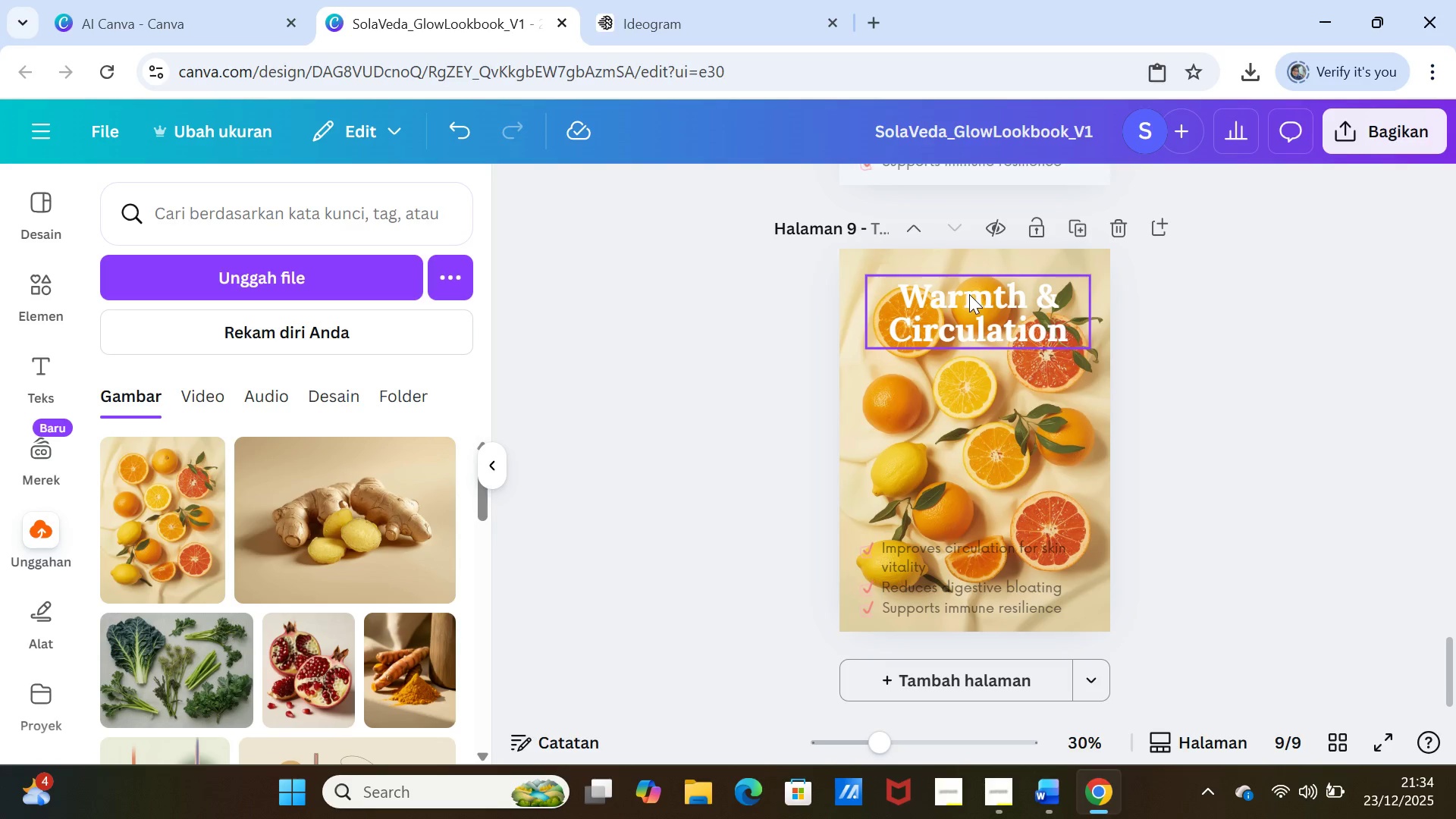 
double_click([969, 294])
 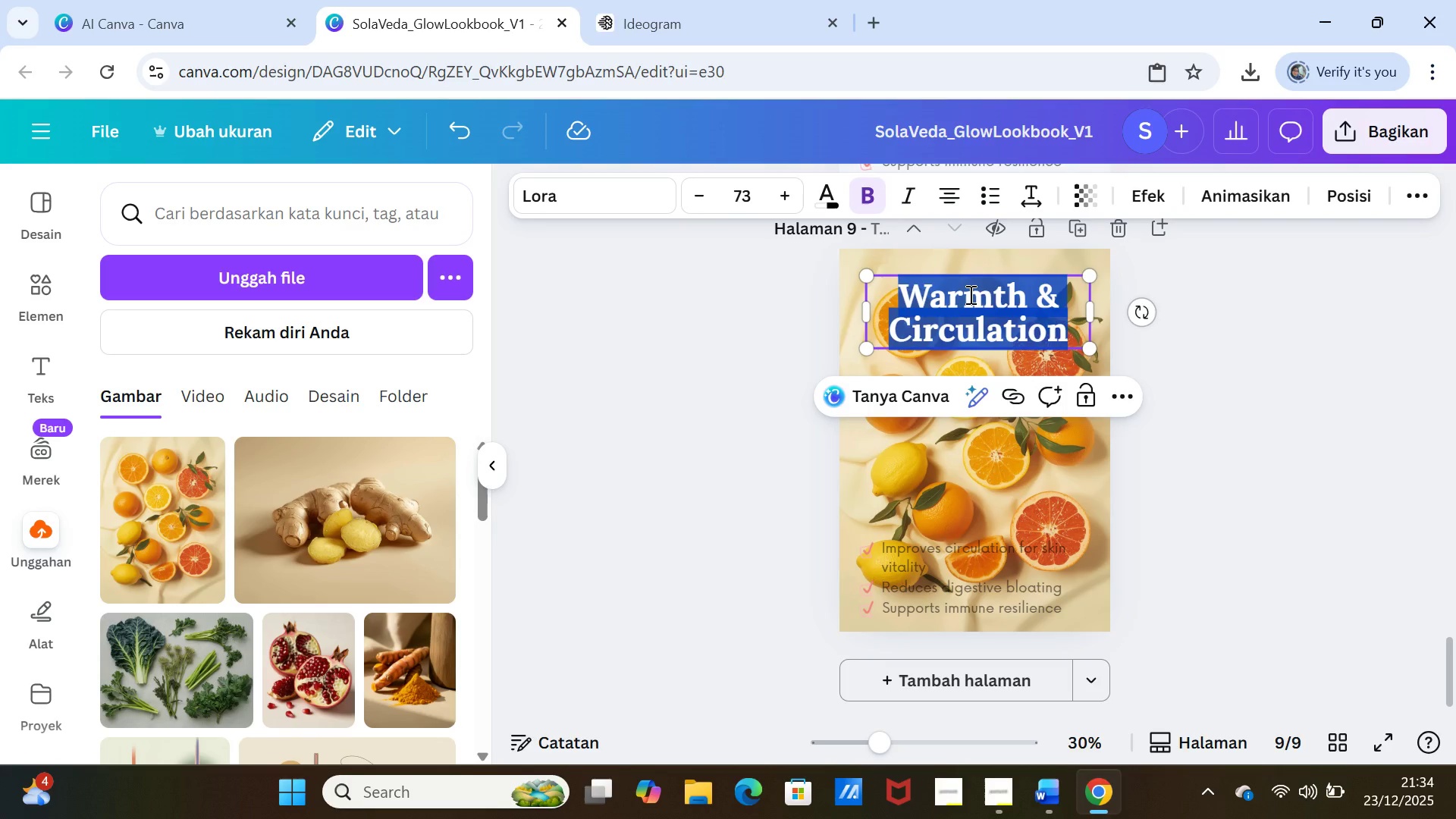 
key(Control+V)
 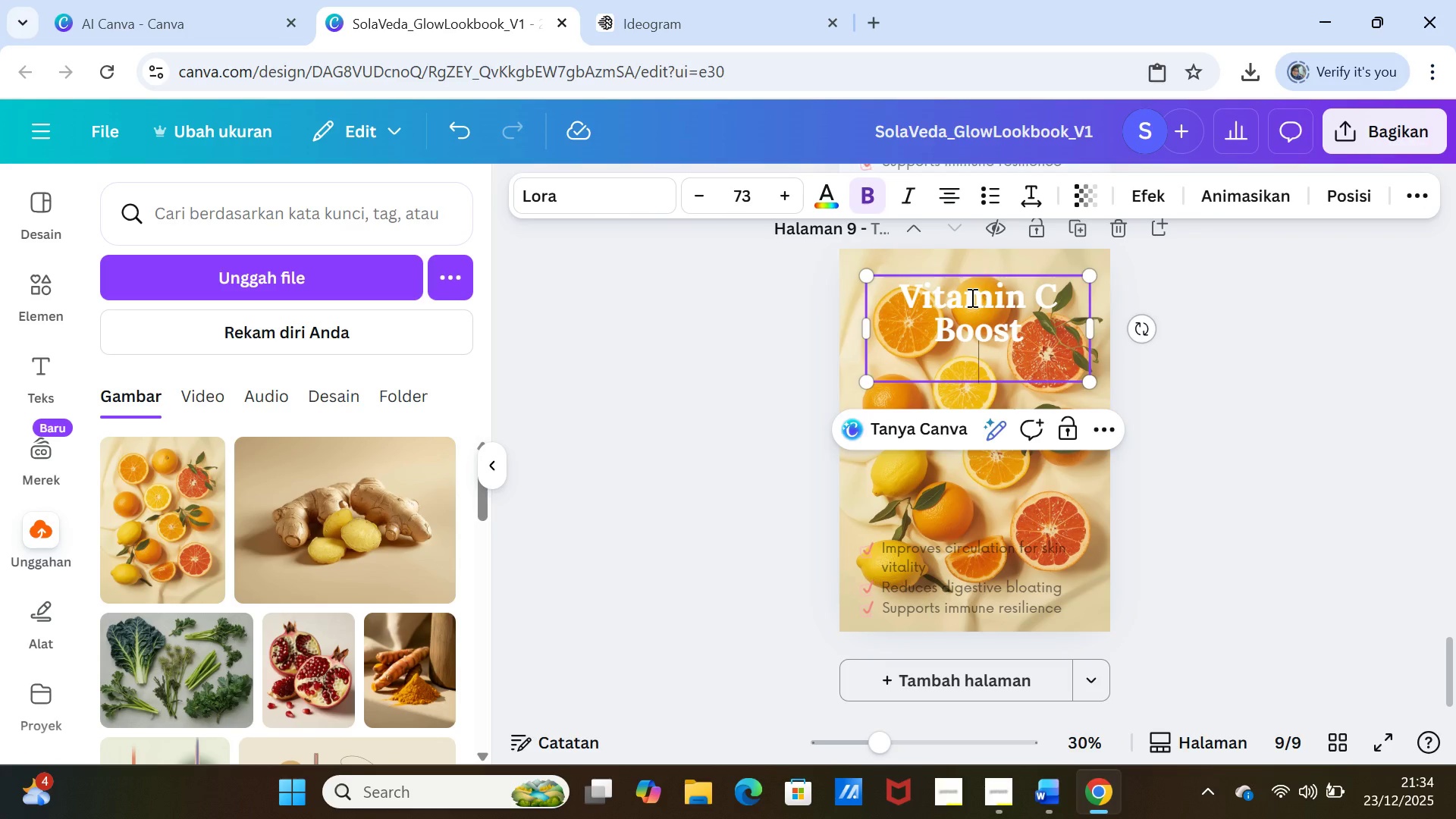 
key(Backspace)
 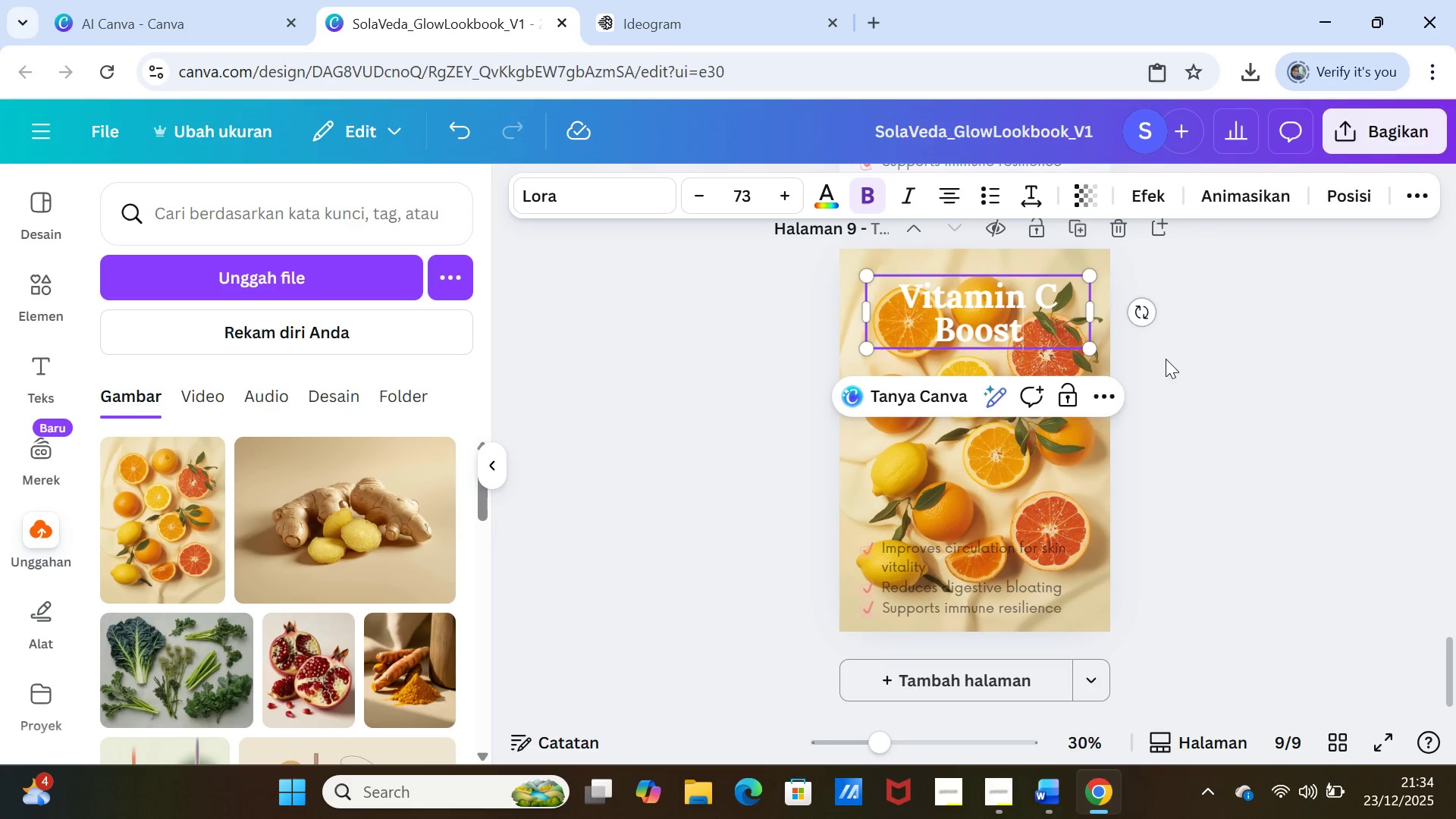 
left_click([1228, 378])
 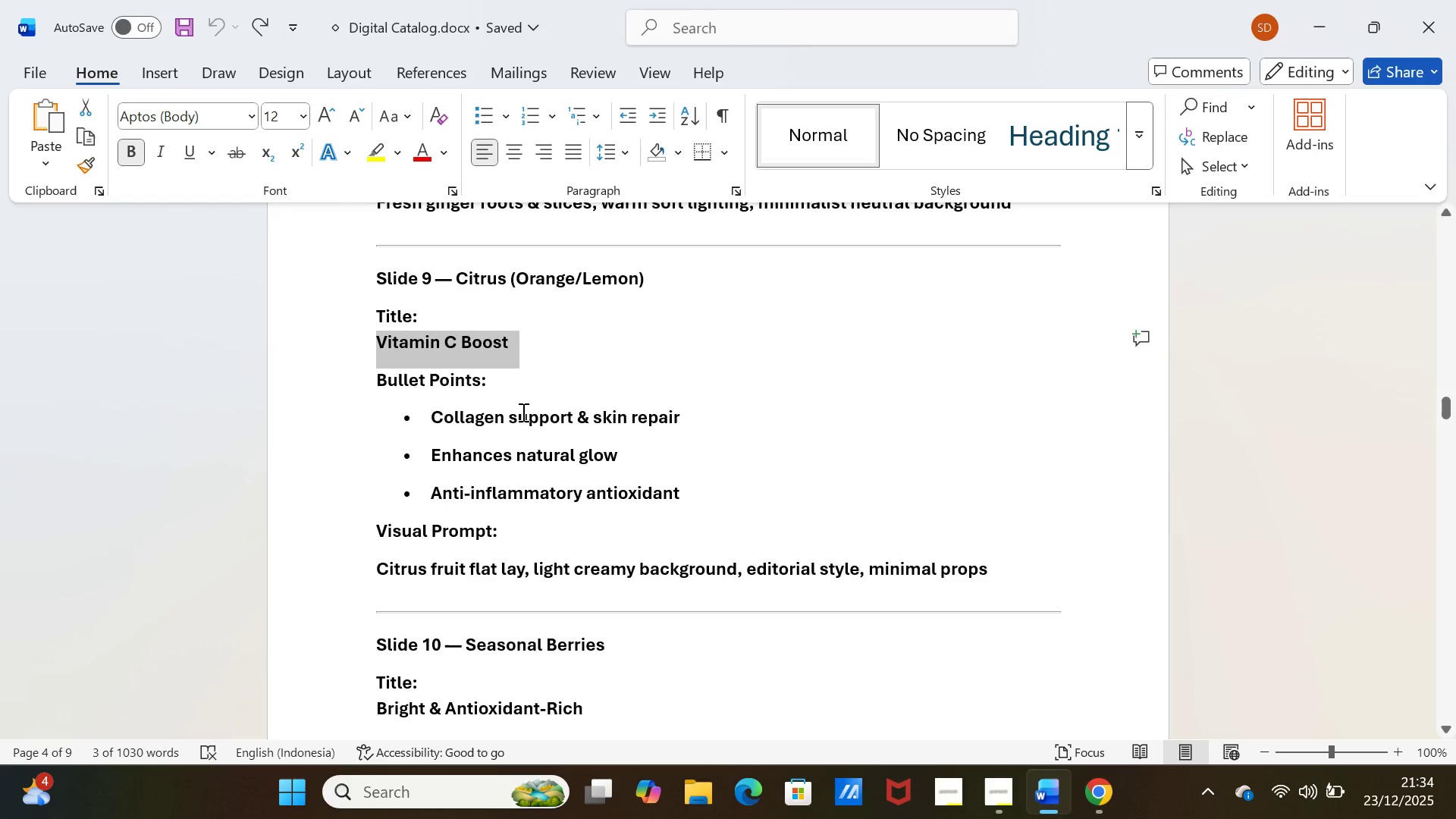 
wait(5.3)
 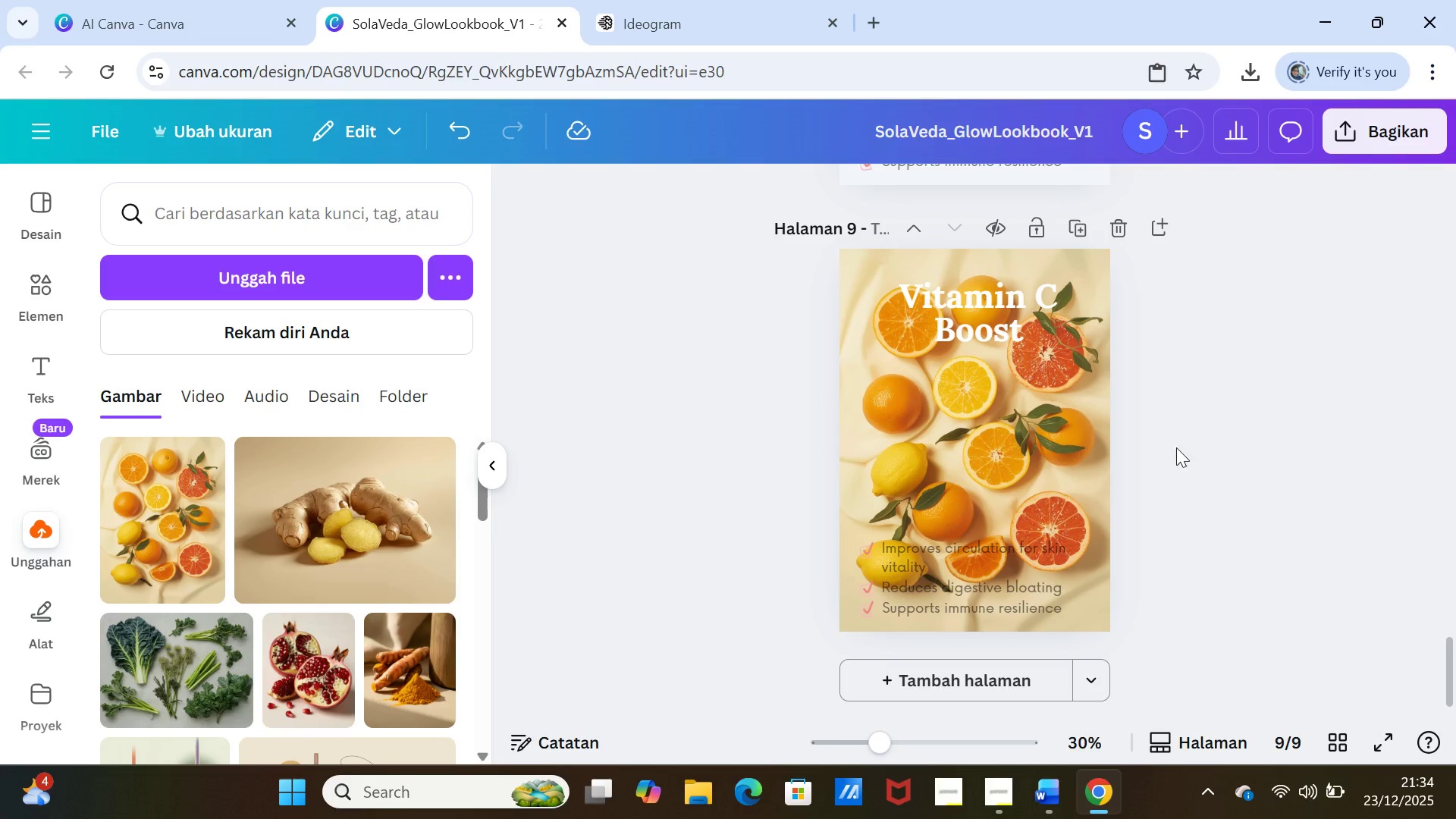 
left_click_drag(start_coordinate=[698, 414], to_coordinate=[465, 415])
 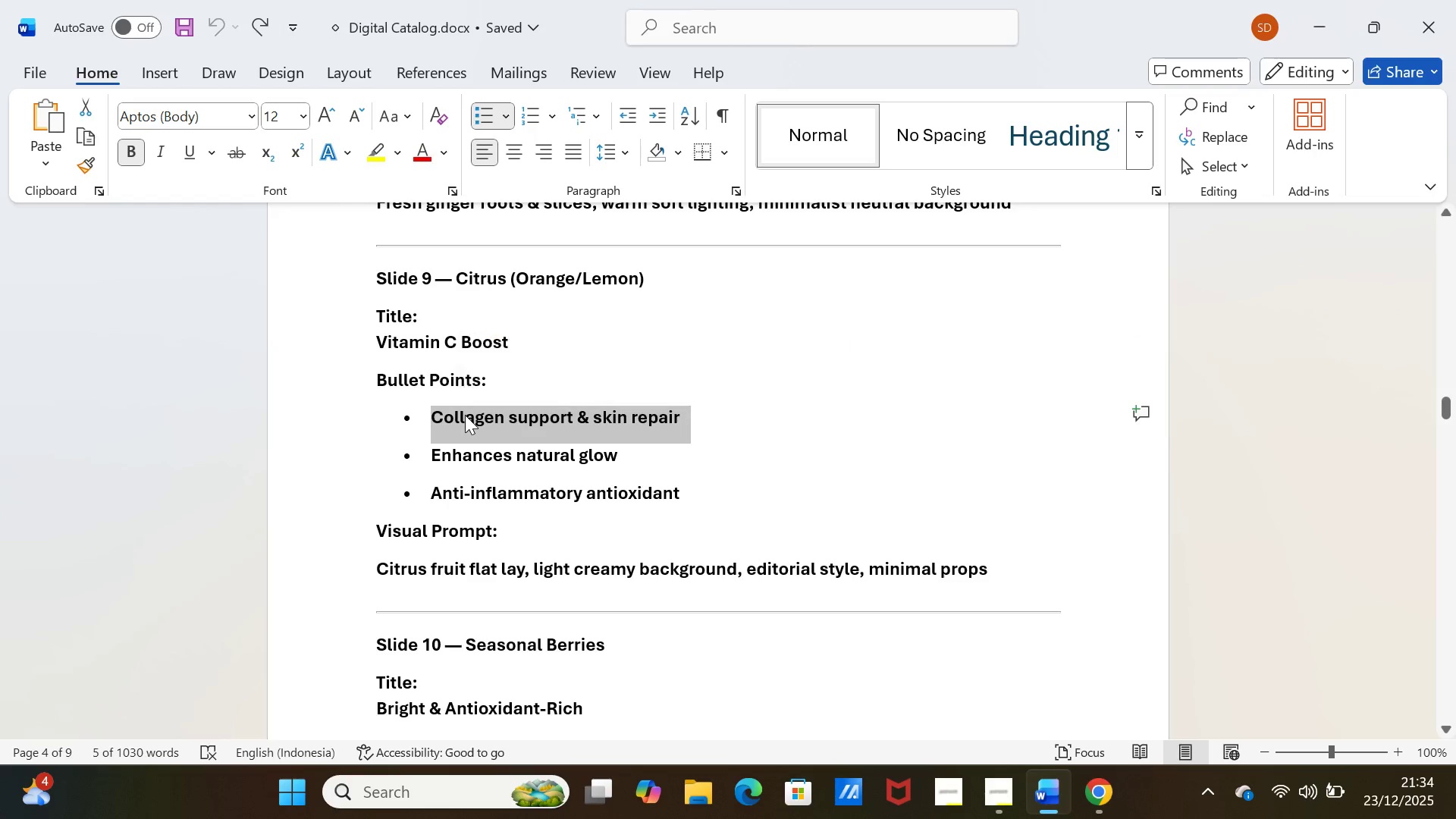 
key(Control+C)
 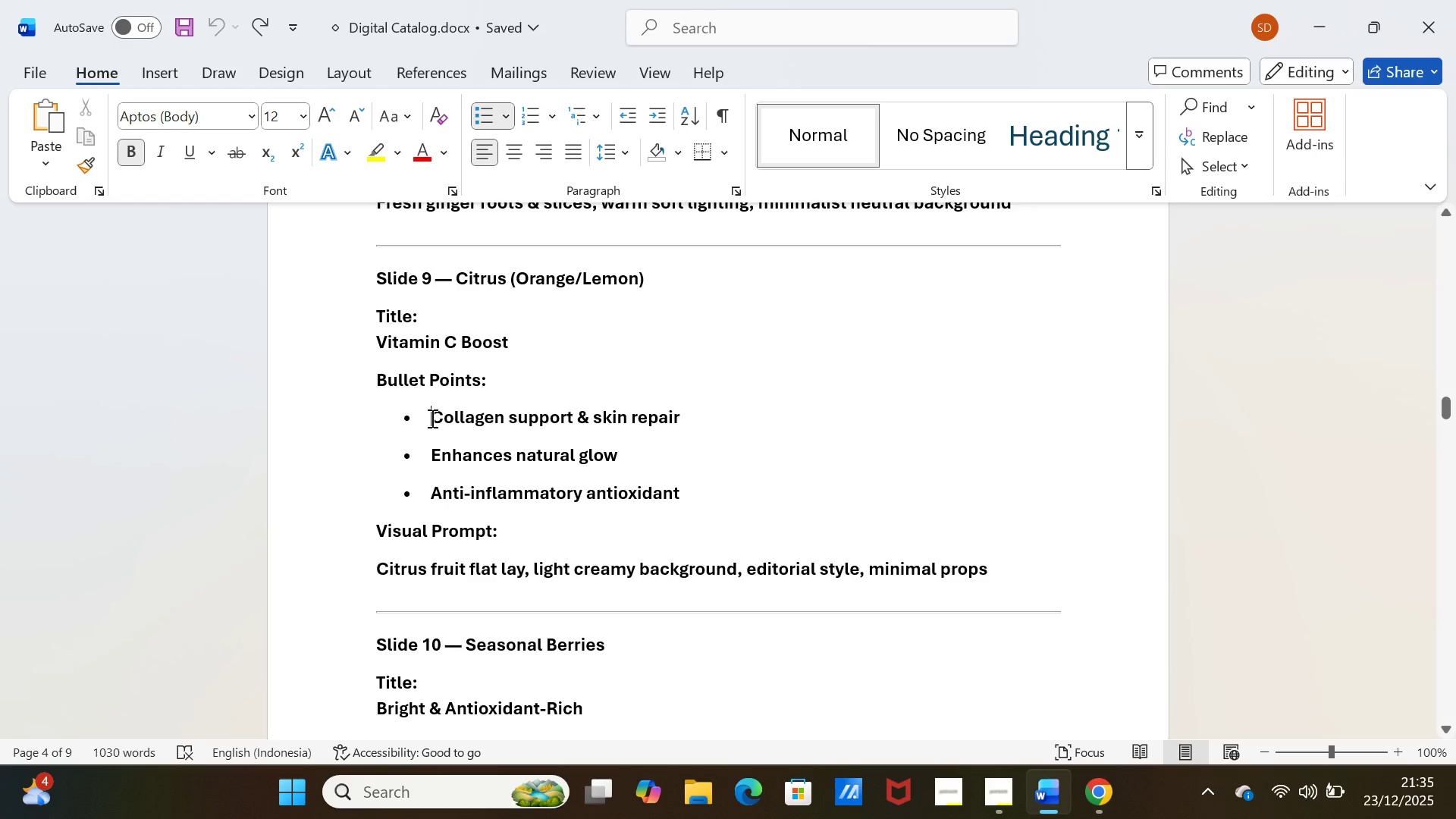 
key(Backspace)
 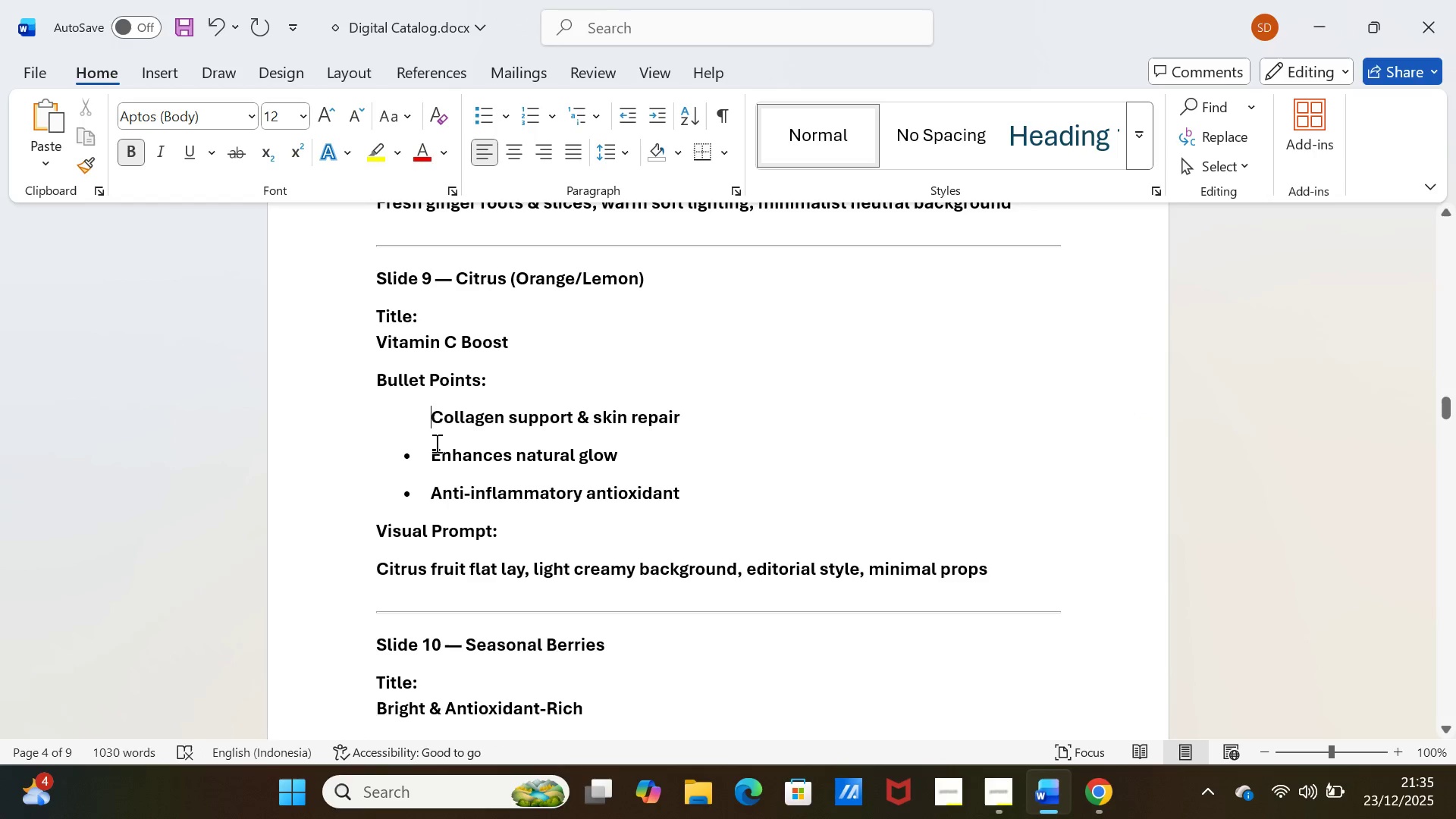 
left_click([431, 453])
 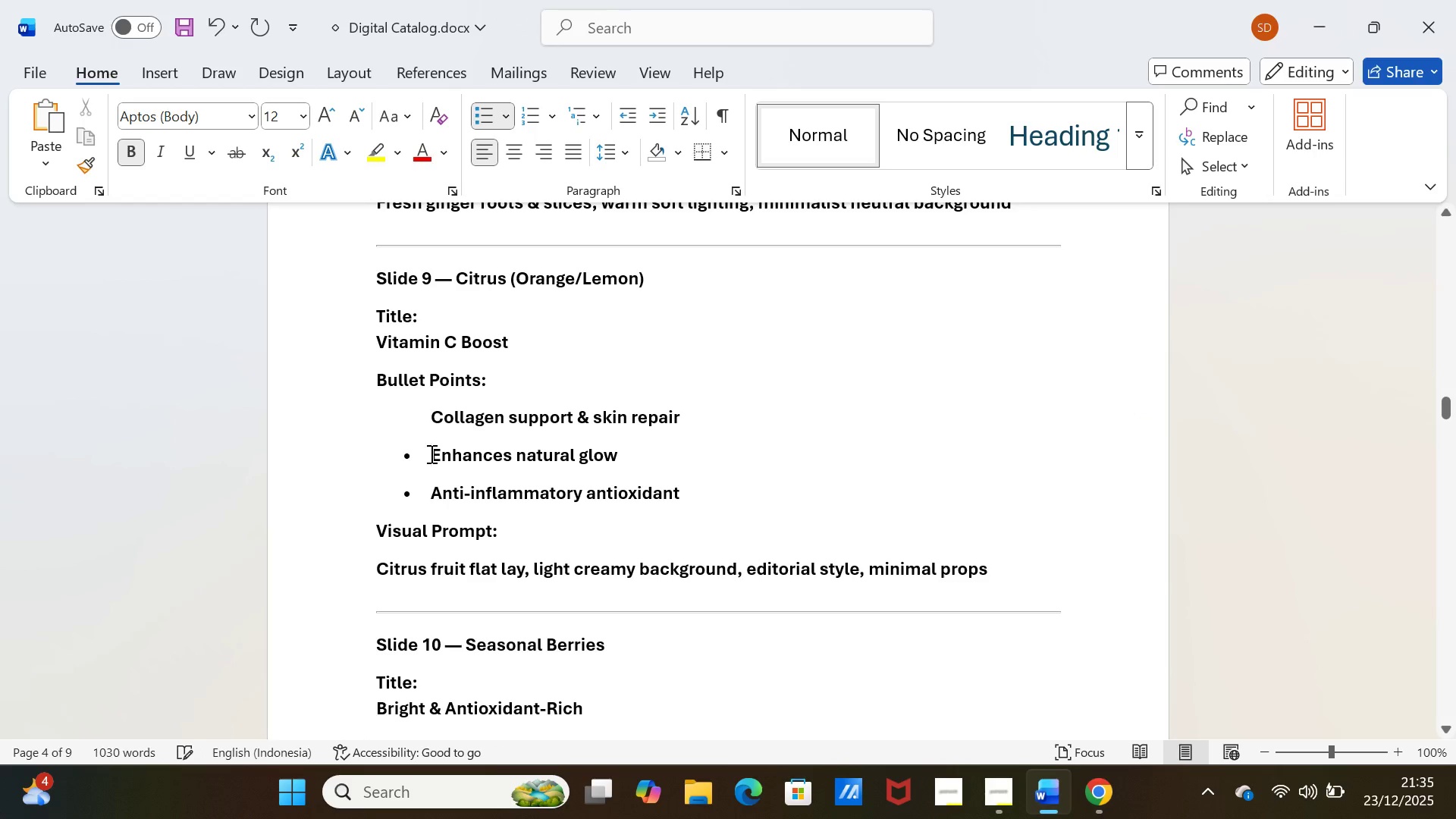 
key(Backspace)
 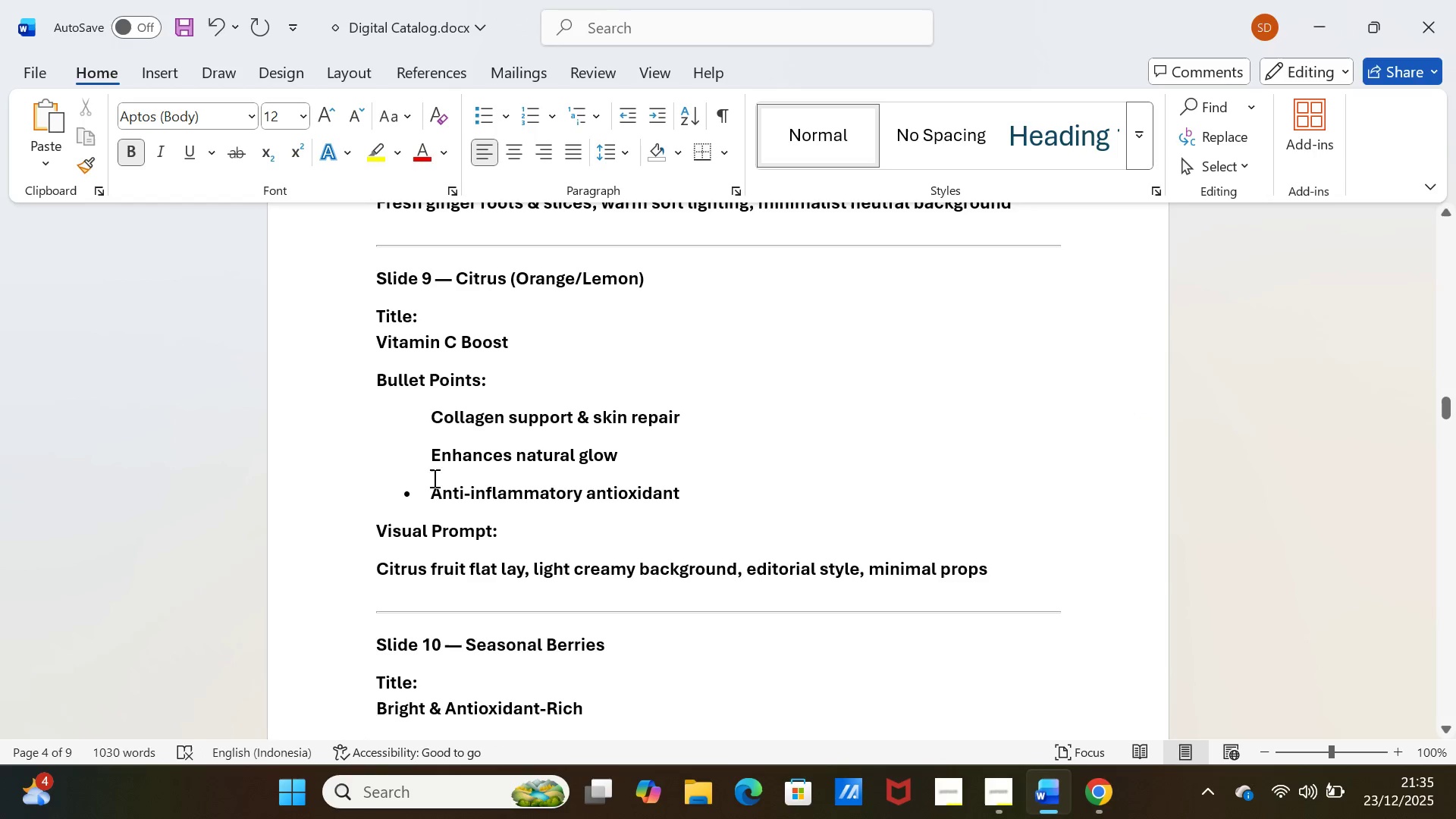 
left_click([436, 489])
 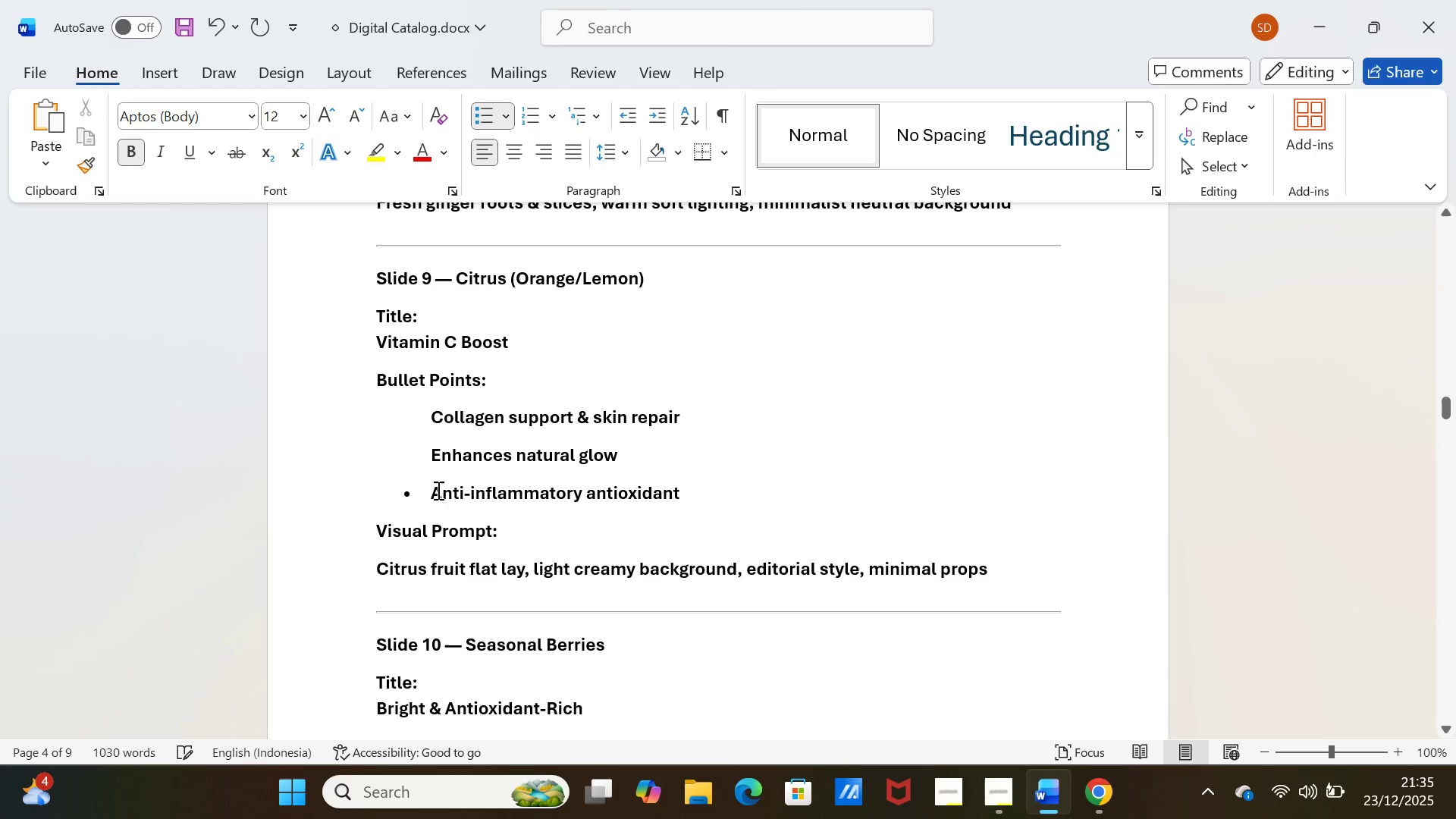 
key(Backspace)
 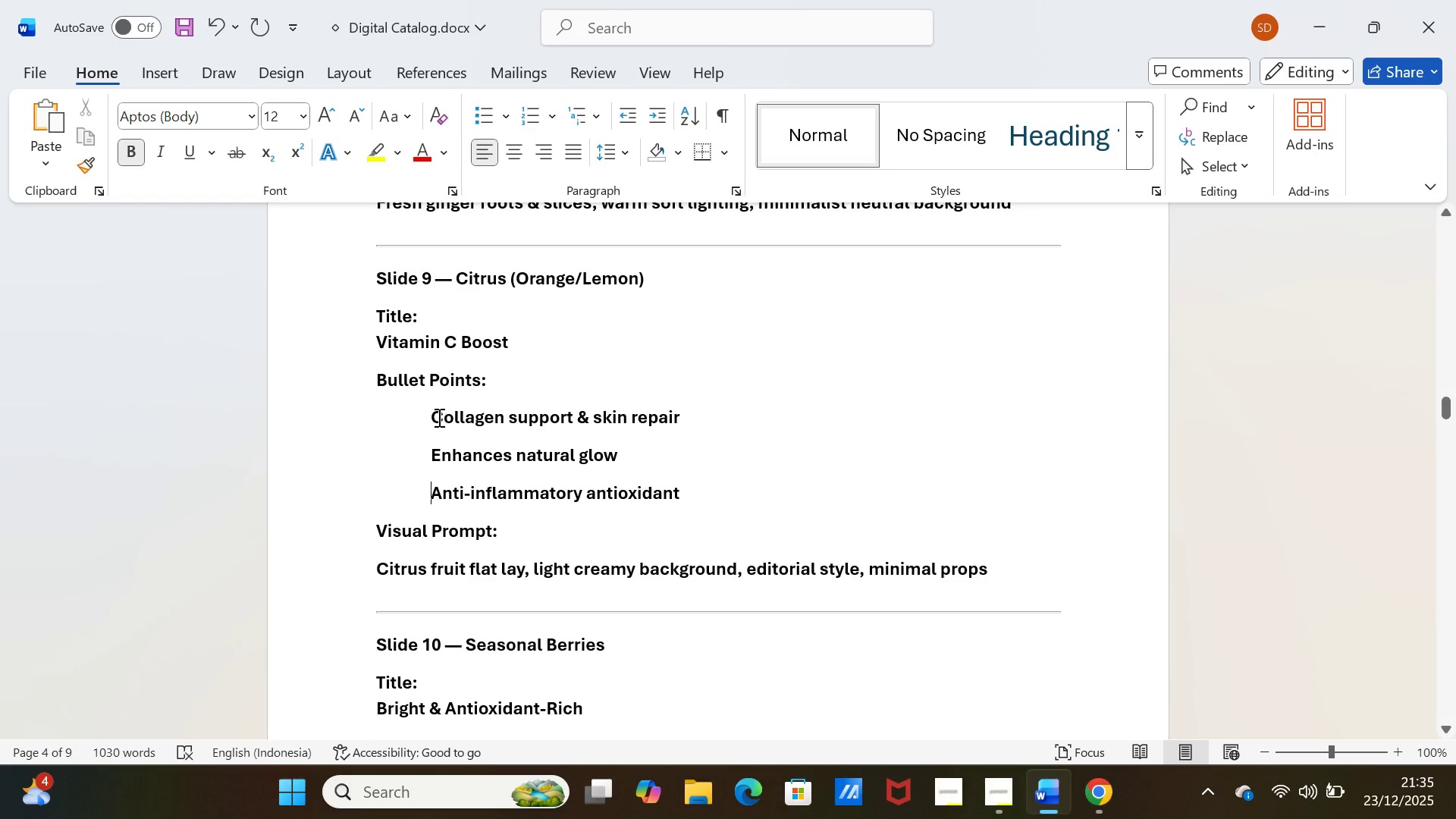 
left_click_drag(start_coordinate=[430, 416], to_coordinate=[650, 428])
 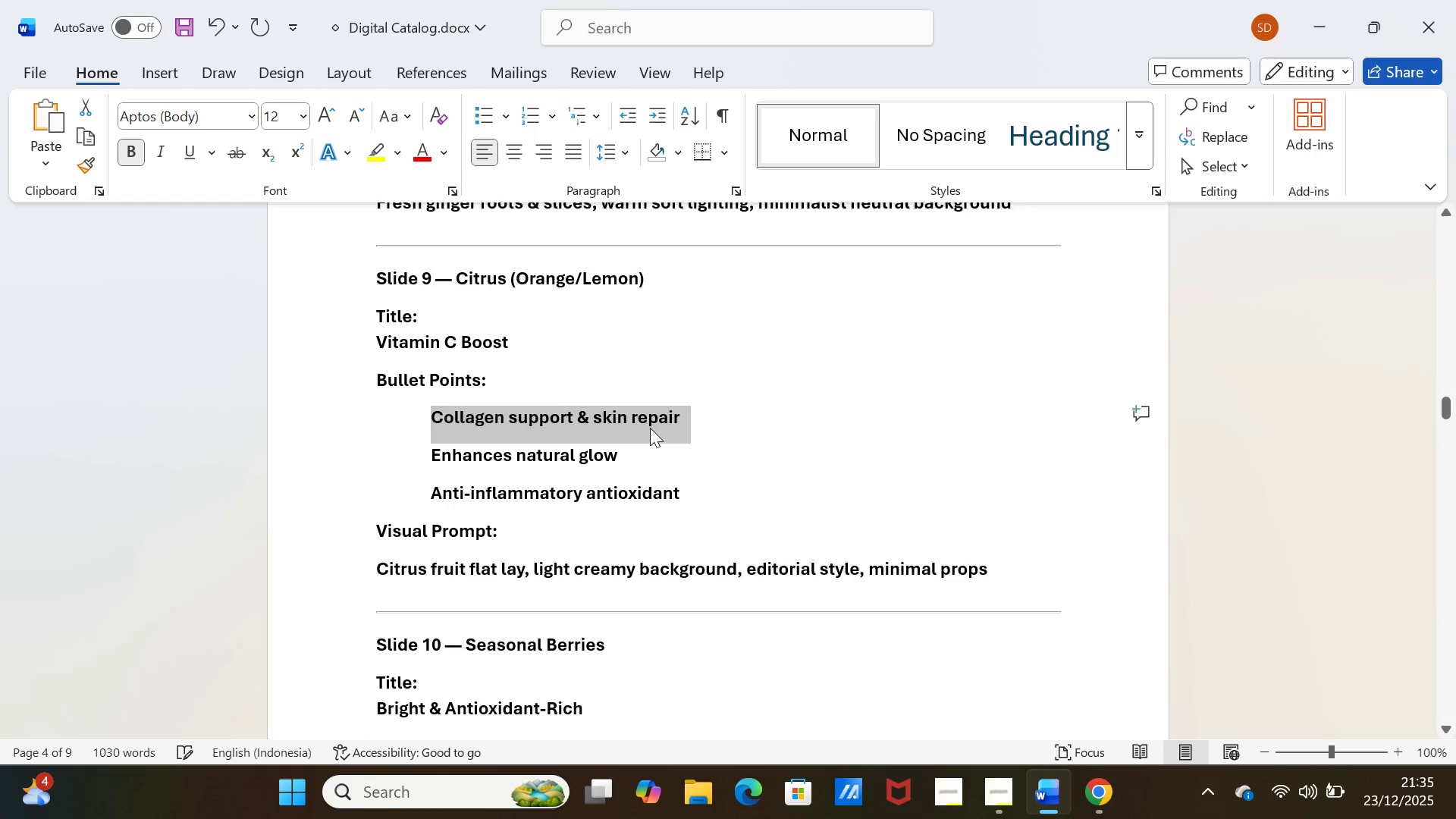 
key(Control+C)
 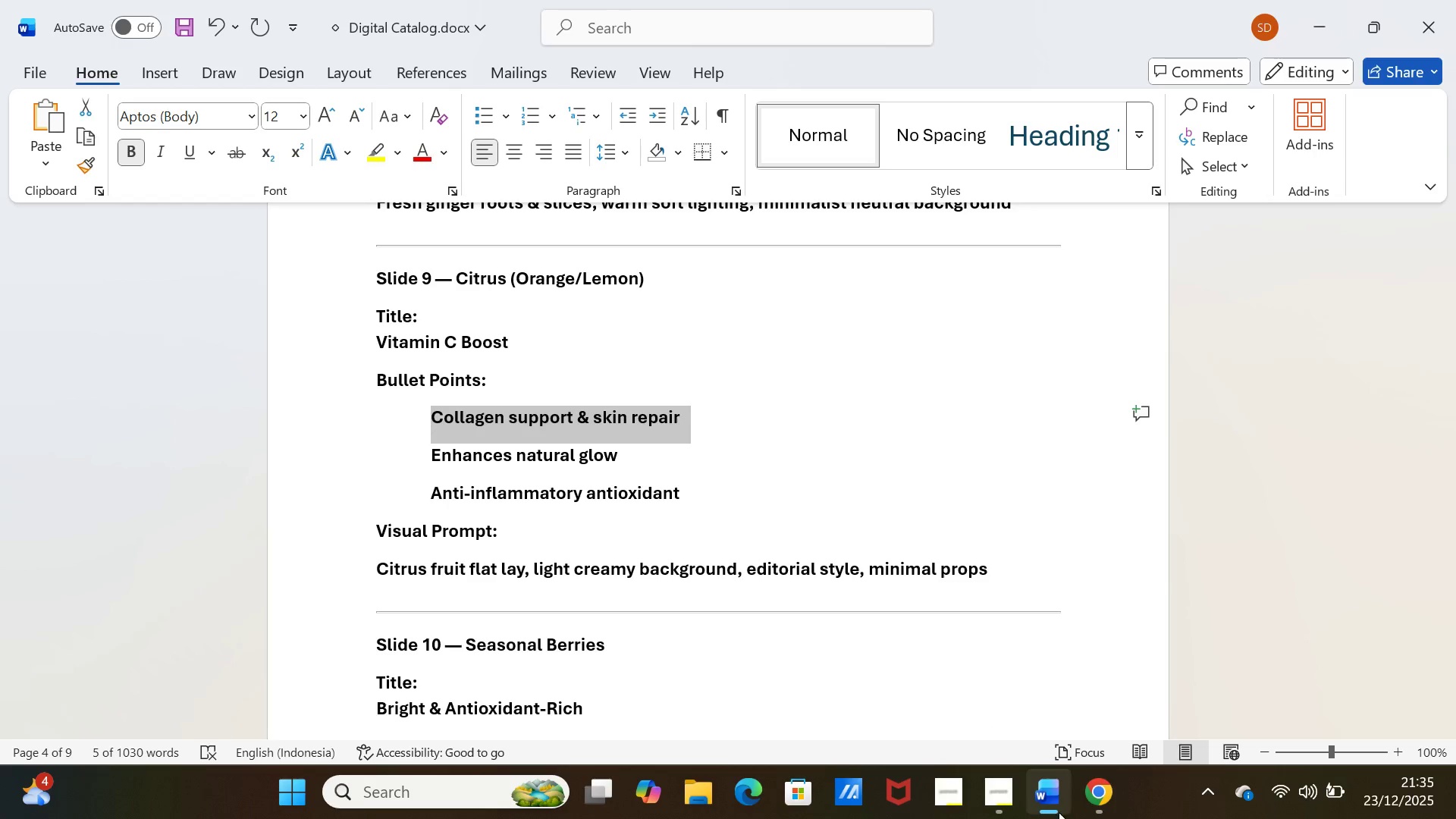 
left_click([1112, 788])
 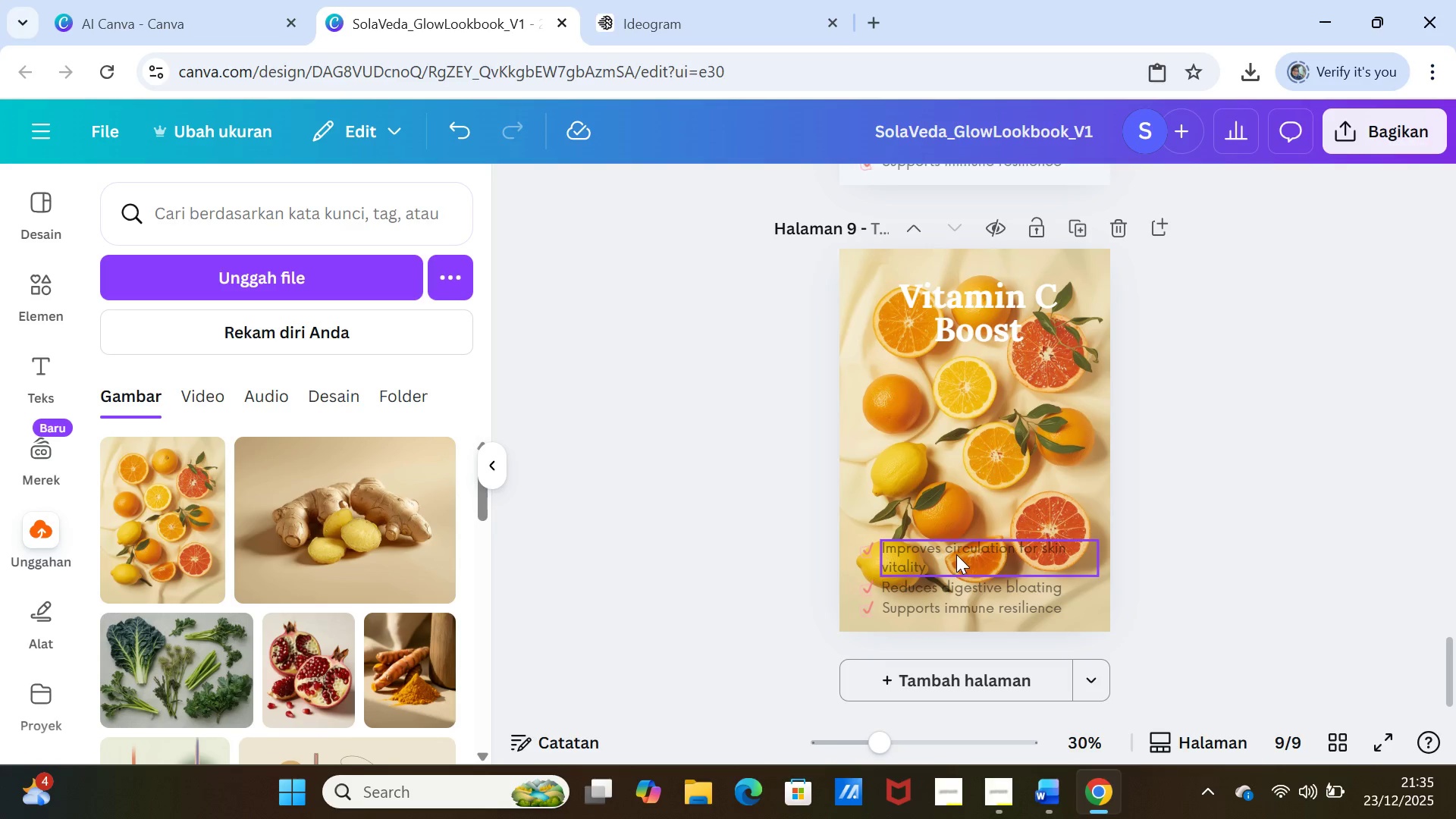 
double_click([956, 554])
 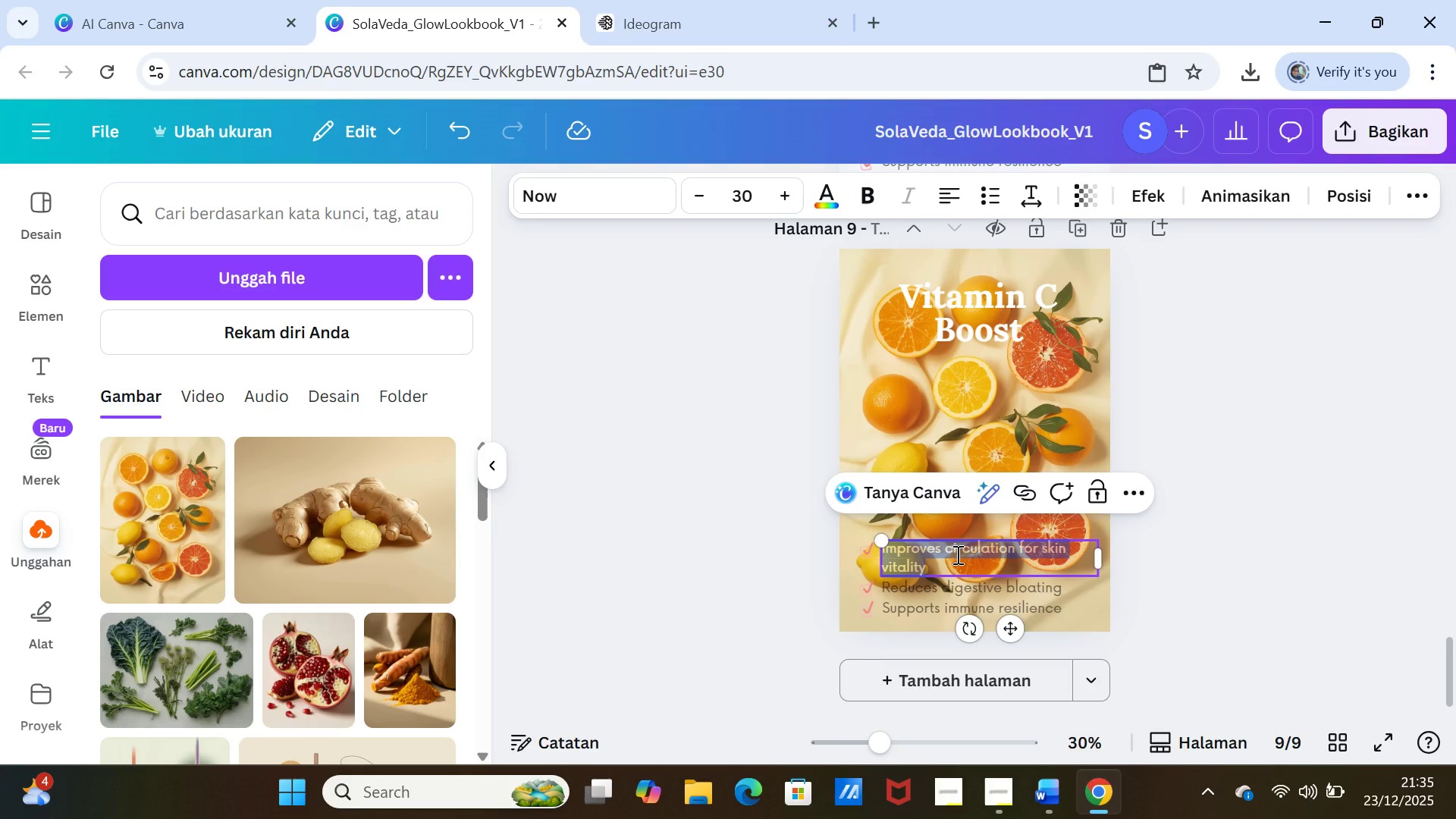 
key(Control+V)
 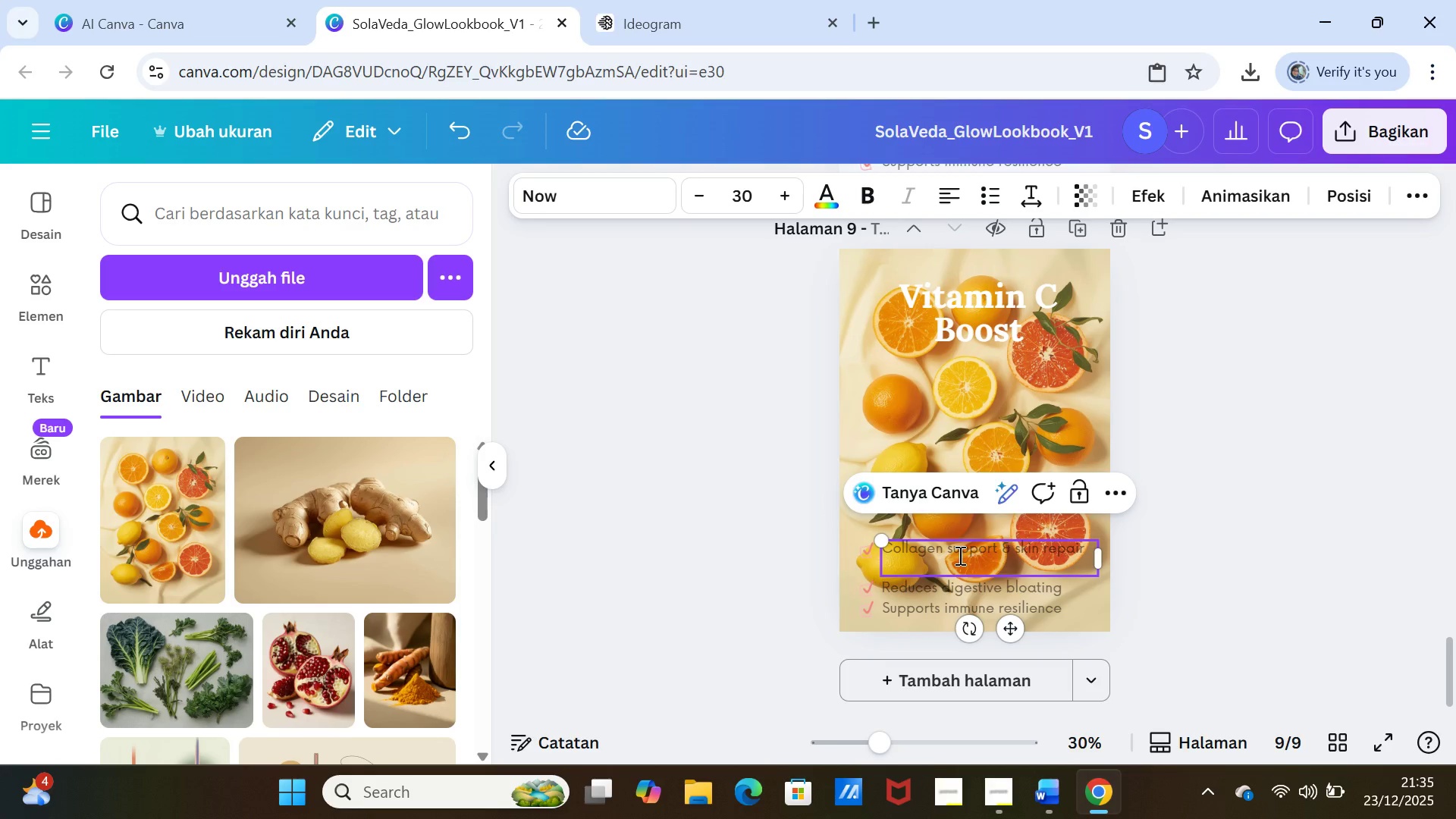 
left_click([959, 555])
 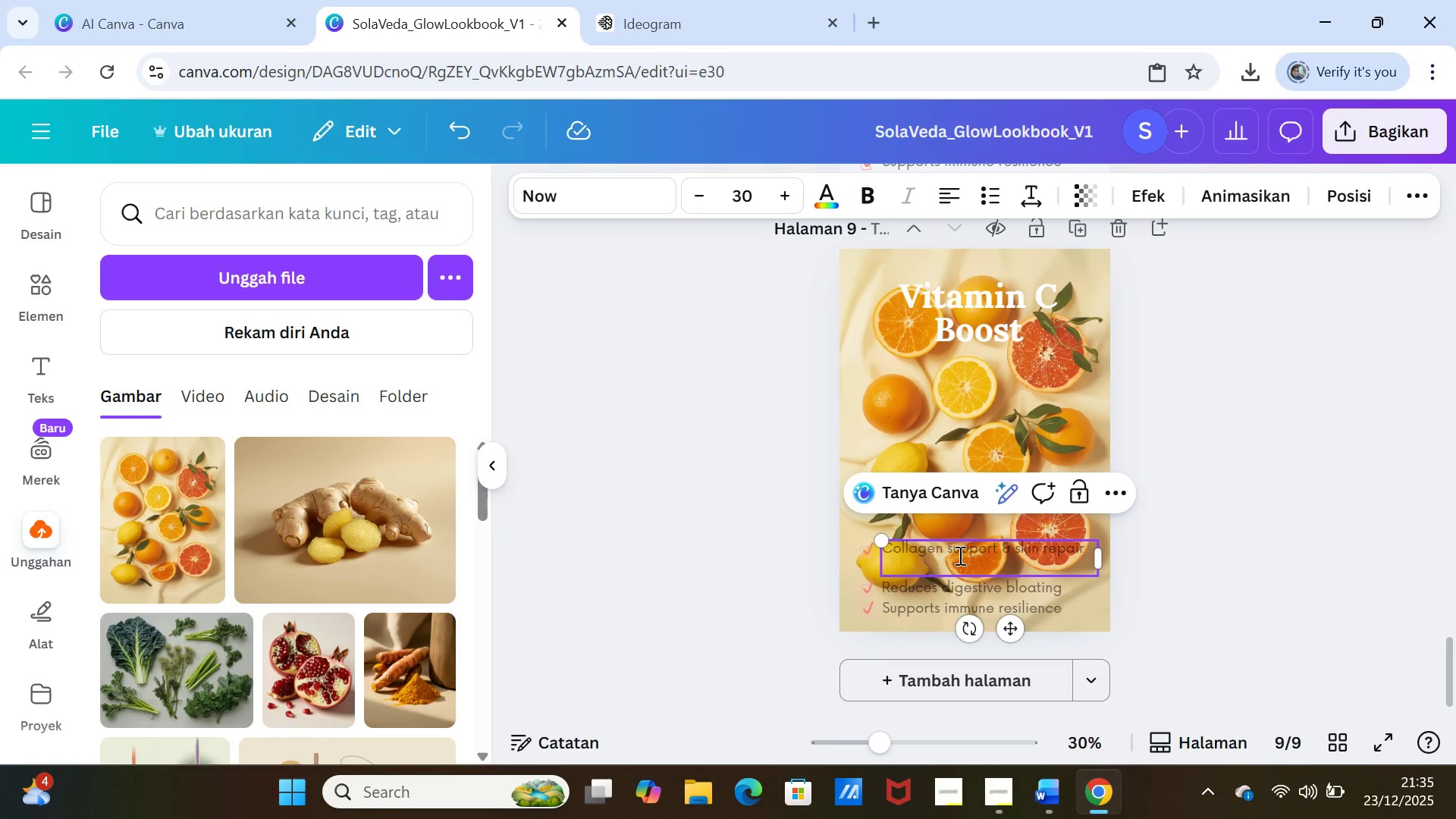 
key(Backspace)
 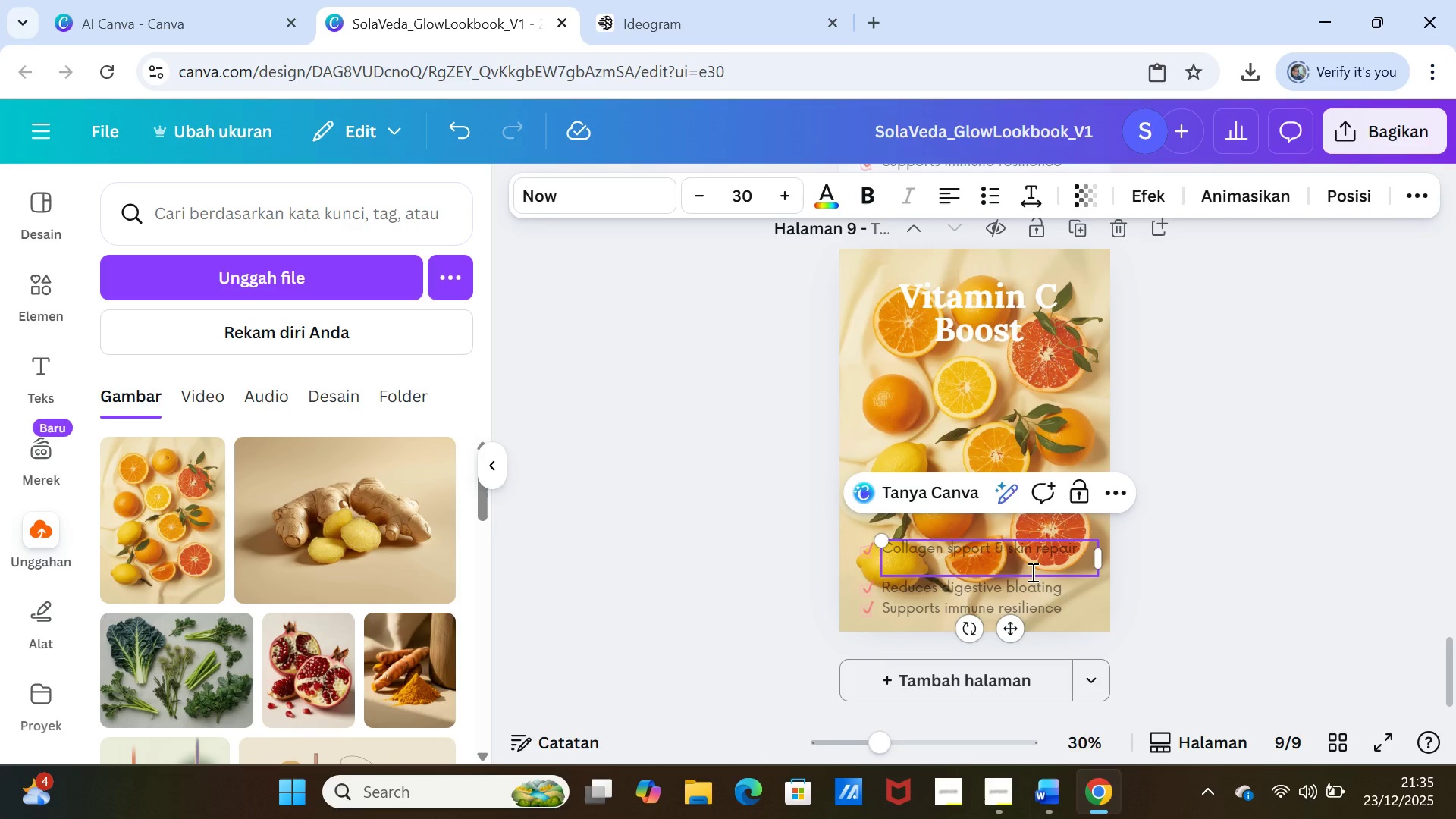 
left_click([1031, 572])
 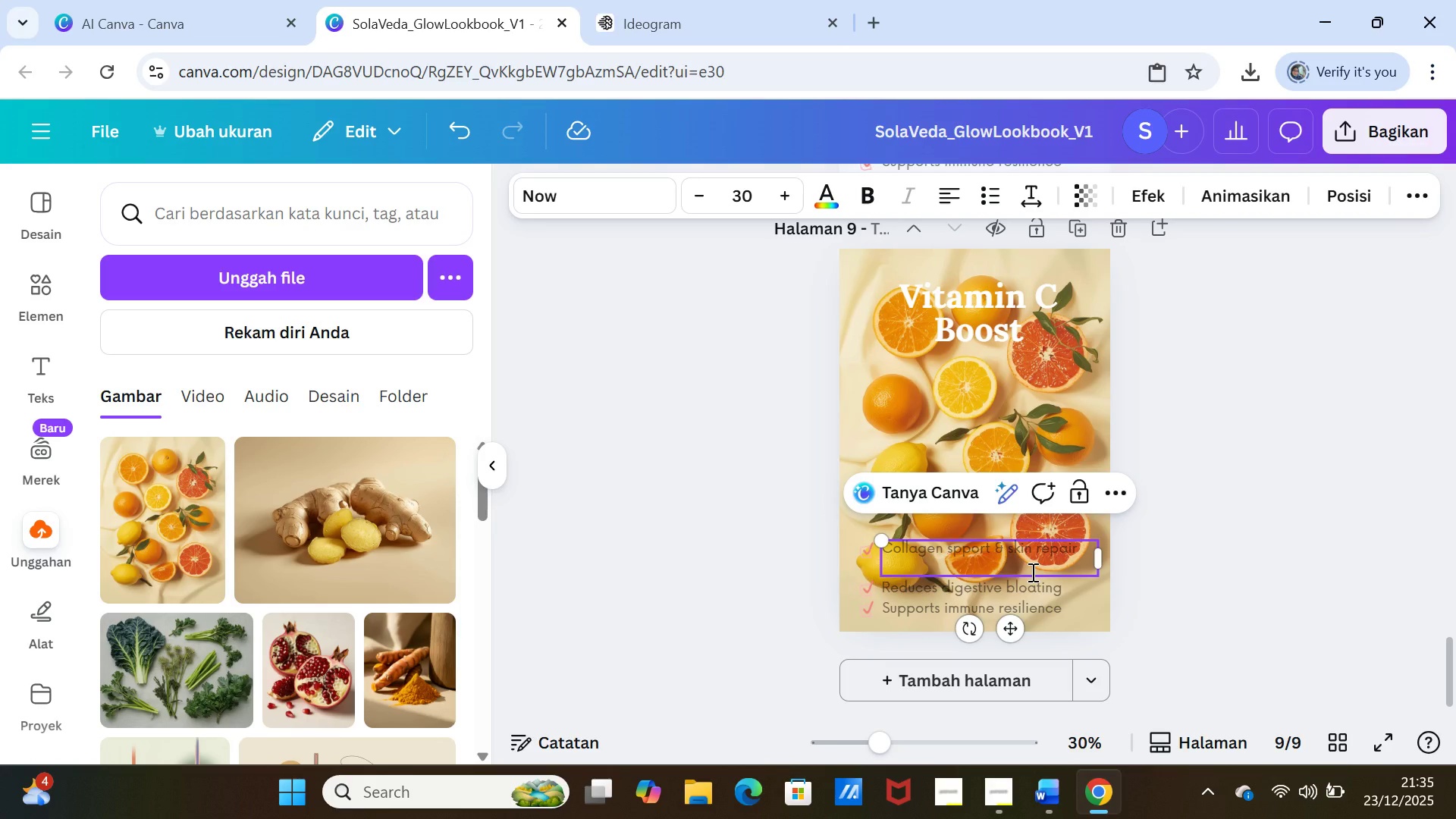 
key(Backspace)
 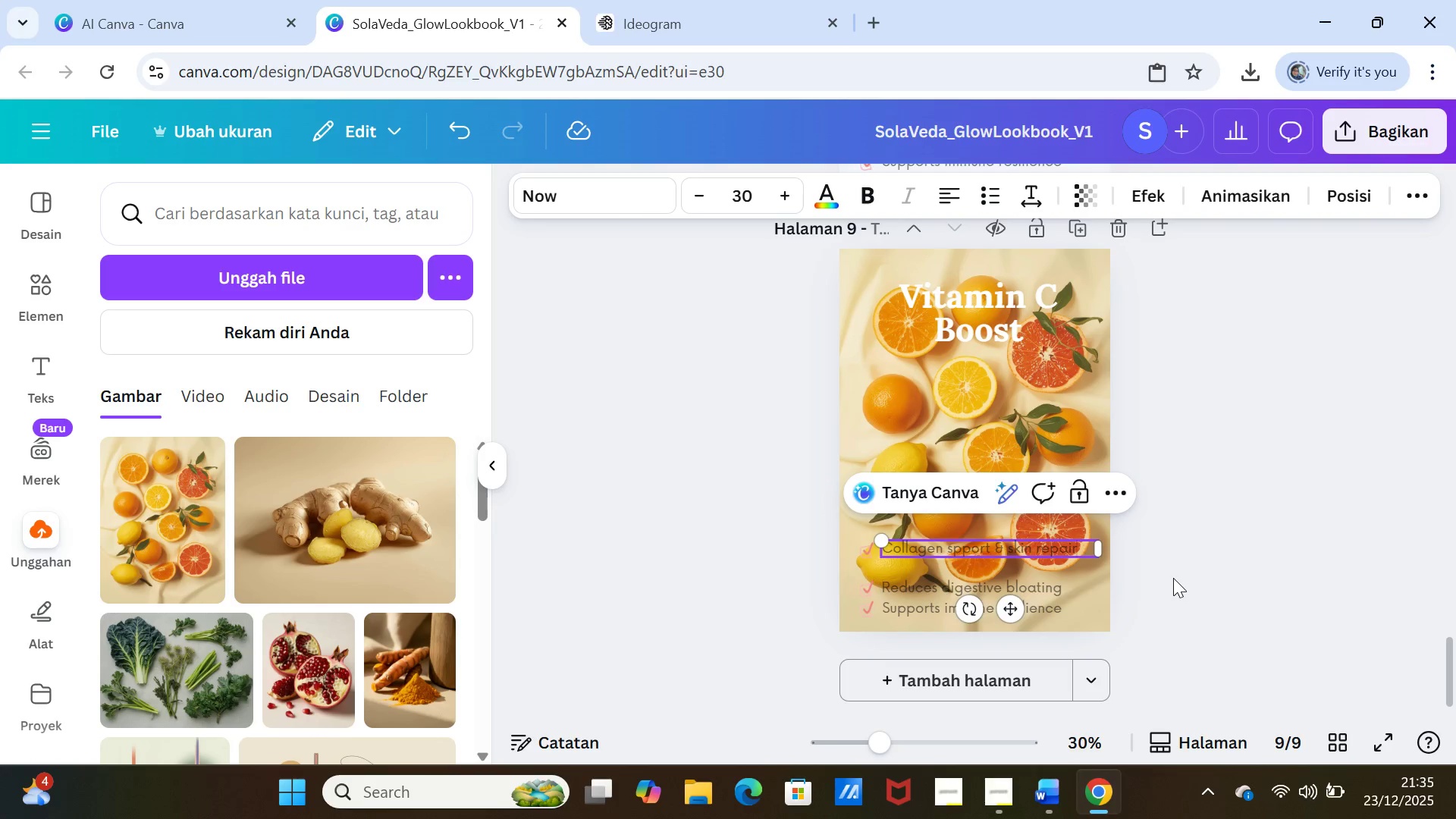 
left_click([1178, 573])
 